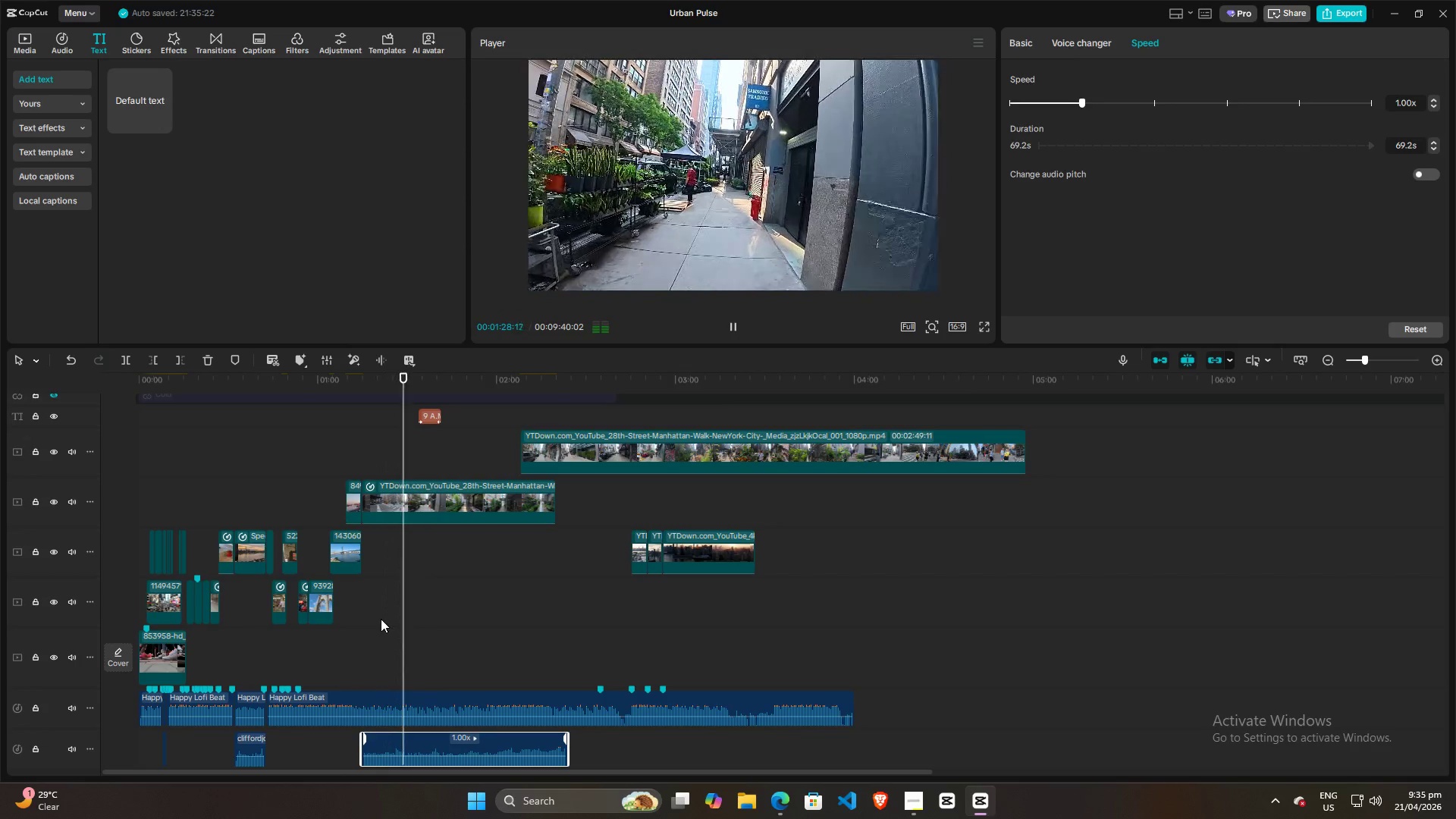 
wait(14.19)
 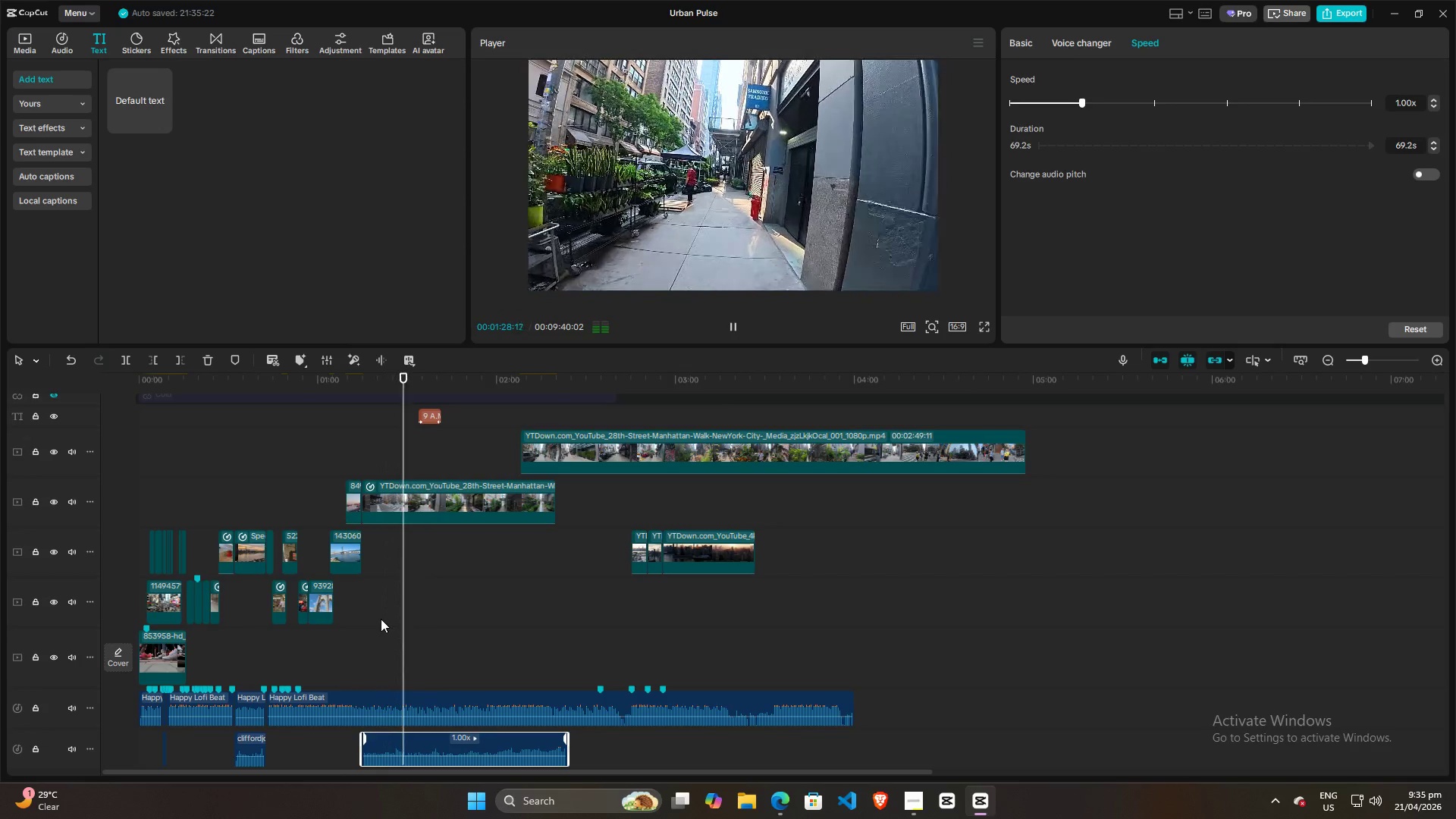 
key(Space)
 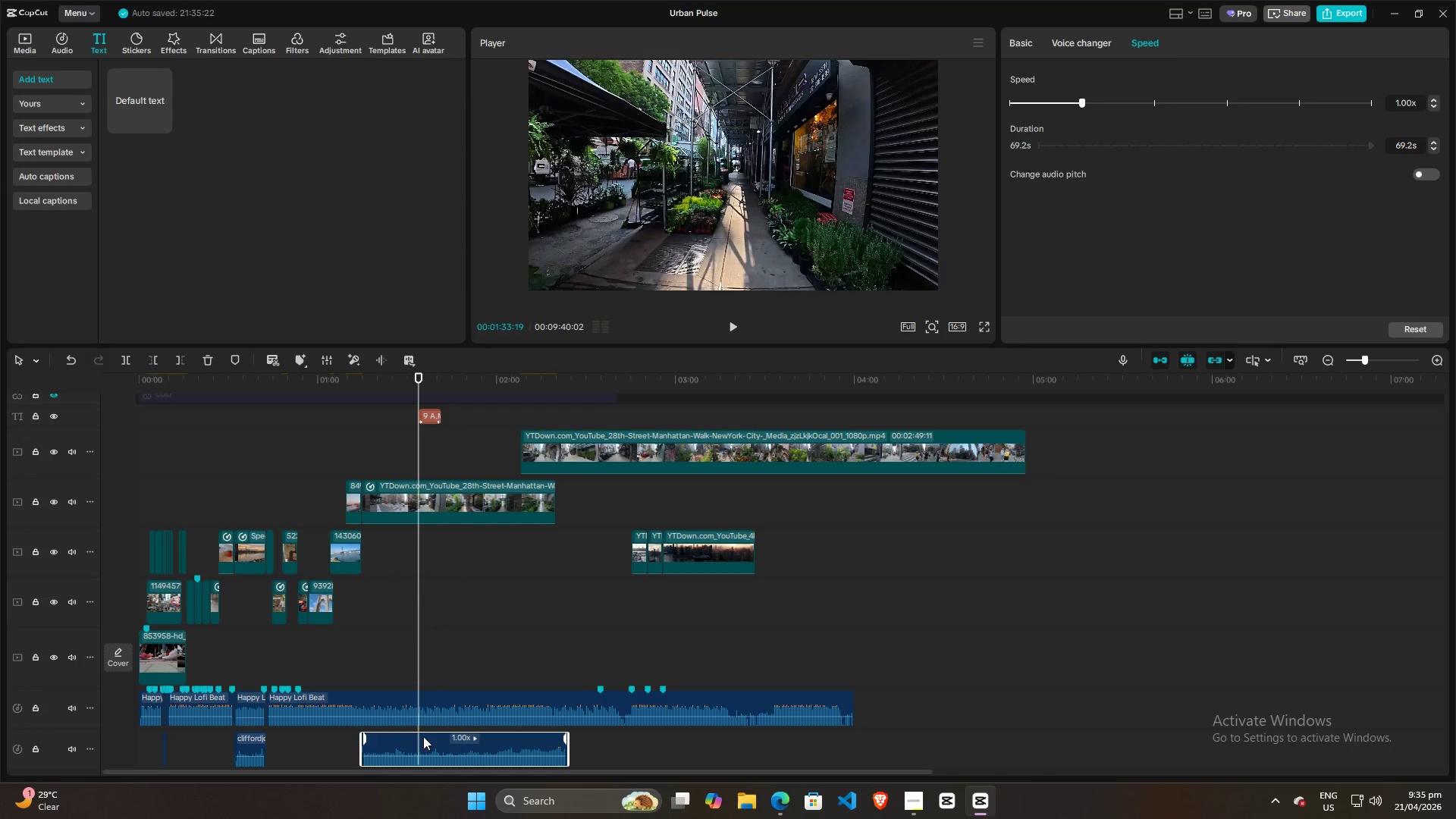 
left_click([424, 739])
 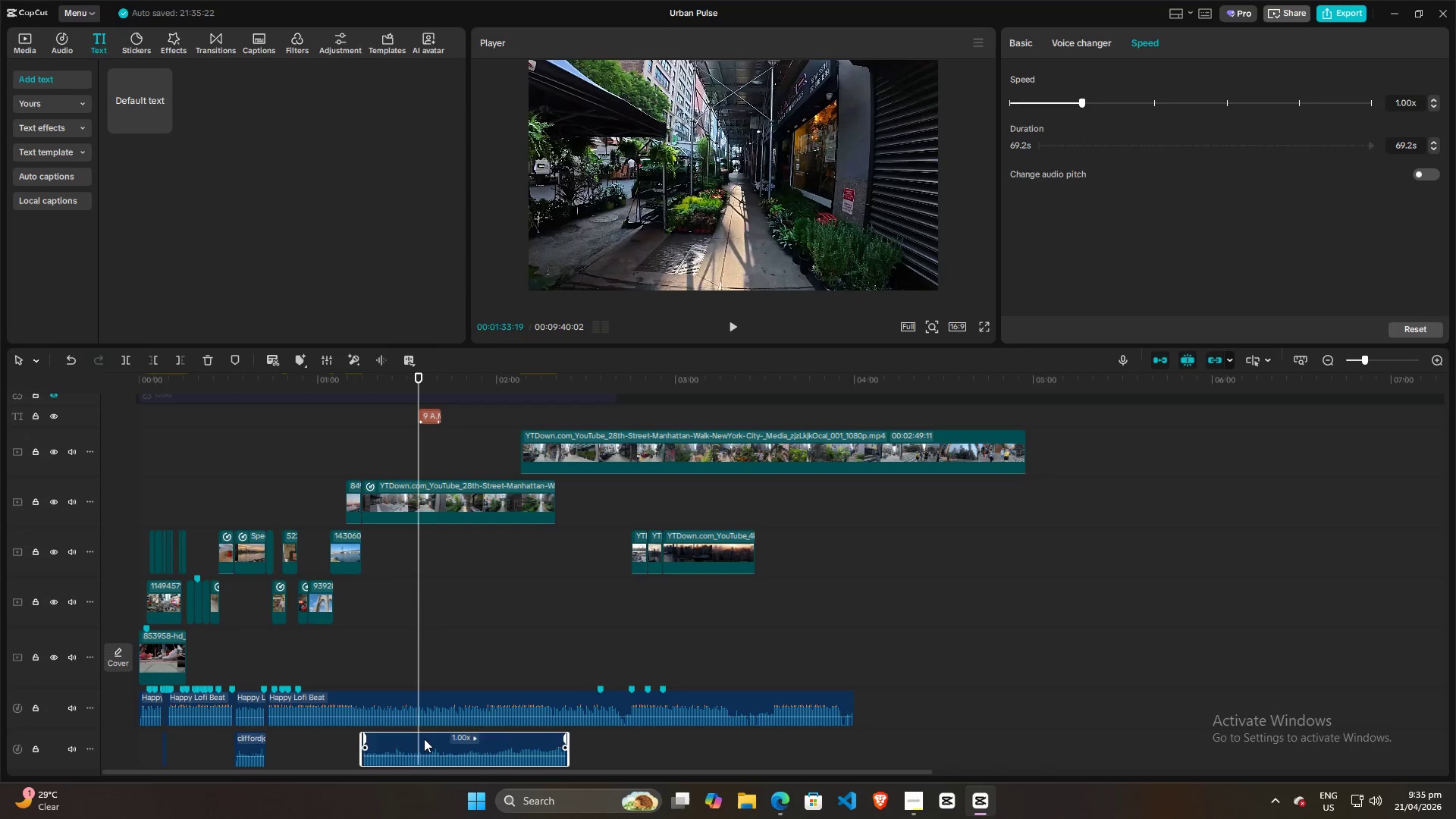 
key(Q)
 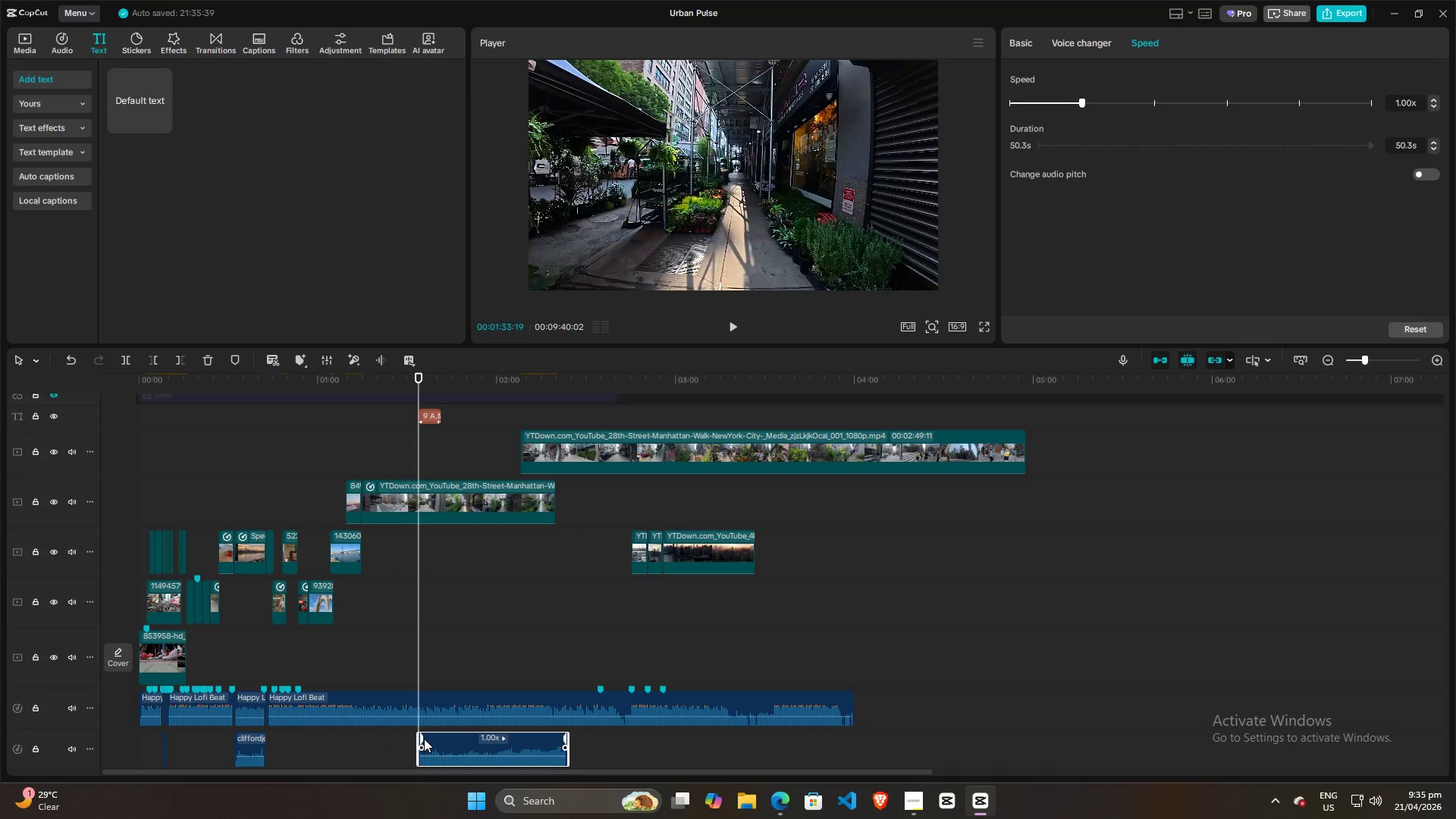 
key(Space)
 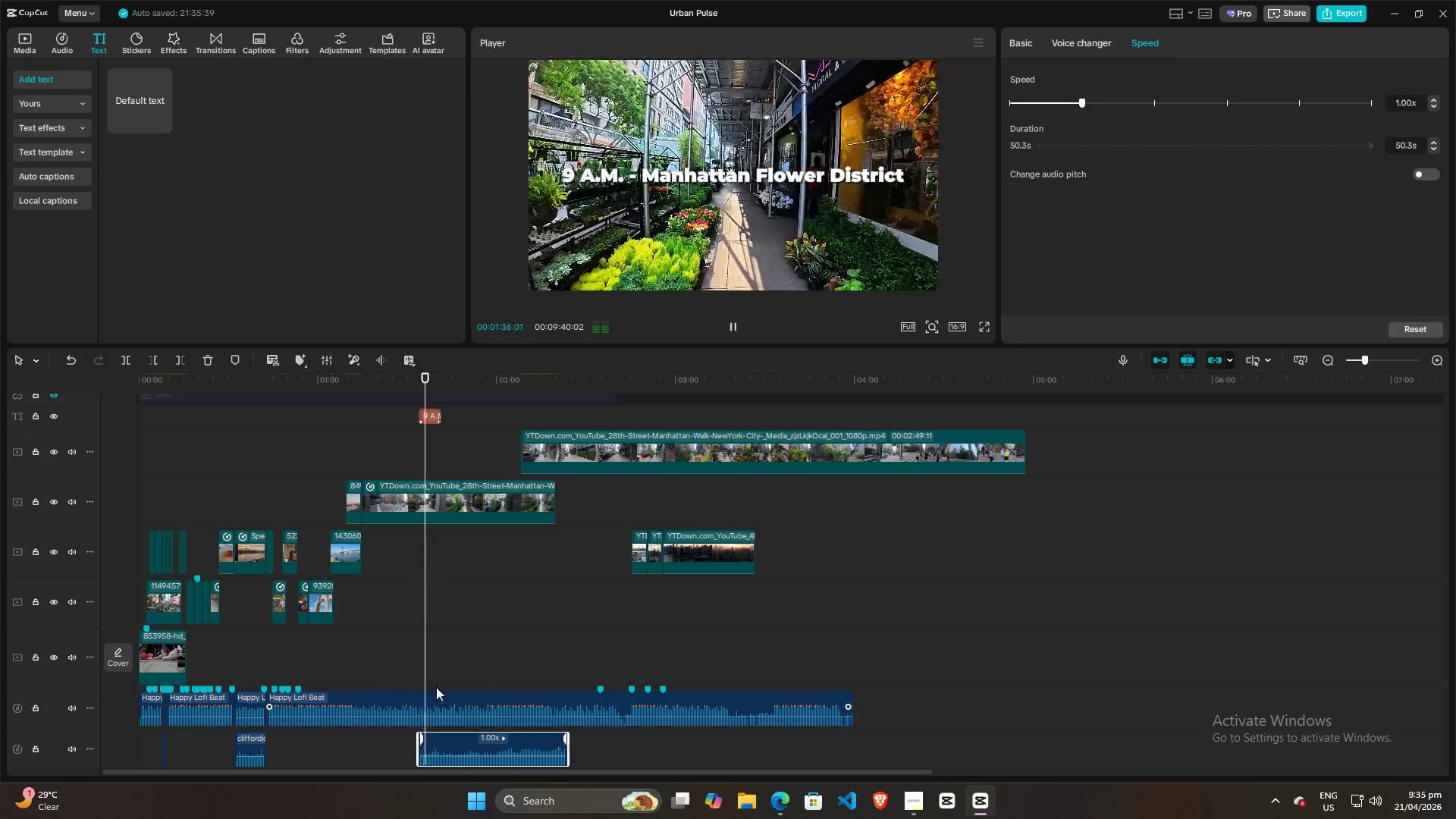 
left_click_drag(start_coordinate=[426, 658], to_coordinate=[469, 657])
 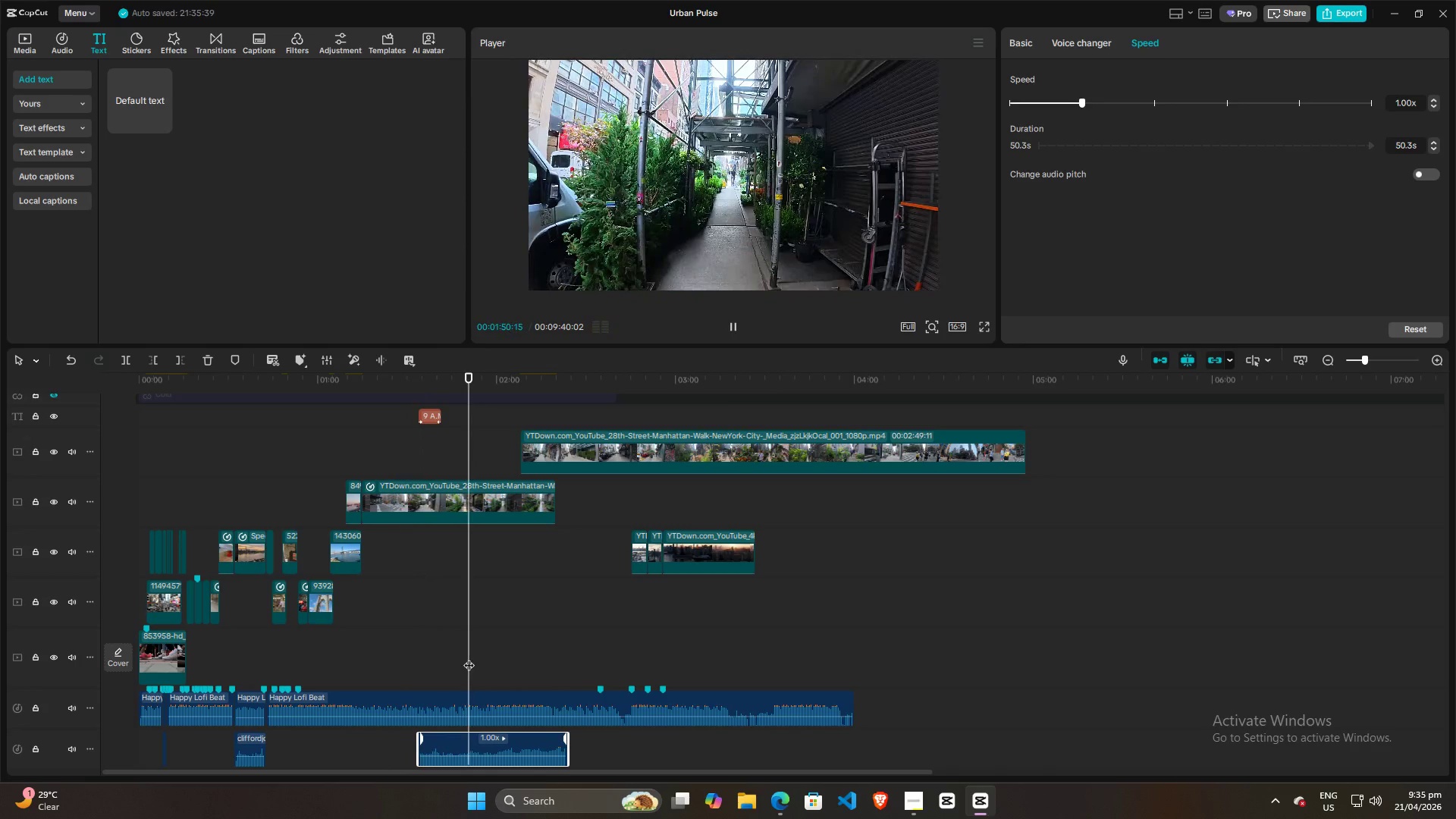 
key(Space)
 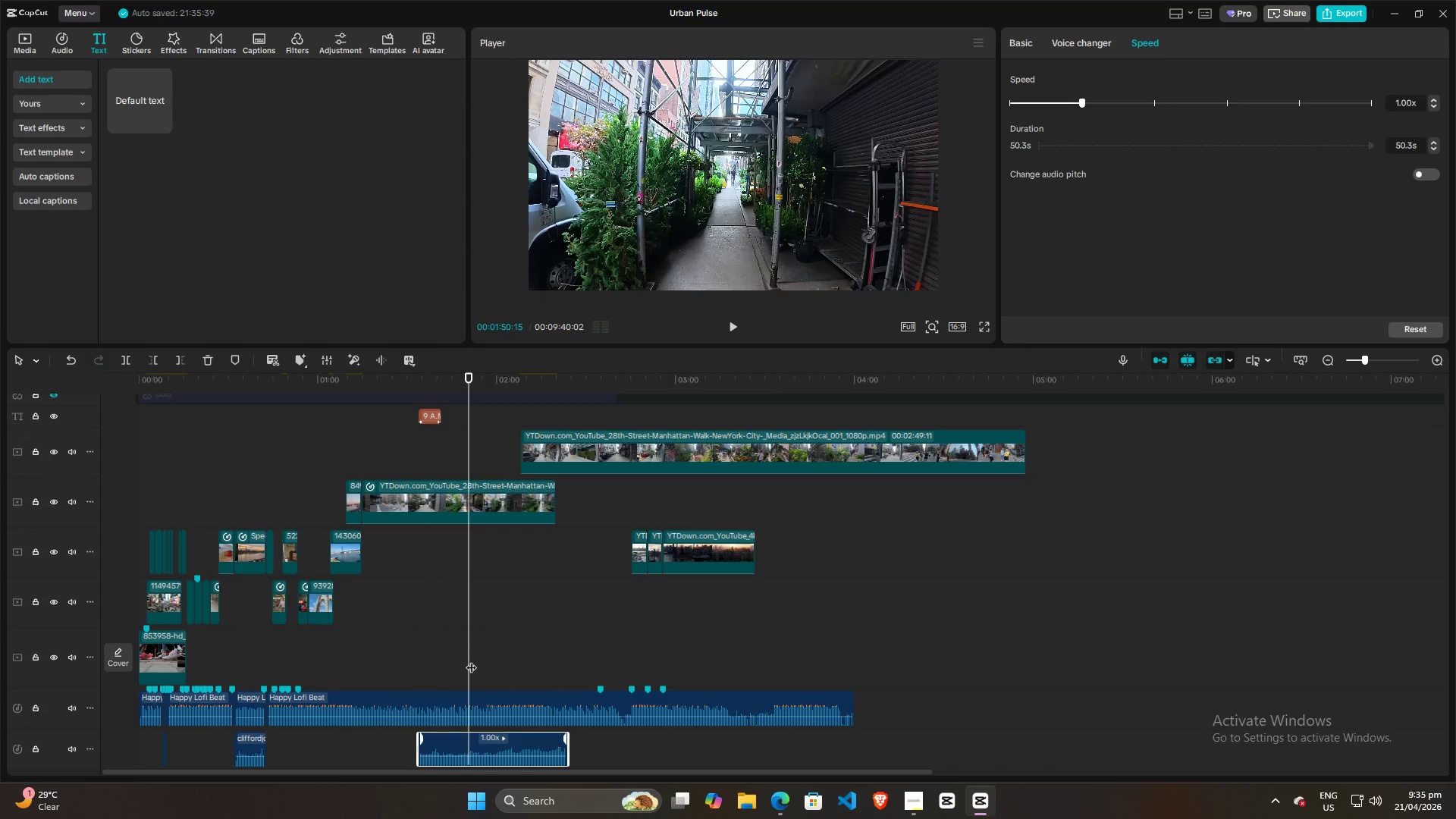 
key(Space)
 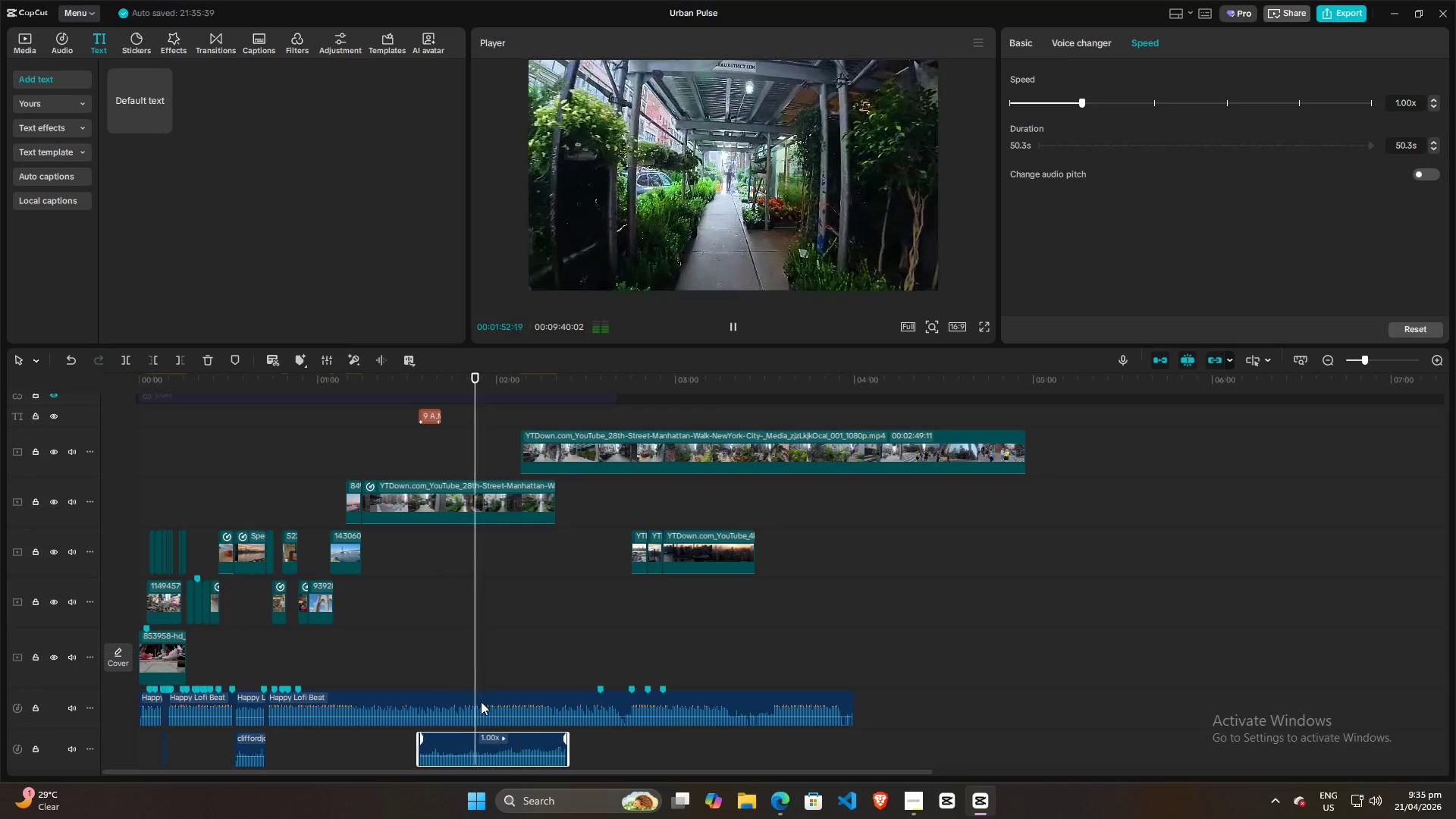 
left_click_drag(start_coordinate=[475, 674], to_coordinate=[467, 674])
 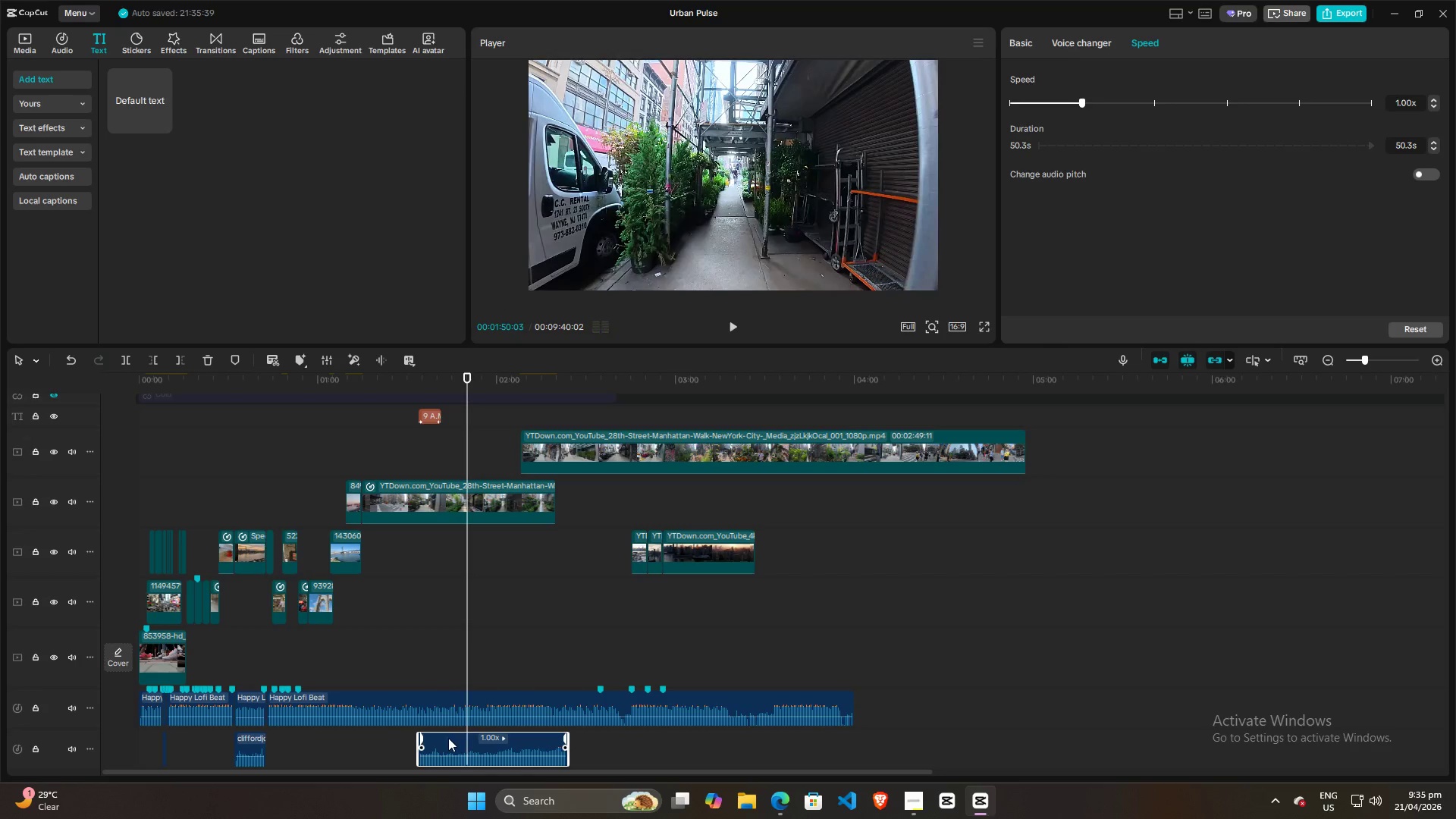 
left_click([448, 738])
 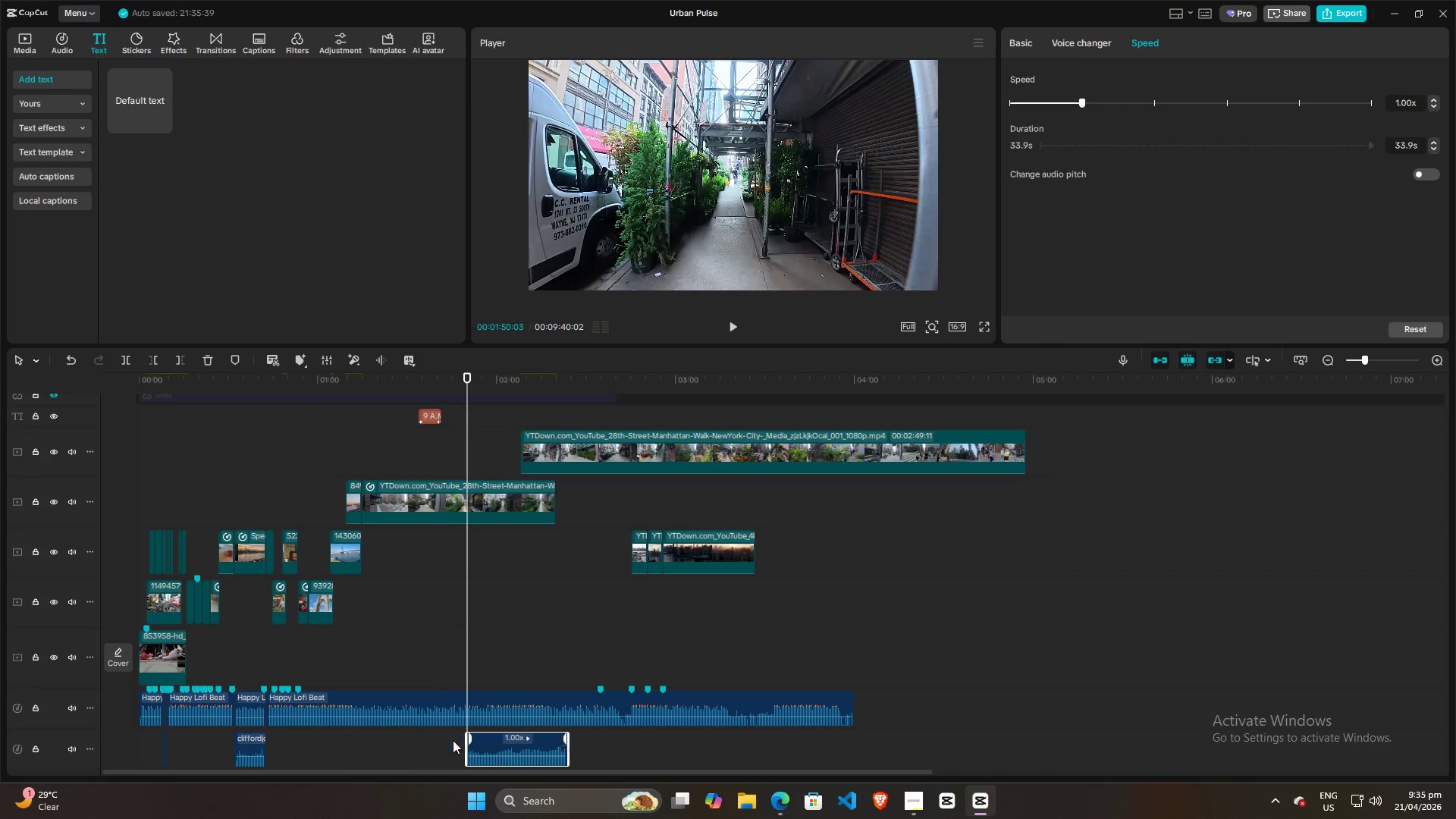 
key(Q)
 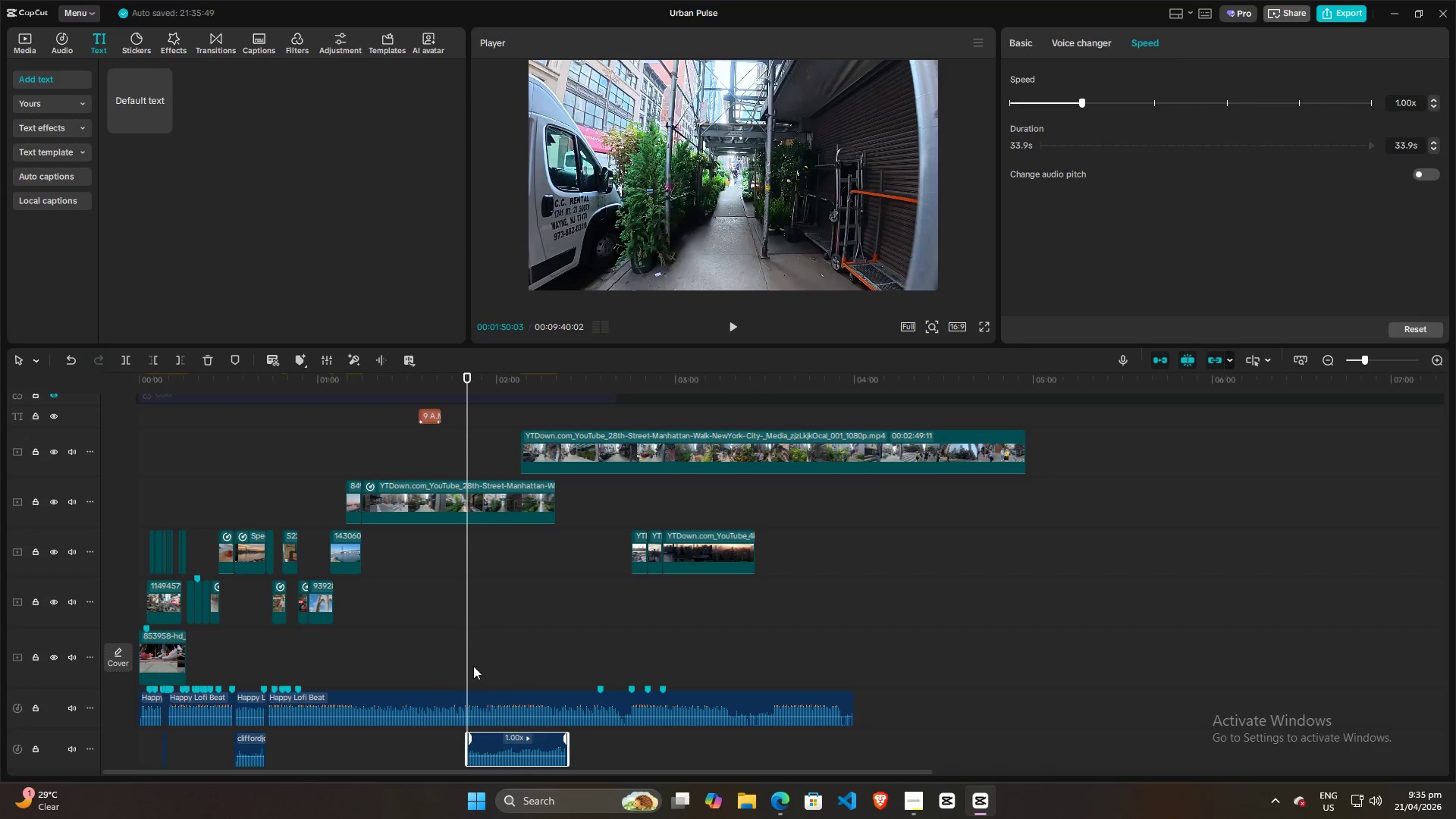 
left_click_drag(start_coordinate=[471, 665], to_coordinate=[418, 665])
 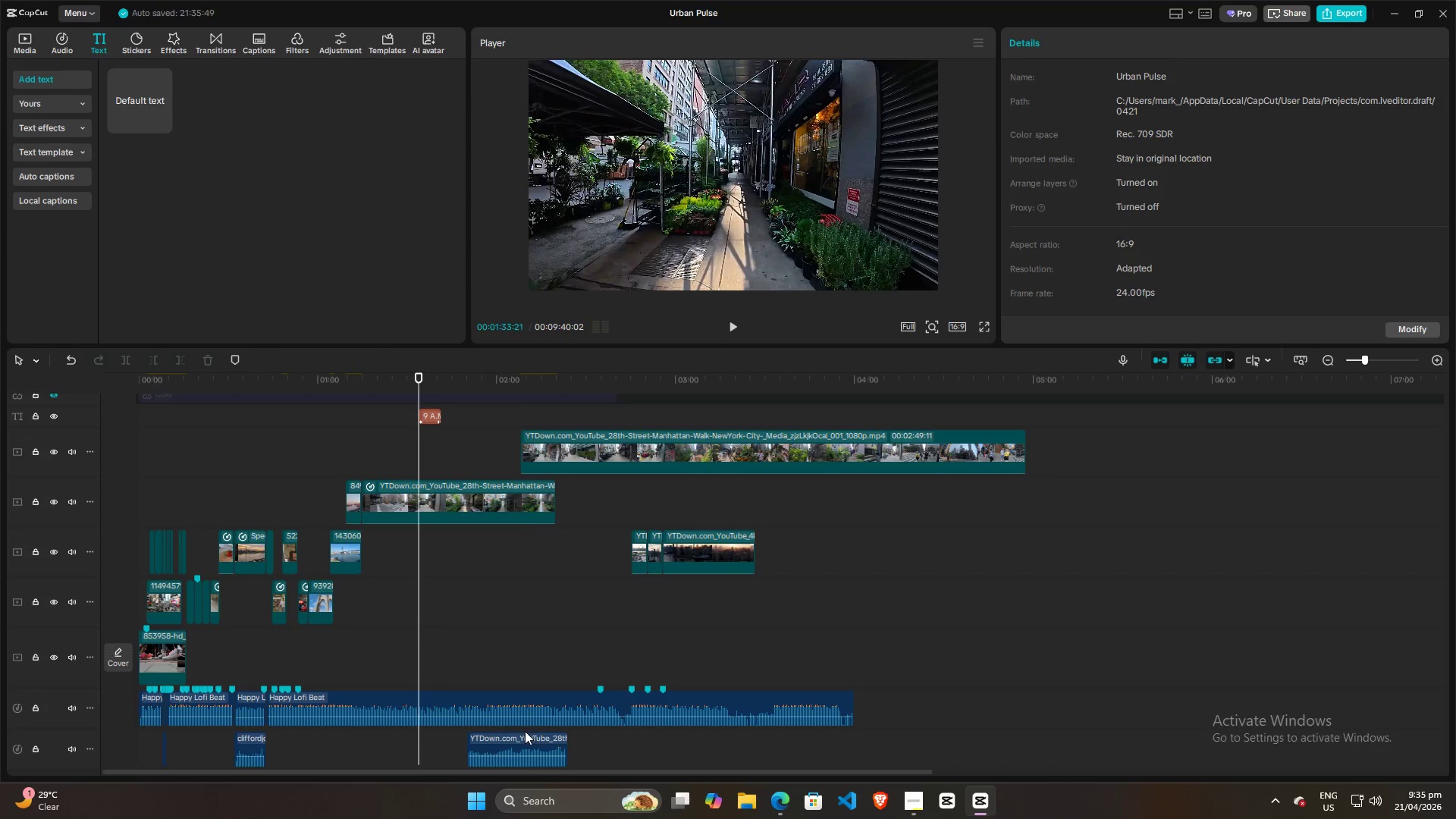 
left_click([509, 735])
 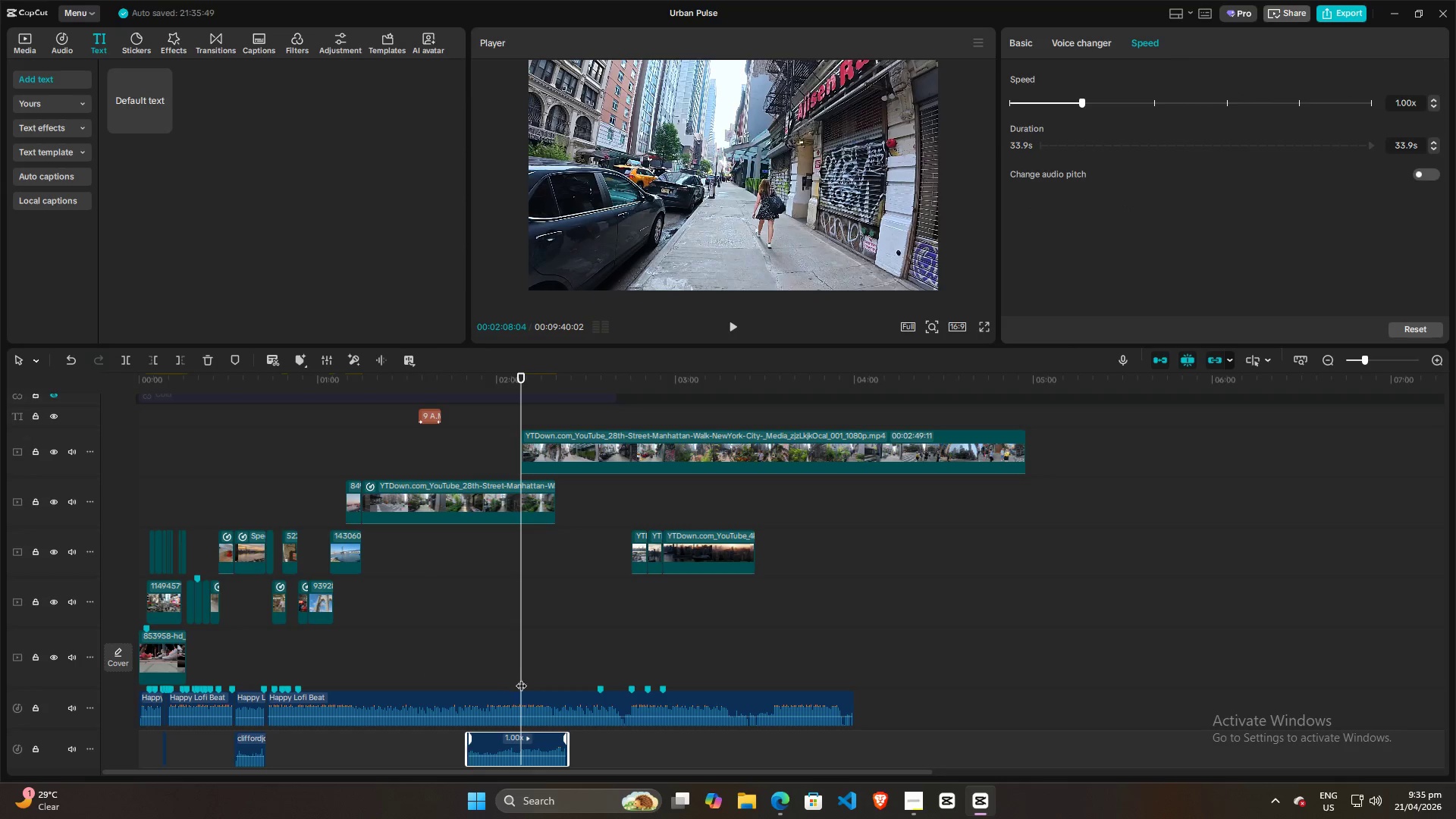 
left_click_drag(start_coordinate=[522, 676], to_coordinate=[413, 670])
 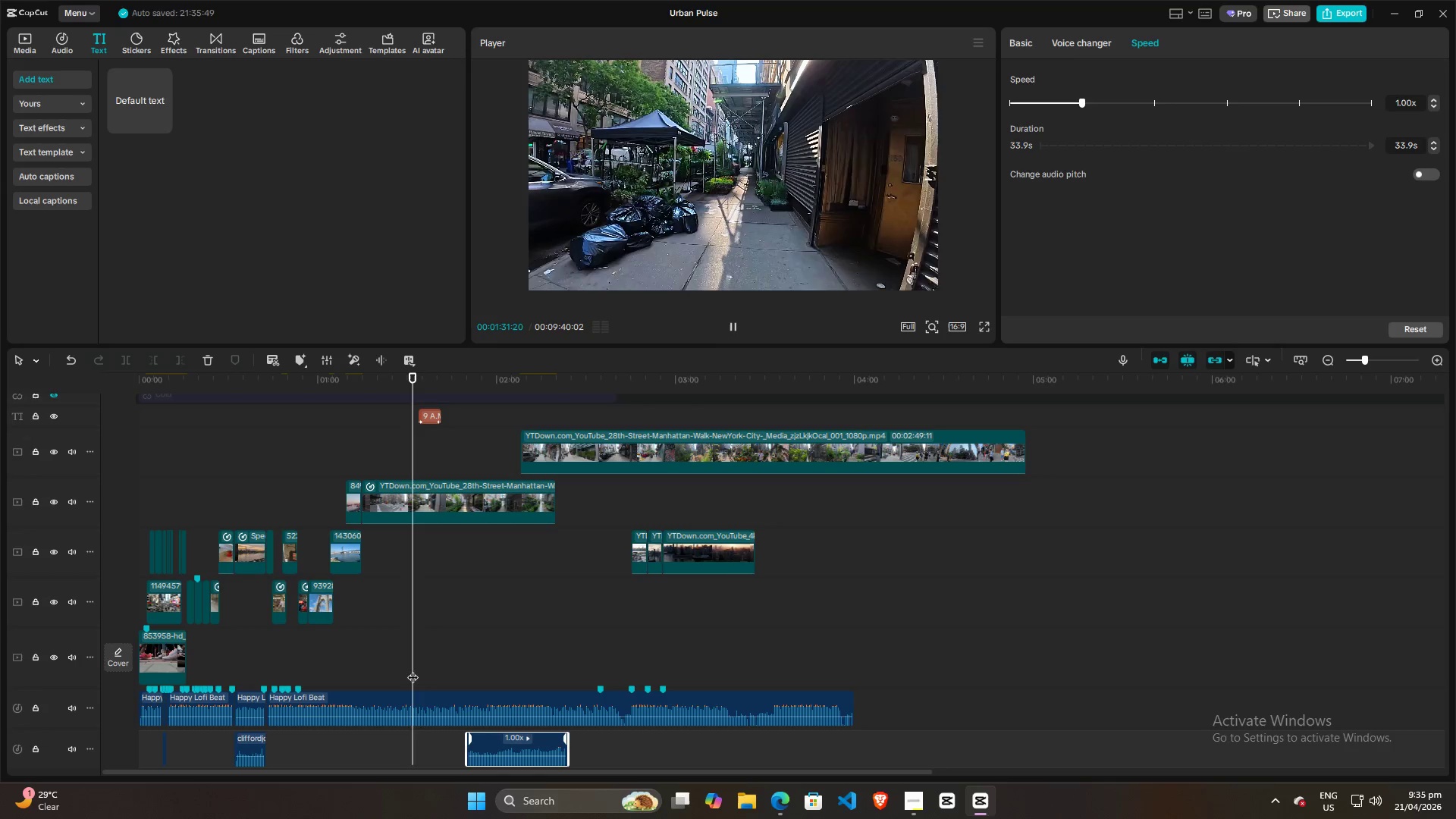 
key(Space)
 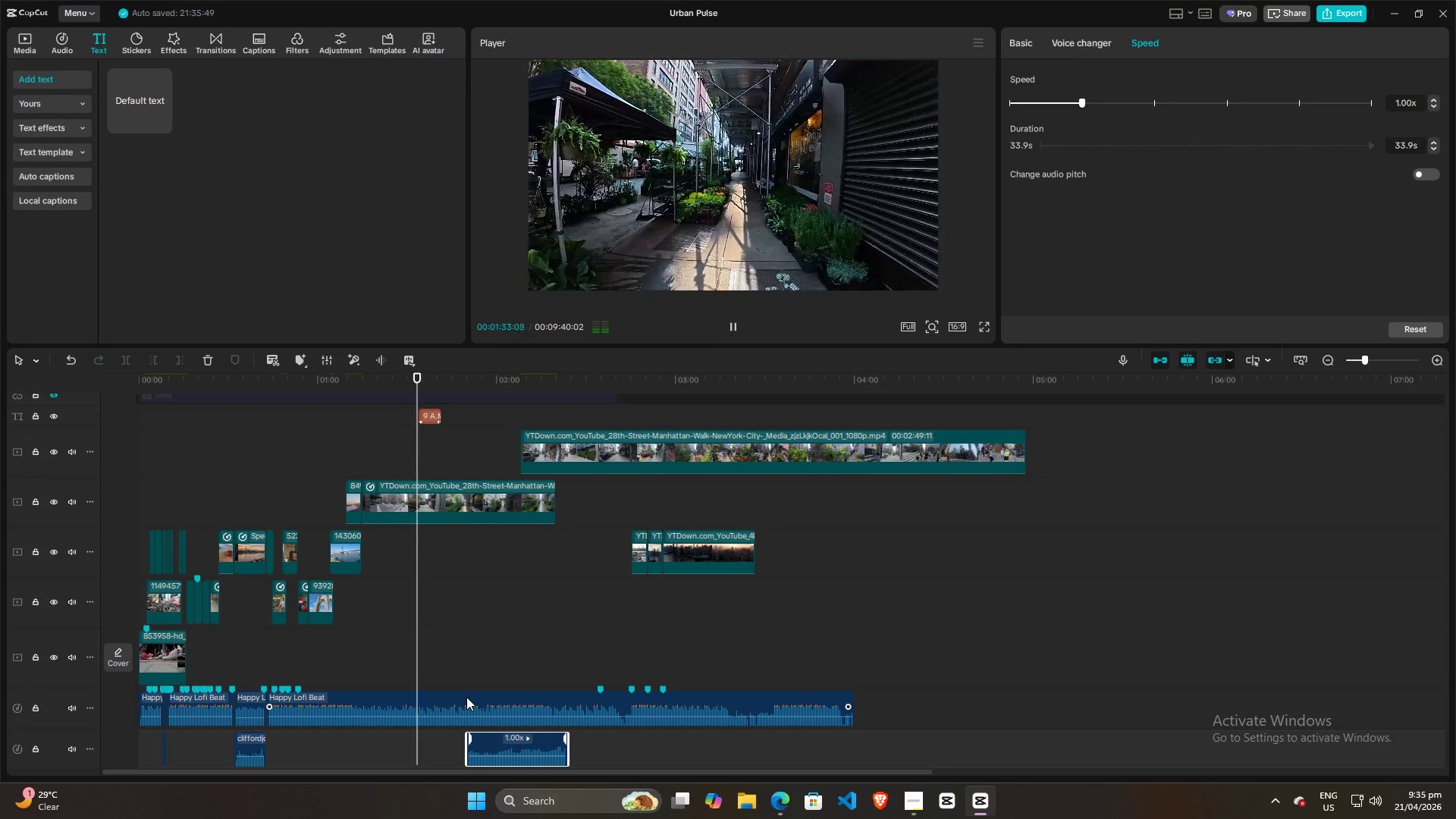 
key(Space)
 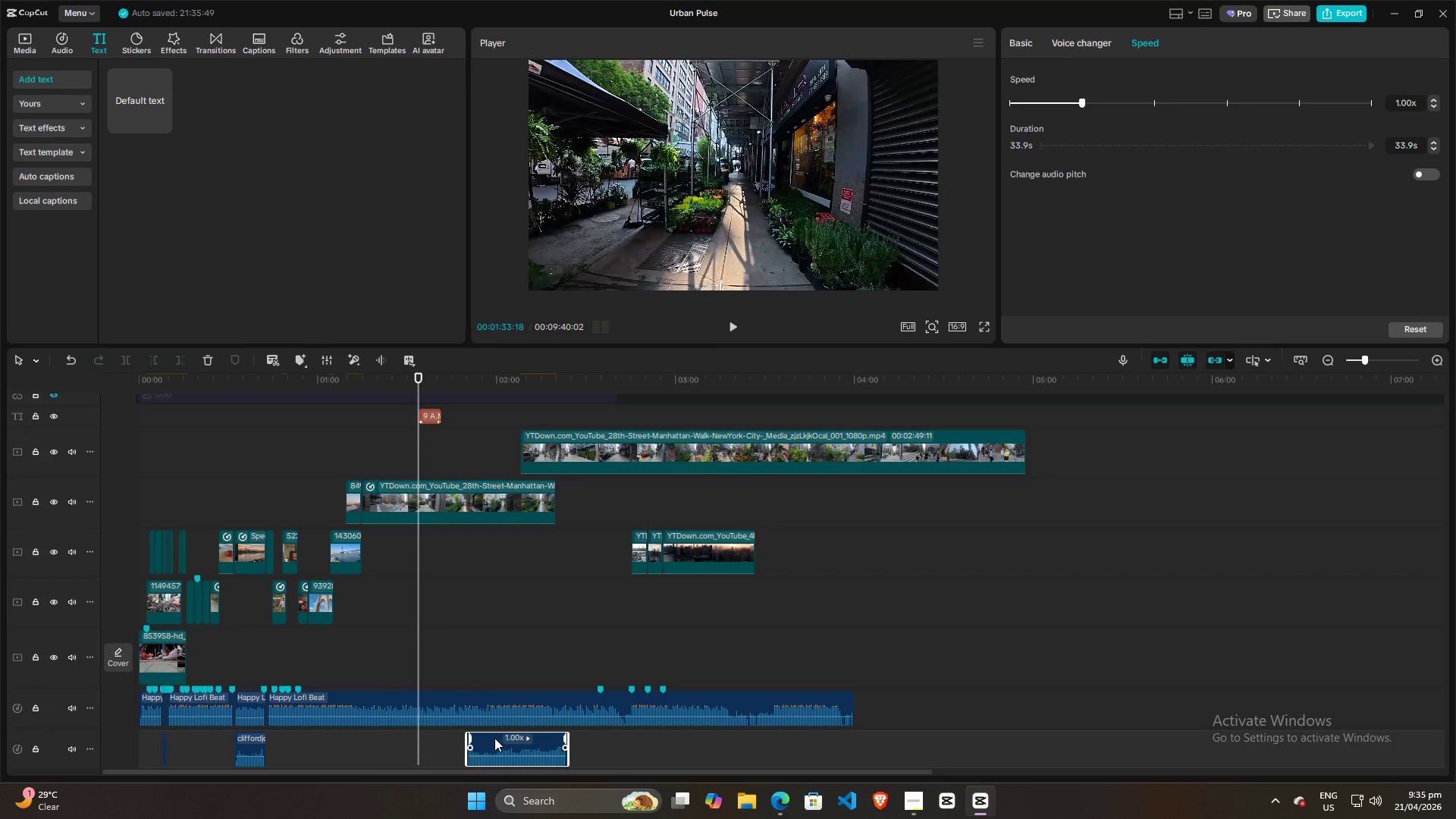 
left_click_drag(start_coordinate=[489, 734], to_coordinate=[444, 731])
 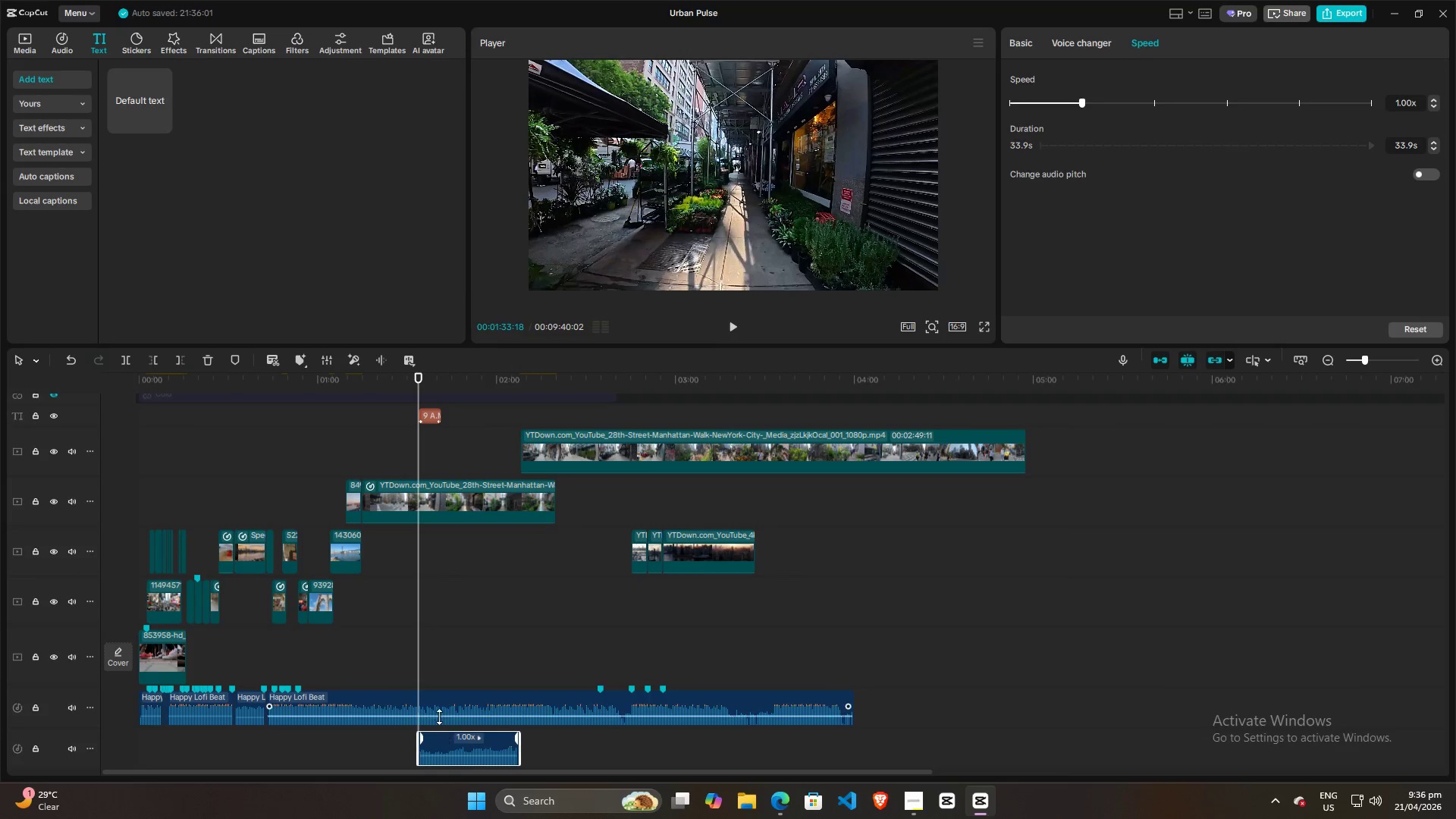 
key(Space)
 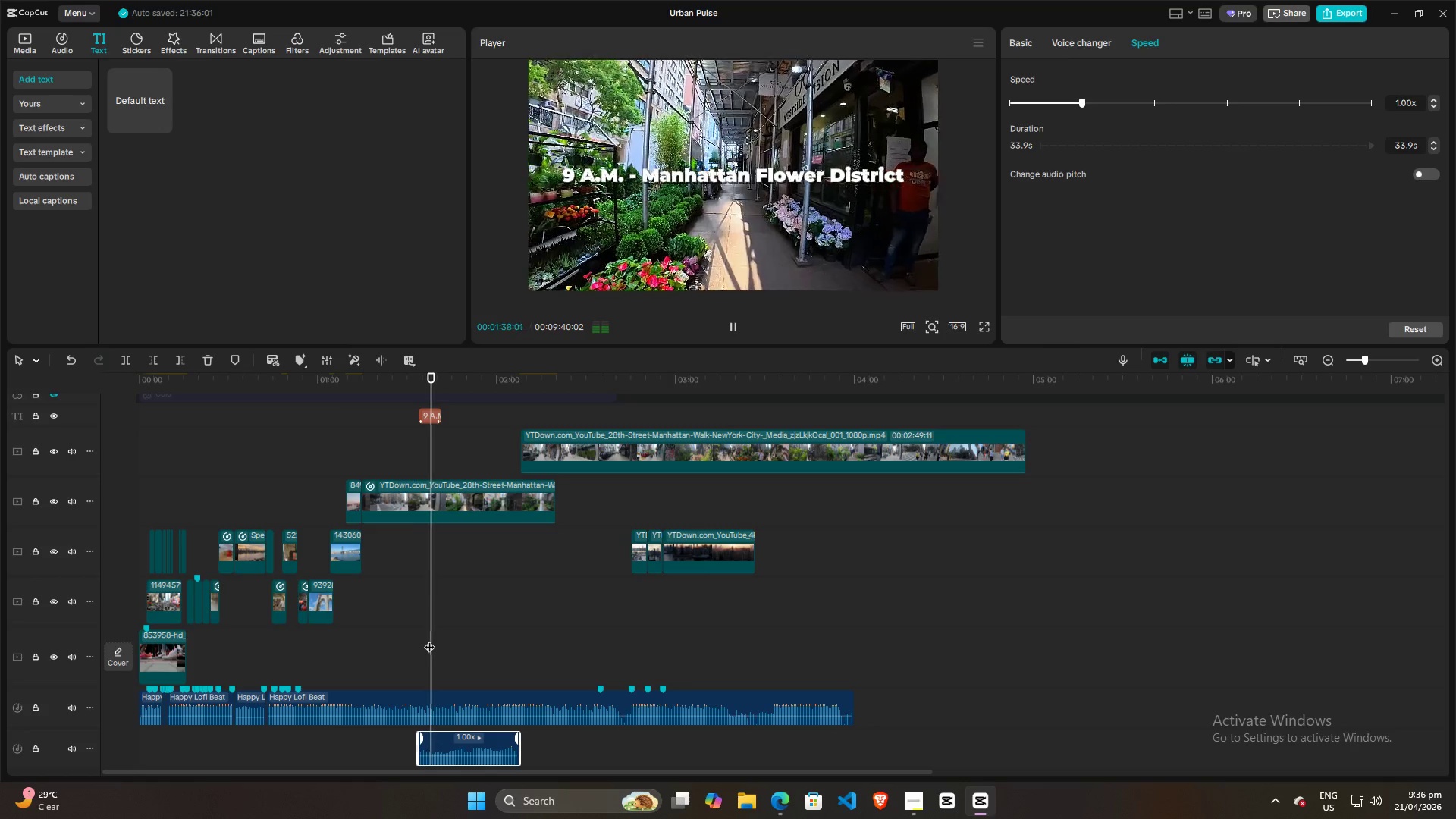 
wait(9.31)
 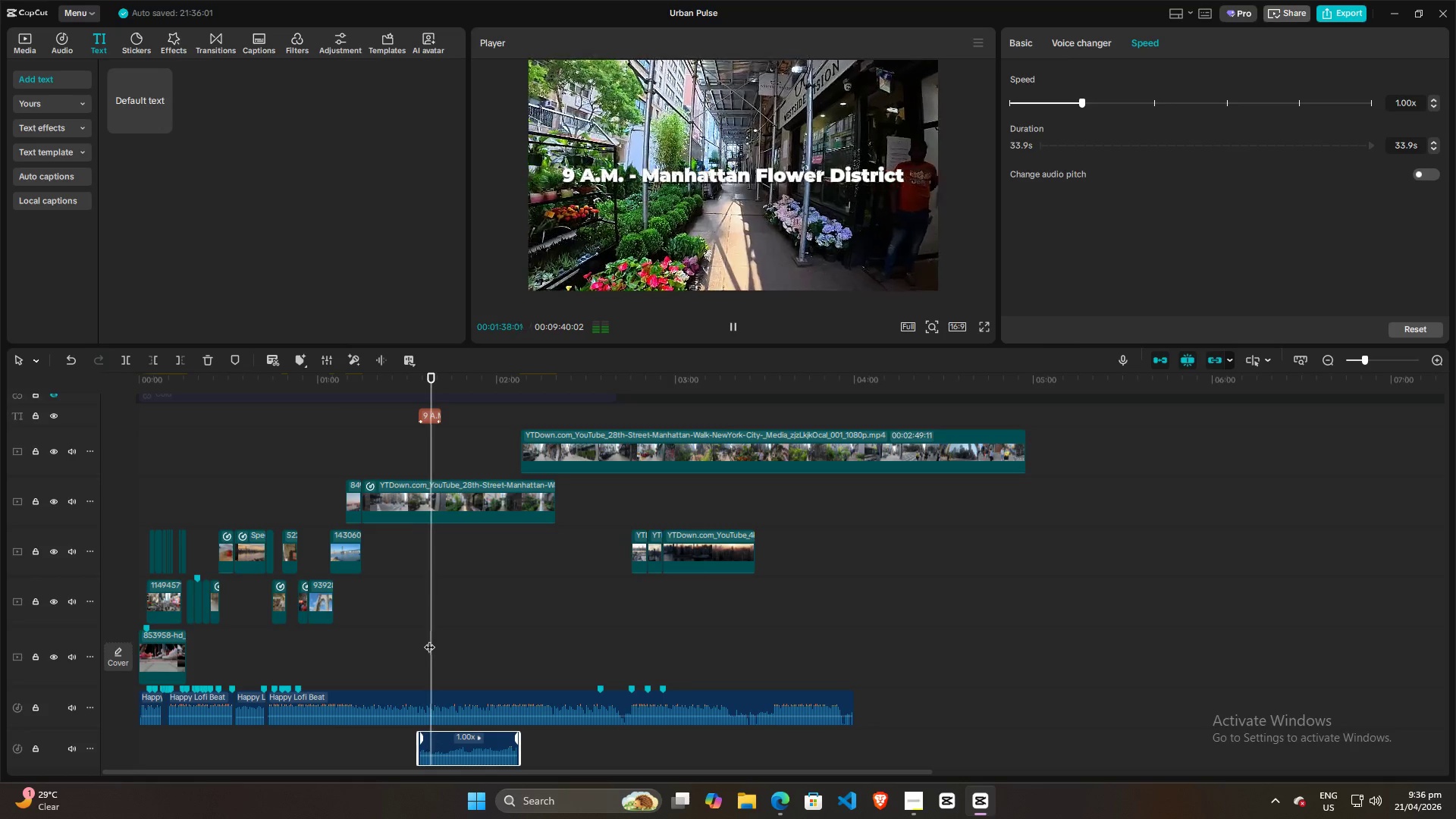 
left_click_drag(start_coordinate=[443, 632], to_coordinate=[471, 630])
 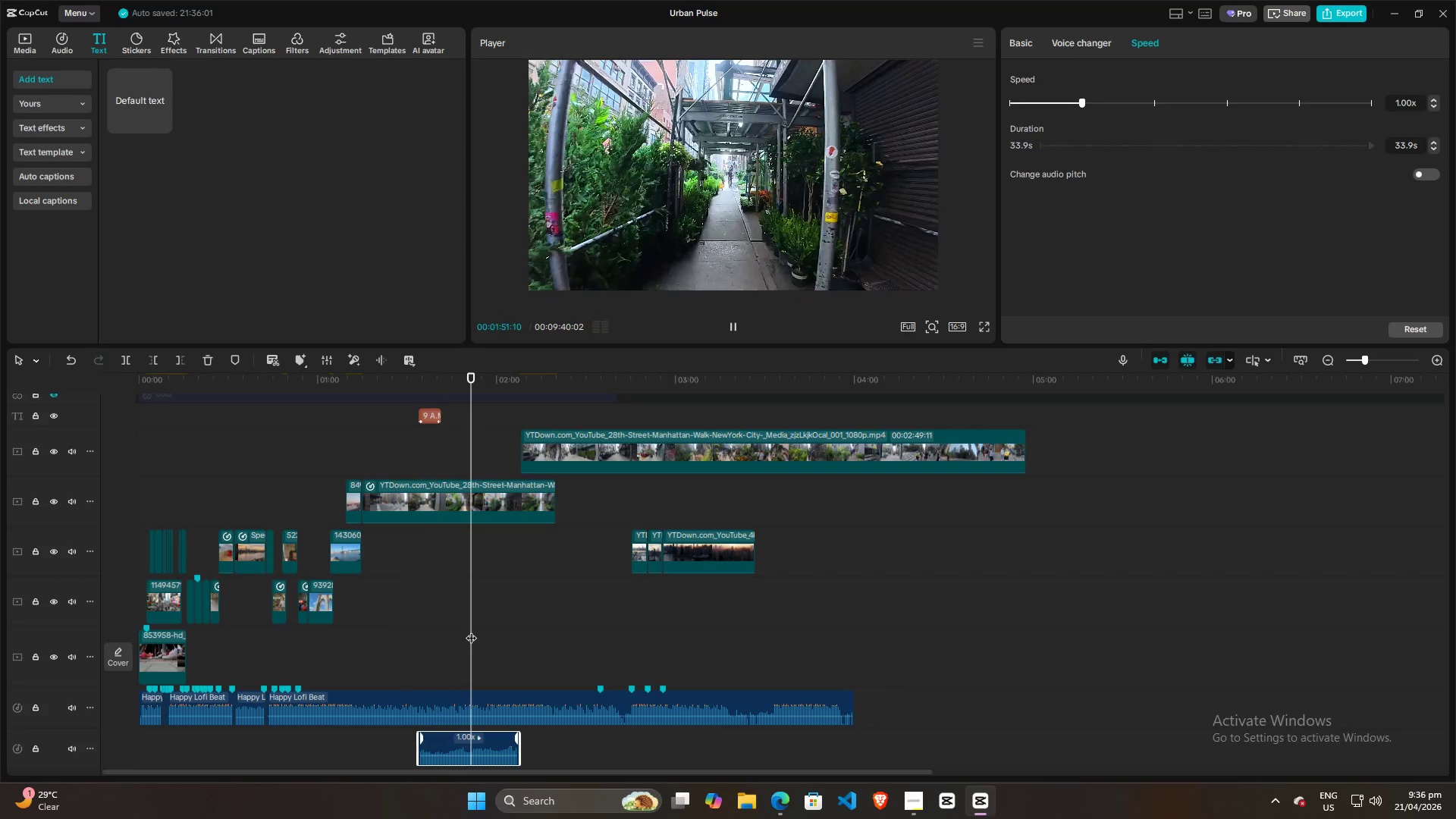 
key(Space)
 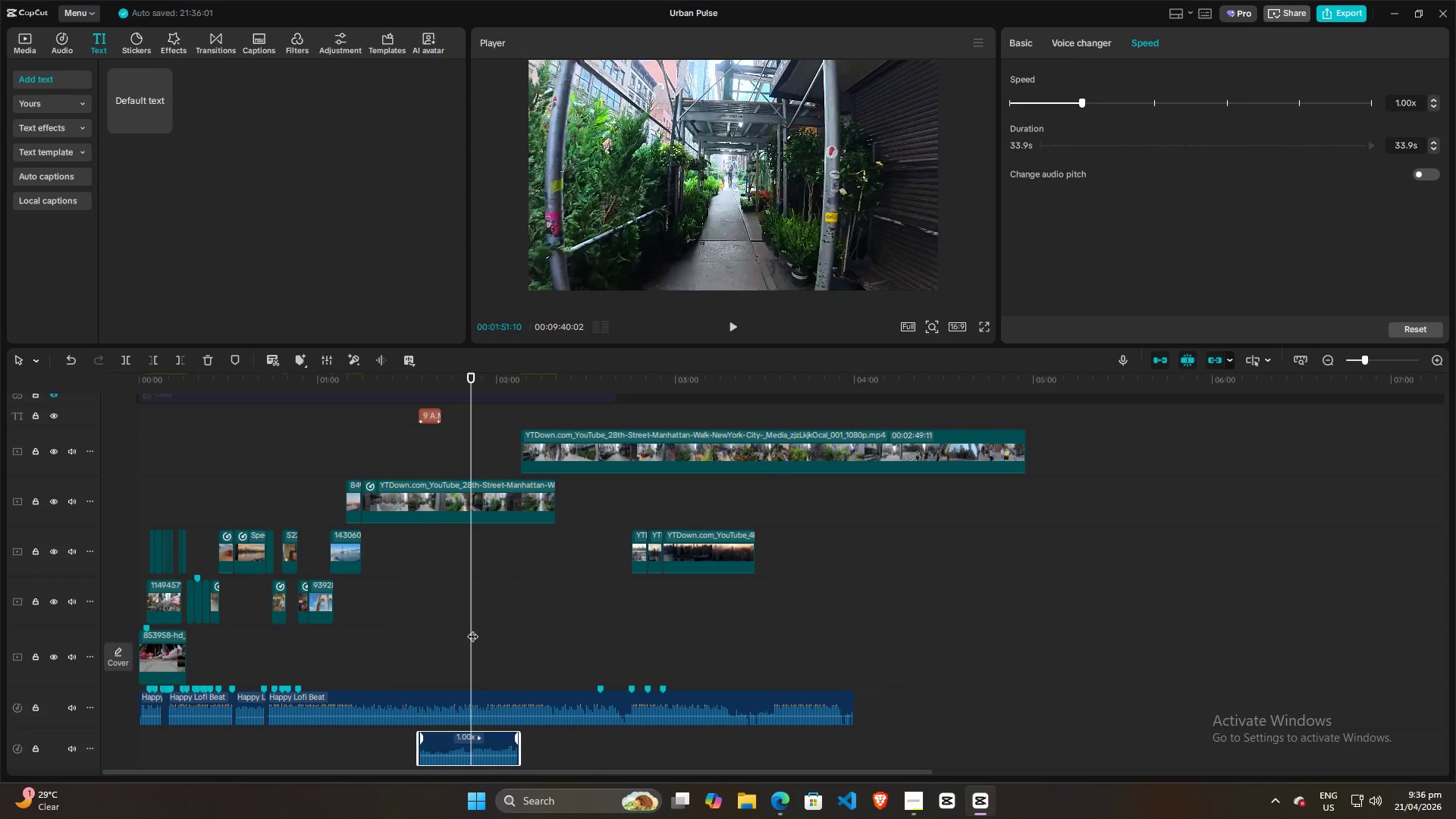 
key(Space)
 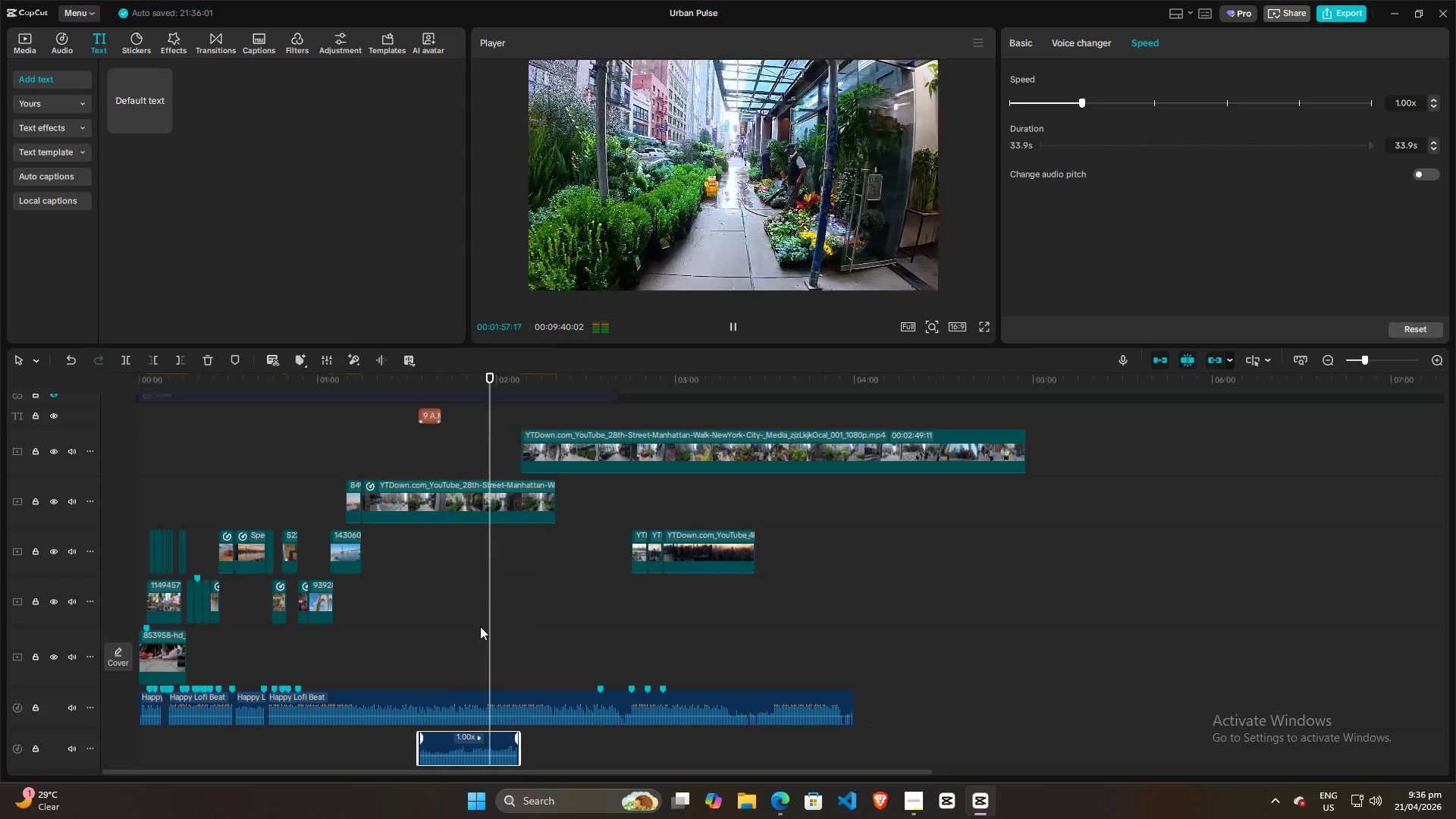 
wait(11.42)
 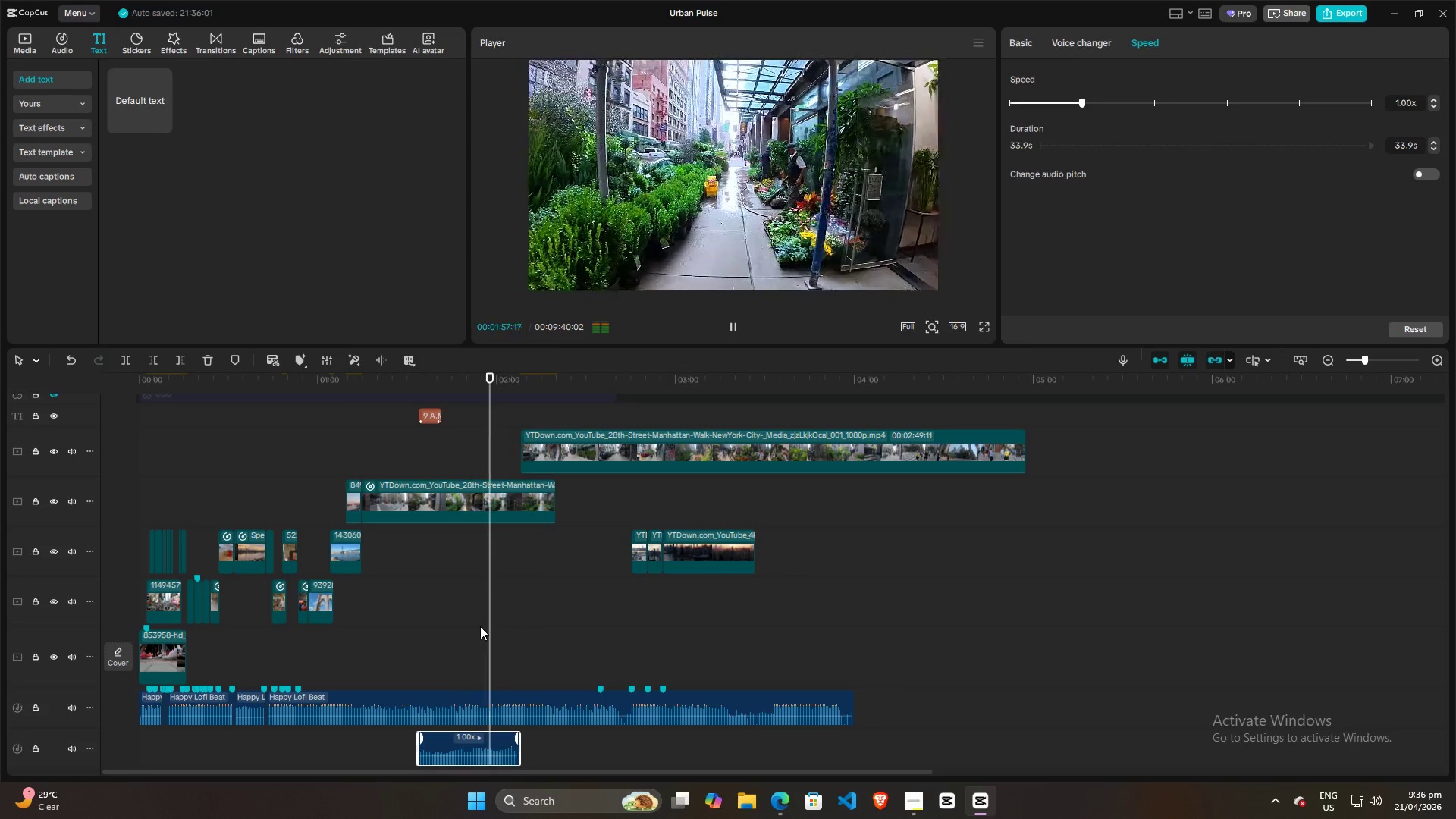 
left_click([492, 740])
 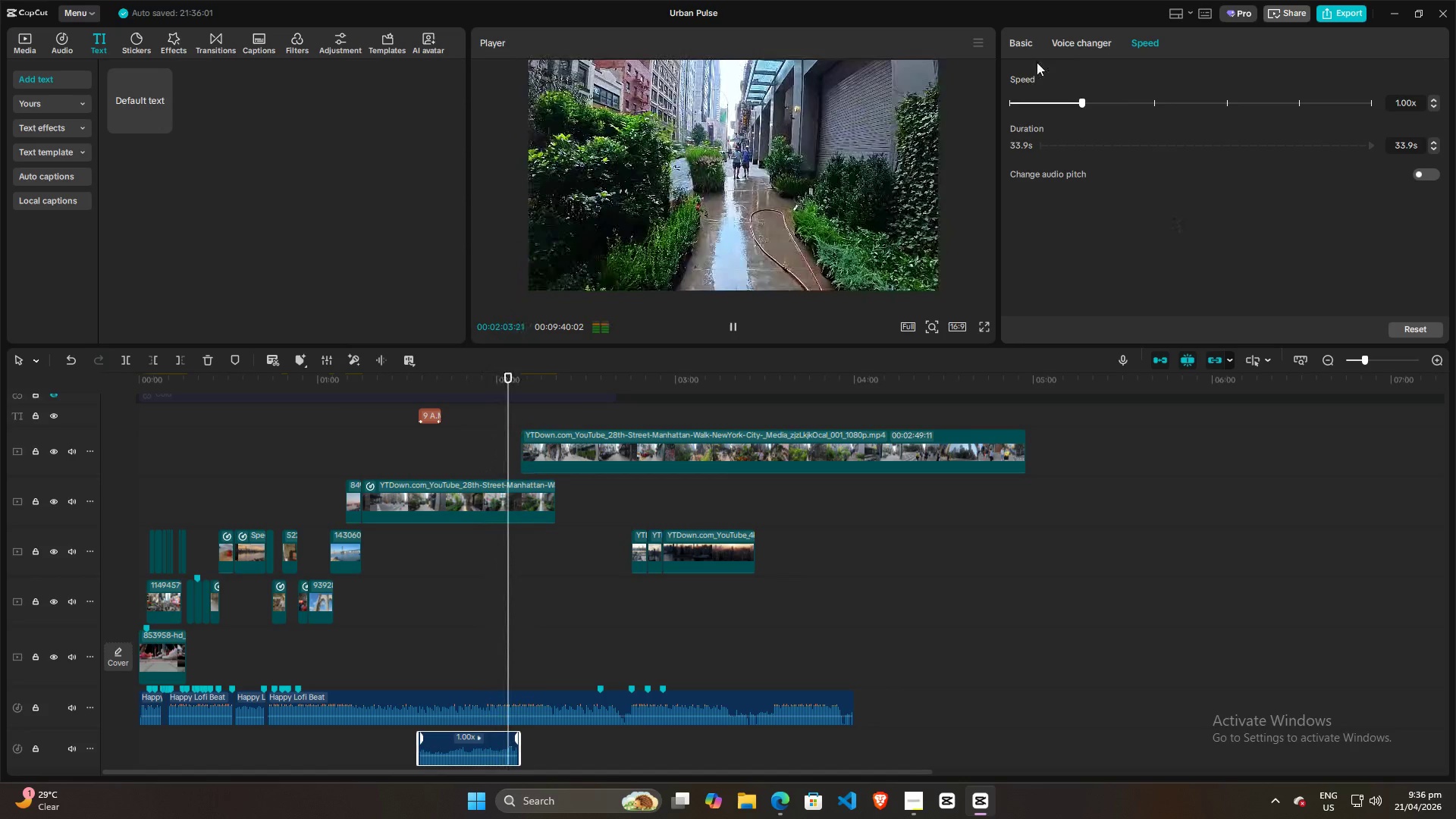 
left_click([1026, 46])
 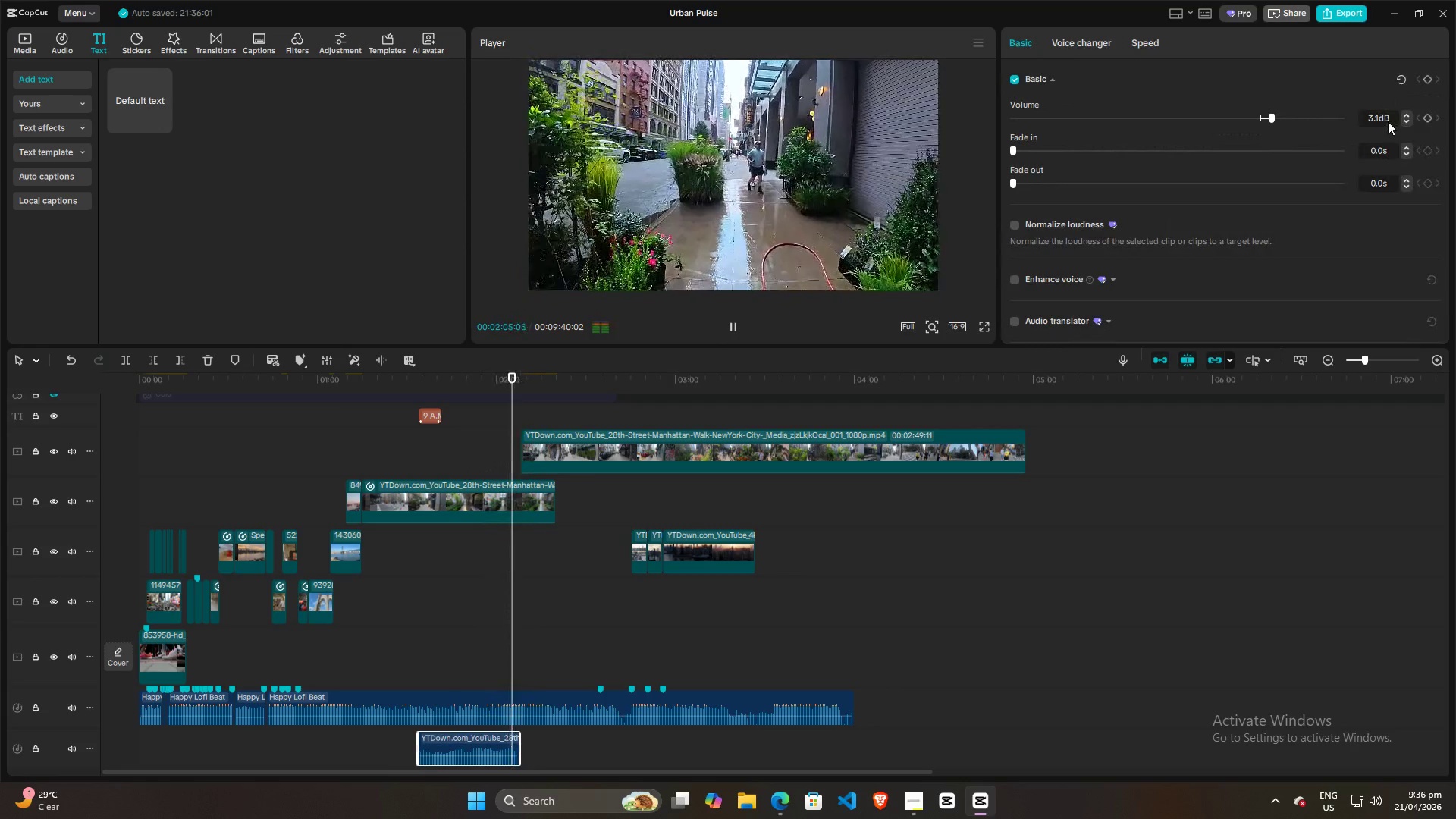 
left_click([1380, 117])
 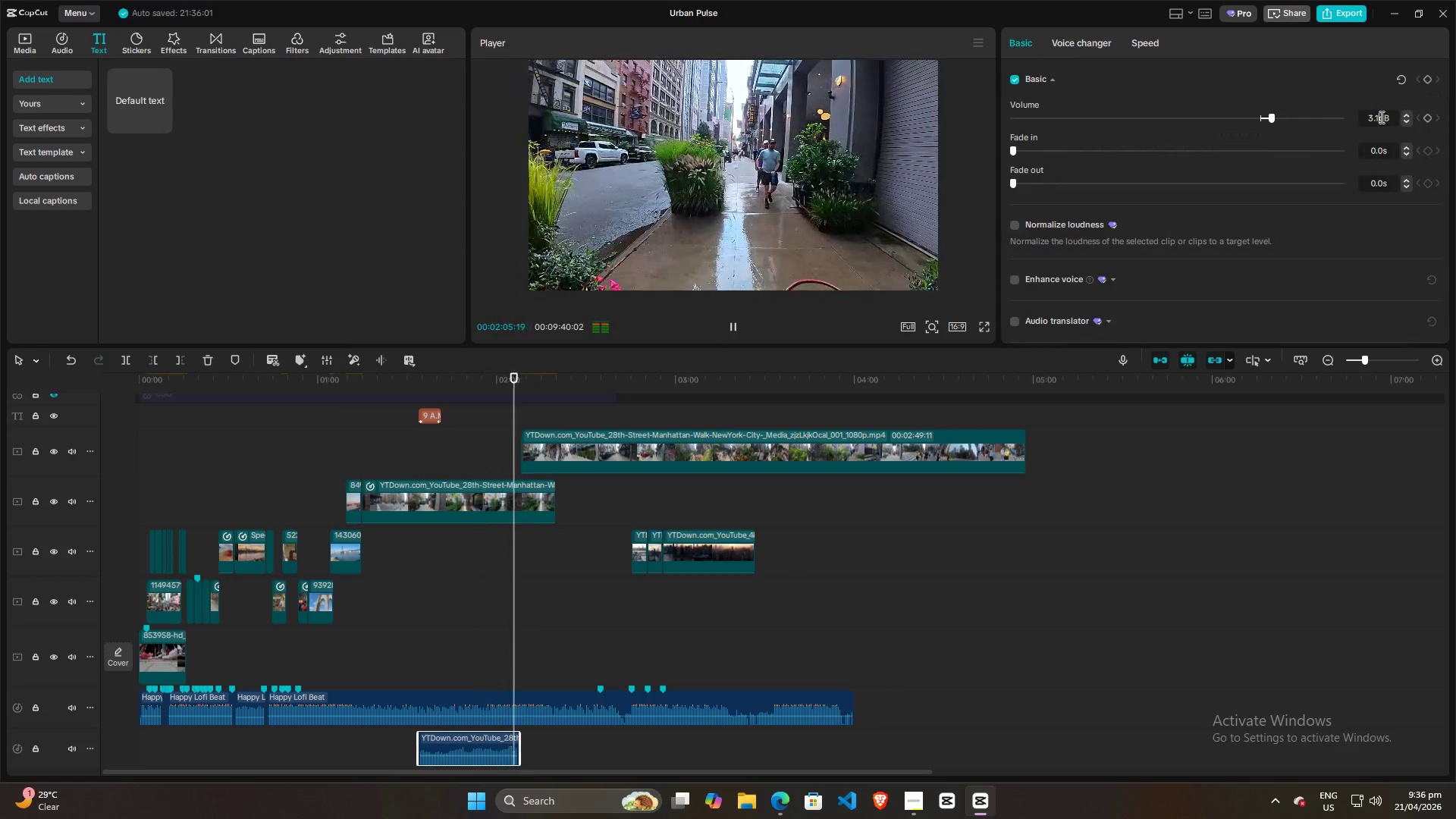 
scroll: coordinate [1382, 117], scroll_direction: down, amount: 31.0
 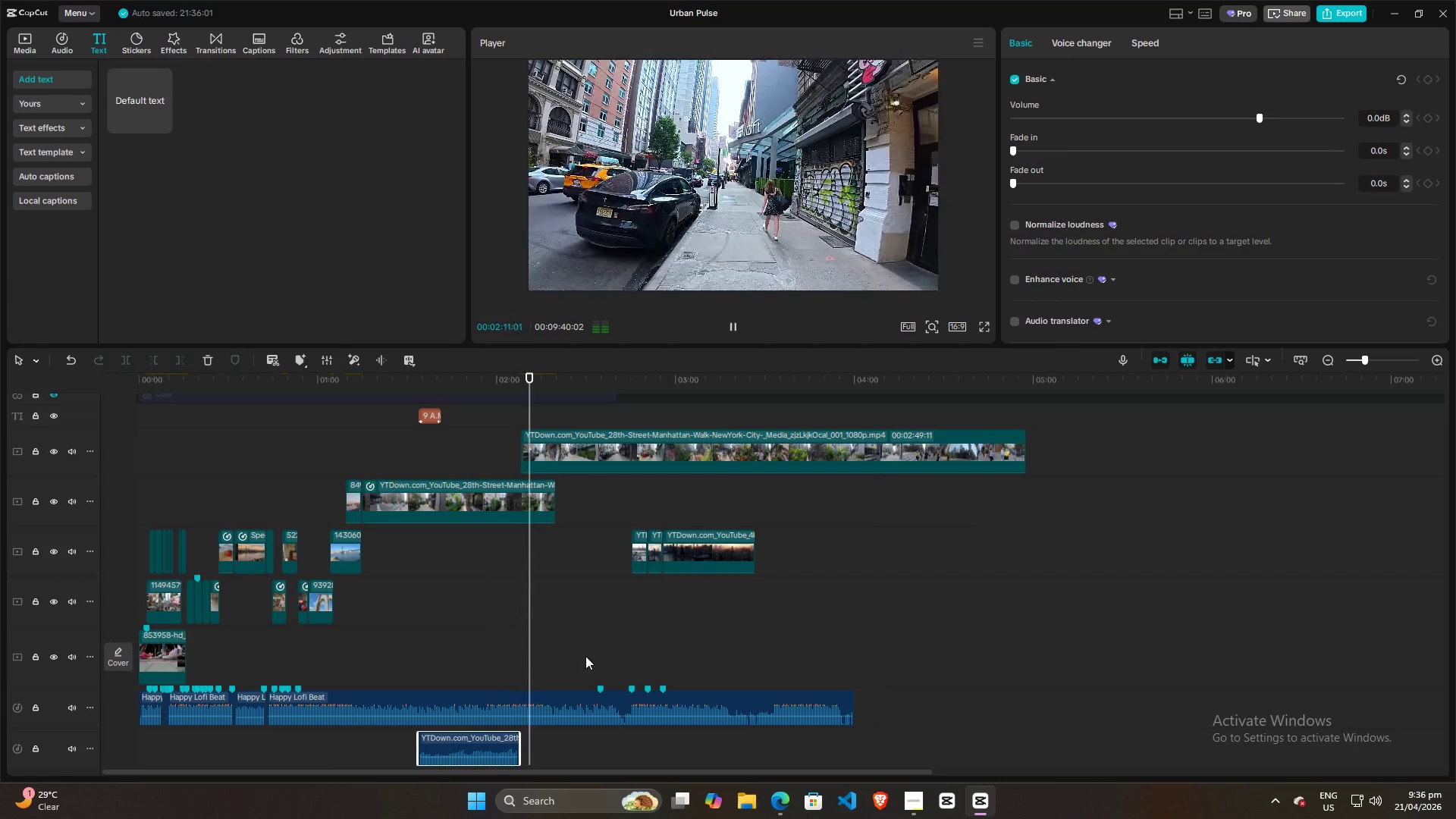 
left_click([504, 629])
 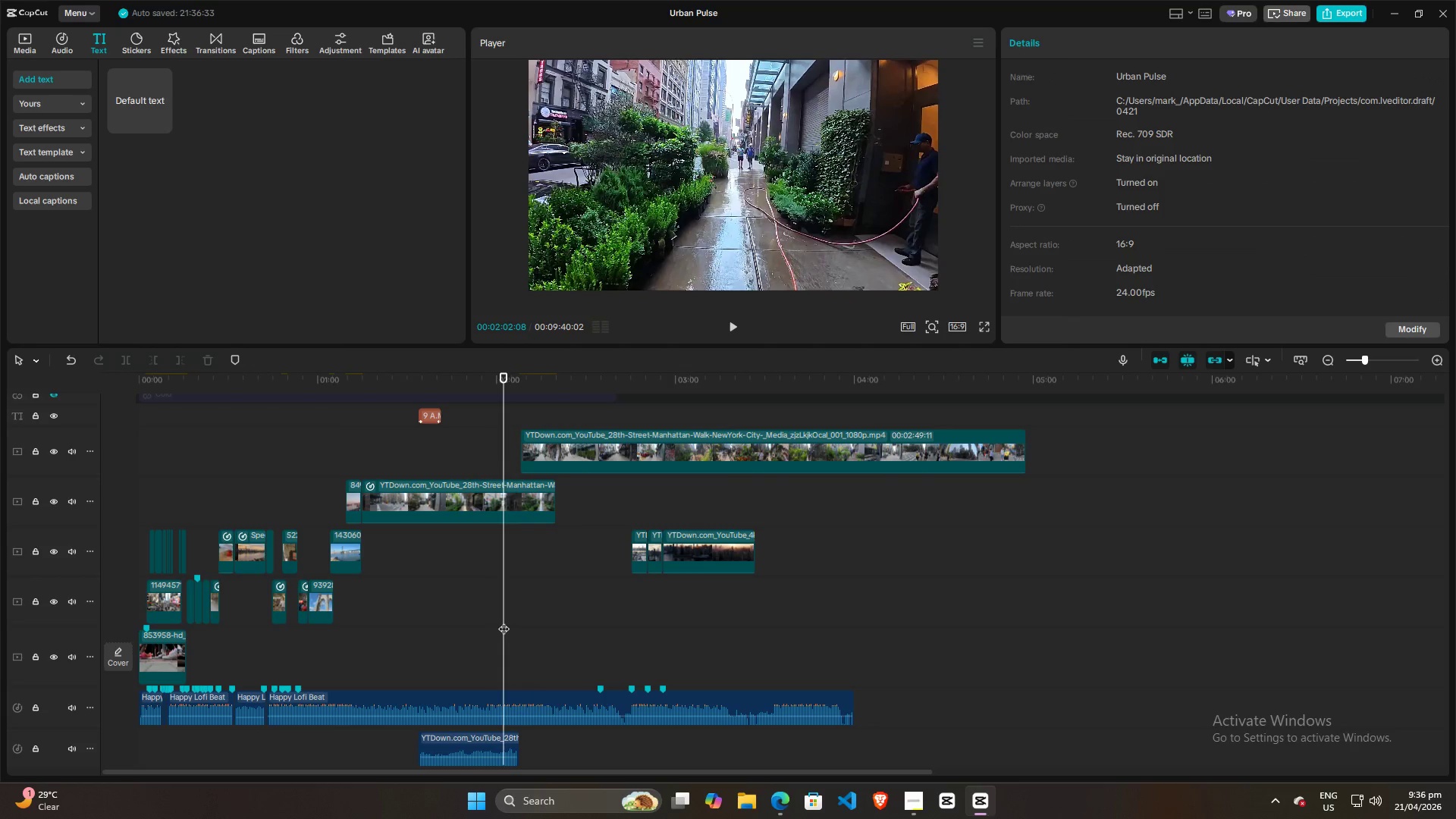 
left_click_drag(start_coordinate=[505, 621], to_coordinate=[501, 621])
 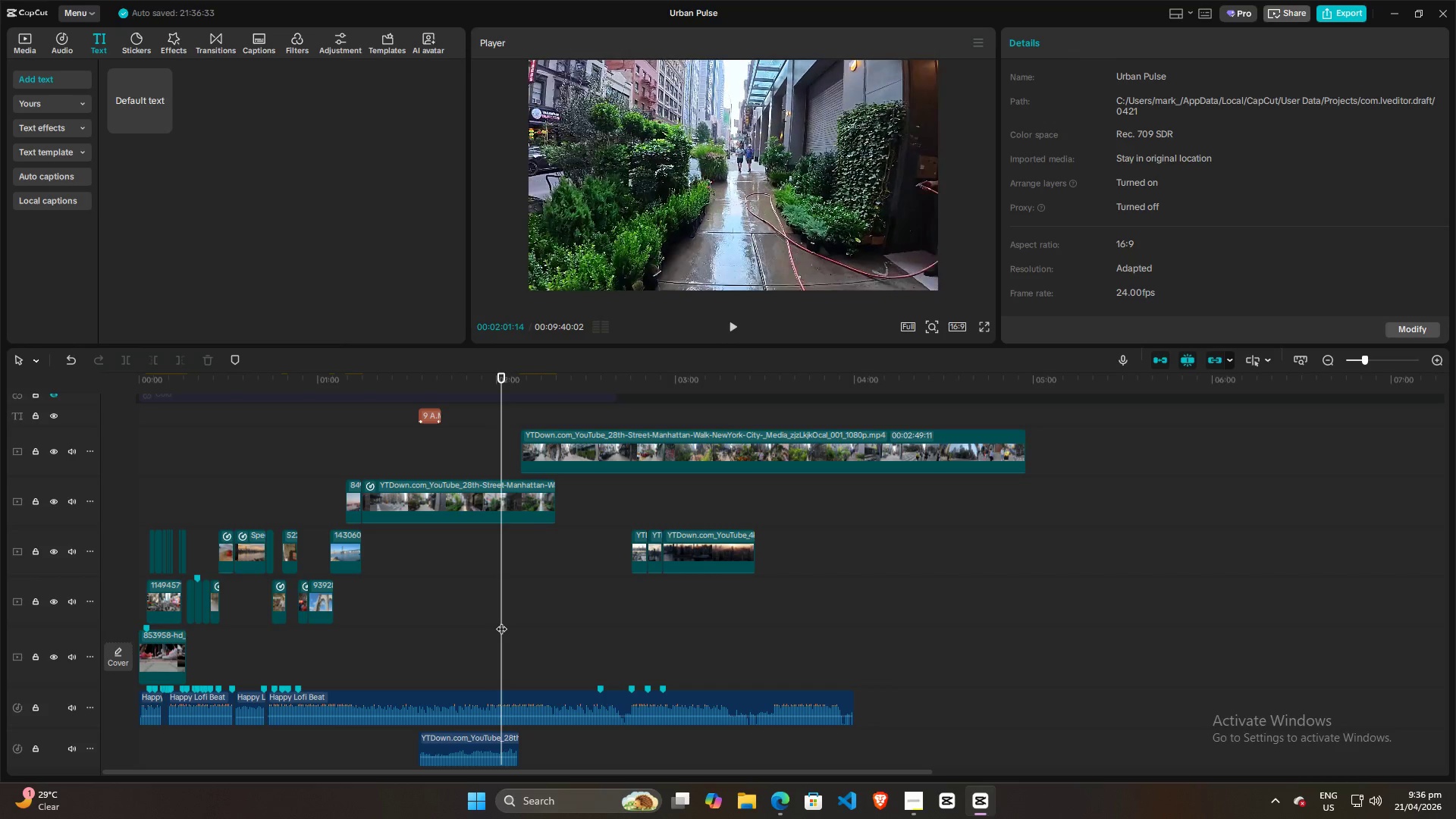 
key(Space)
 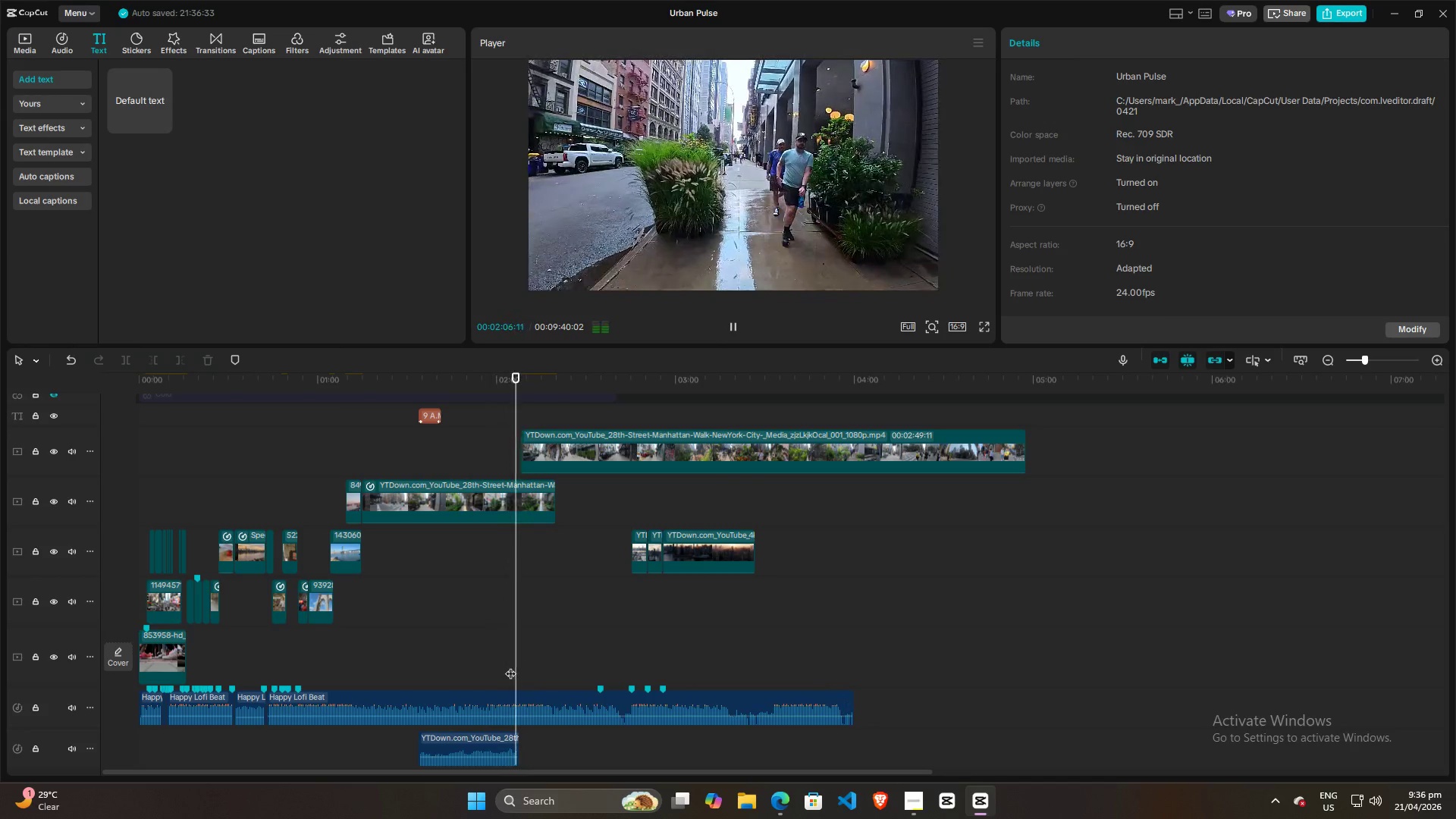 
wait(6.83)
 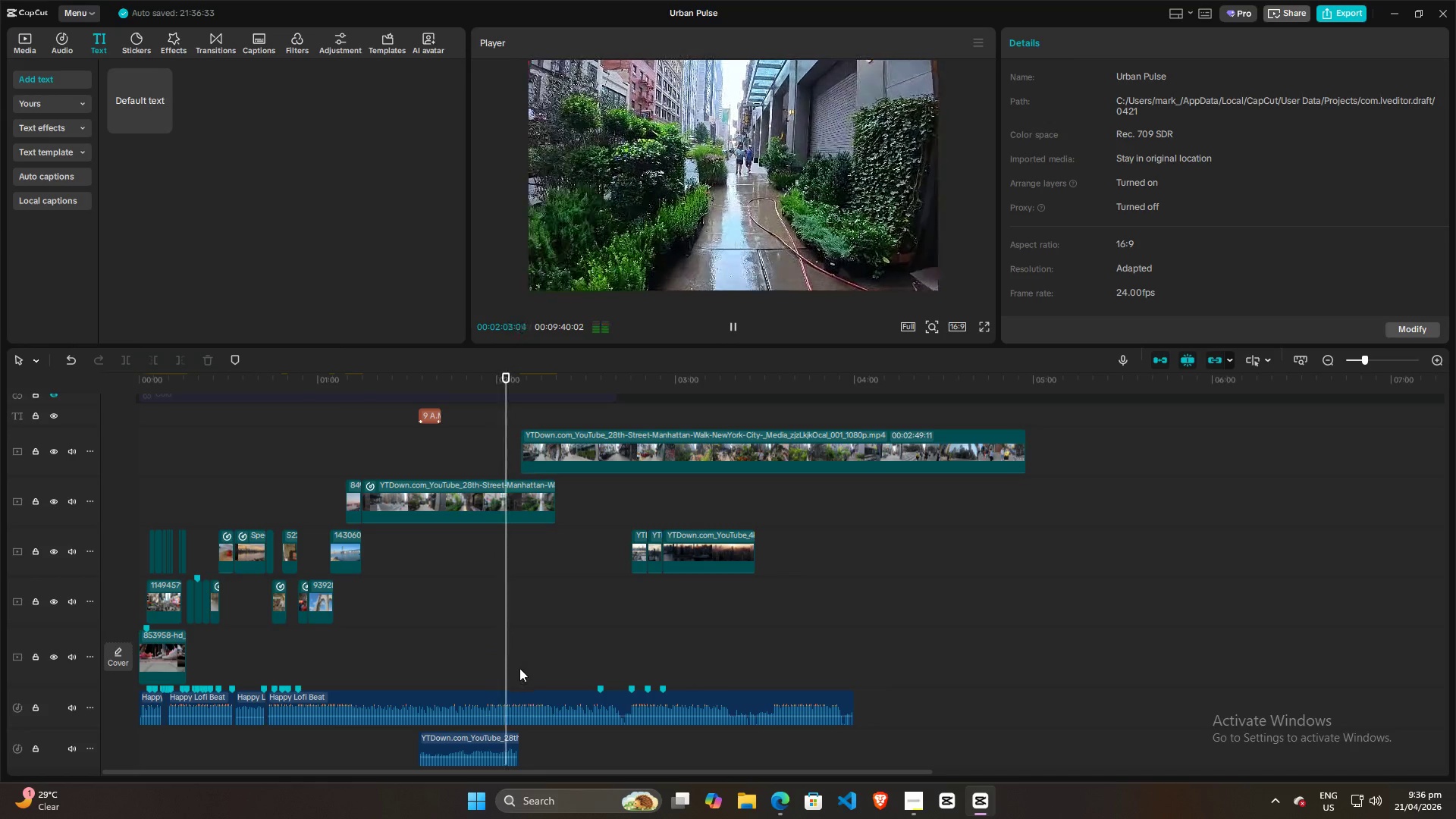 
key(Space)
 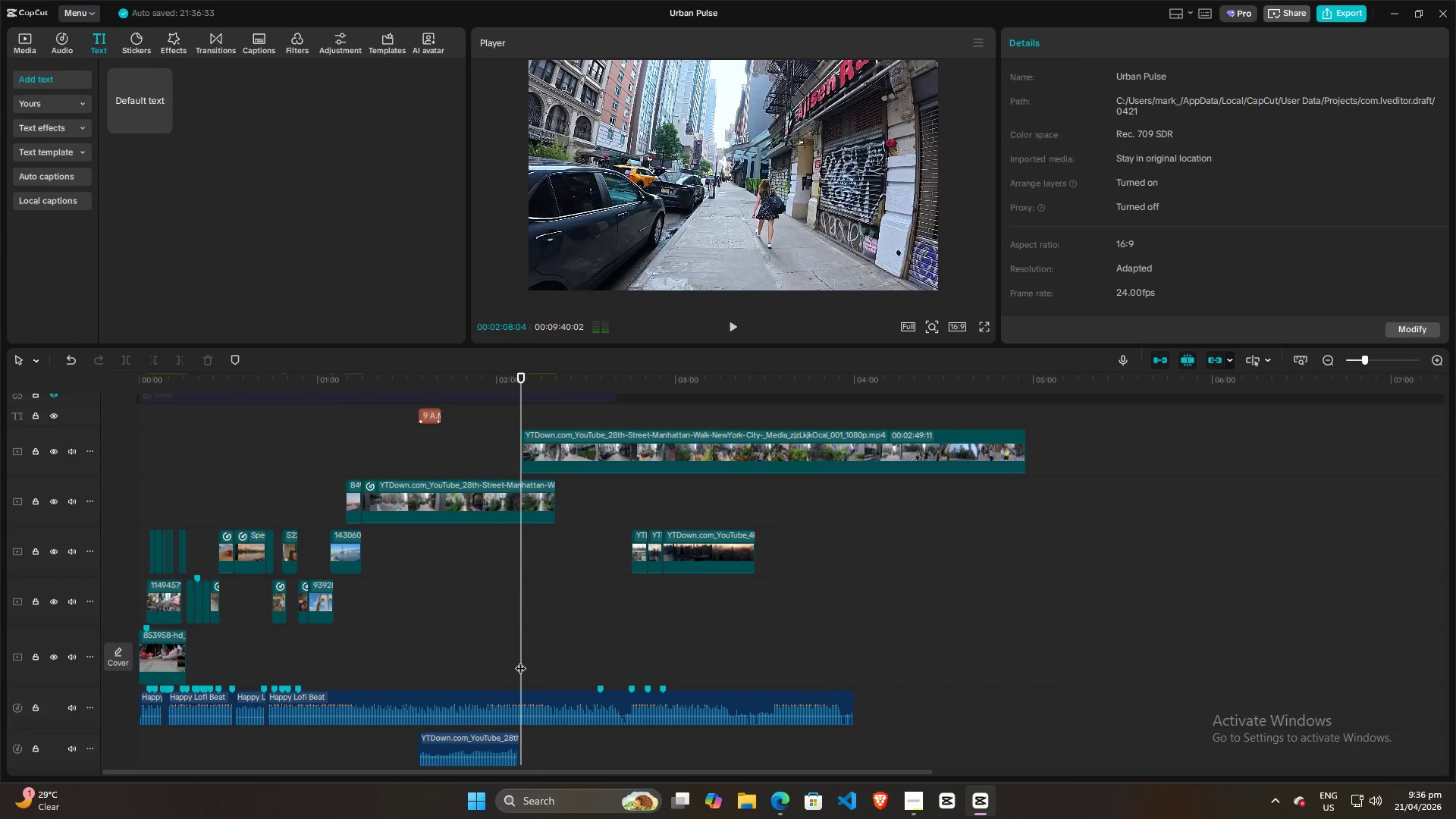 
left_click_drag(start_coordinate=[520, 661], to_coordinate=[519, 656])
 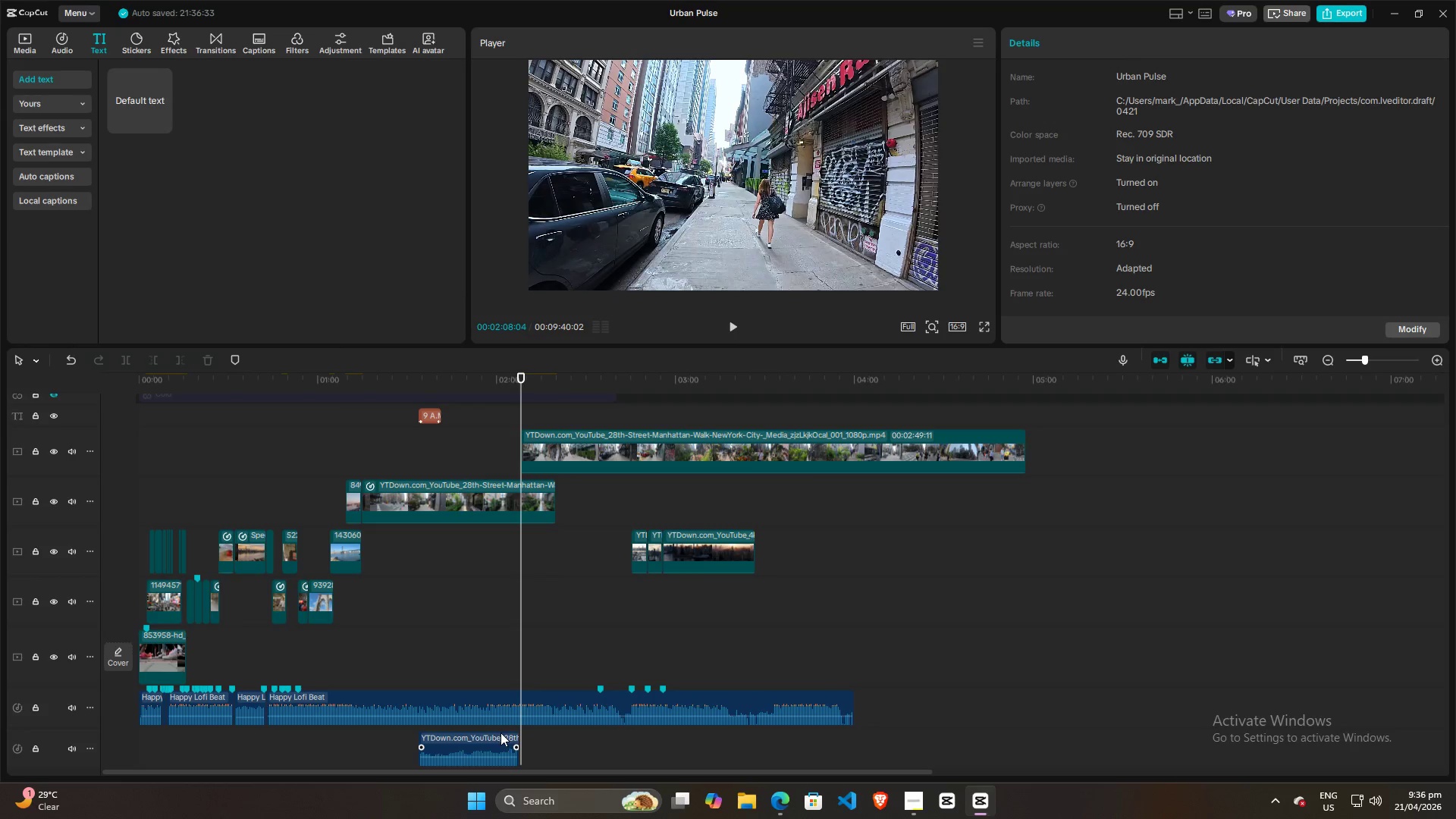 
left_click_drag(start_coordinate=[500, 733], to_coordinate=[504, 732])
 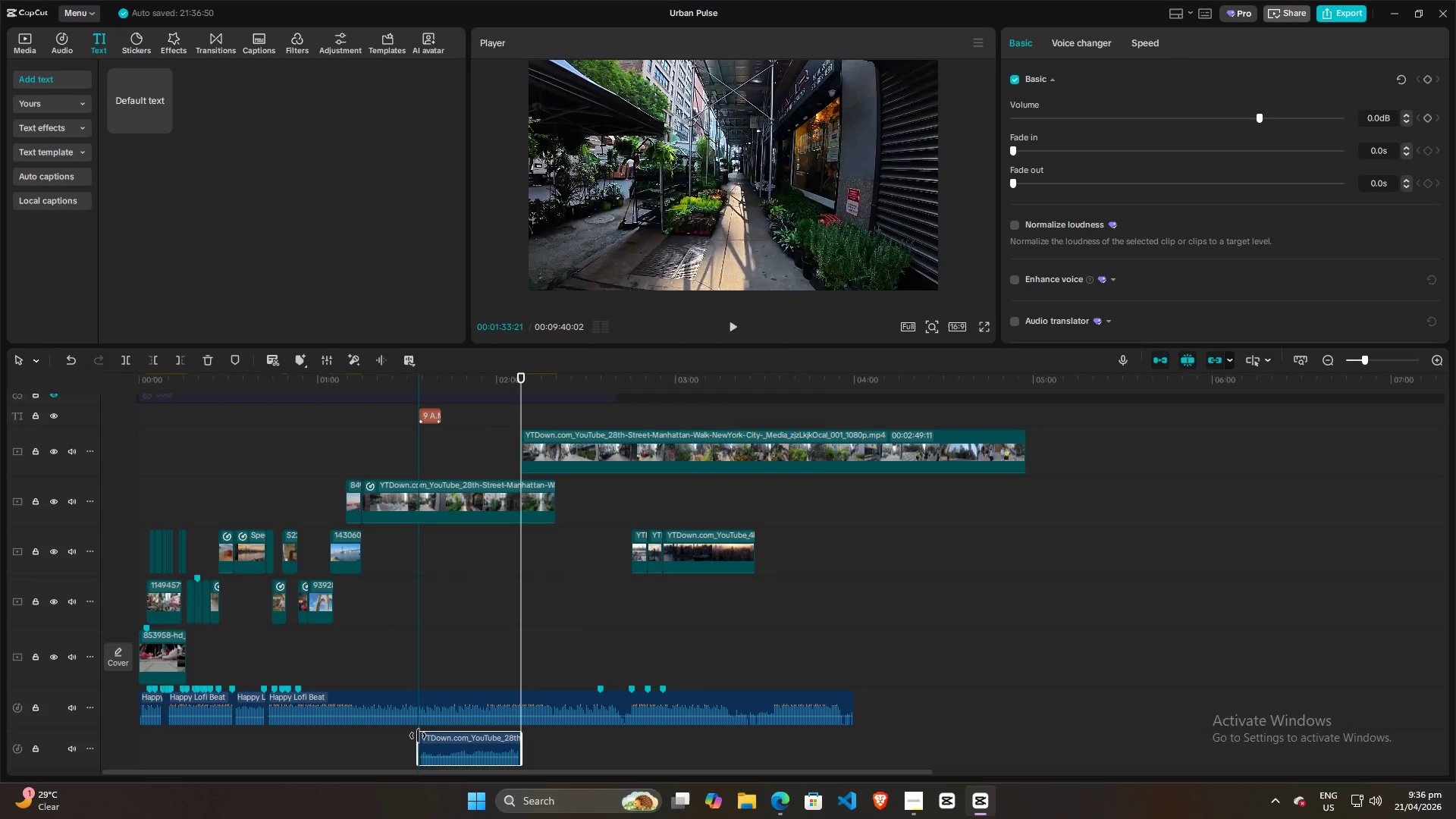 
left_click([452, 736])
 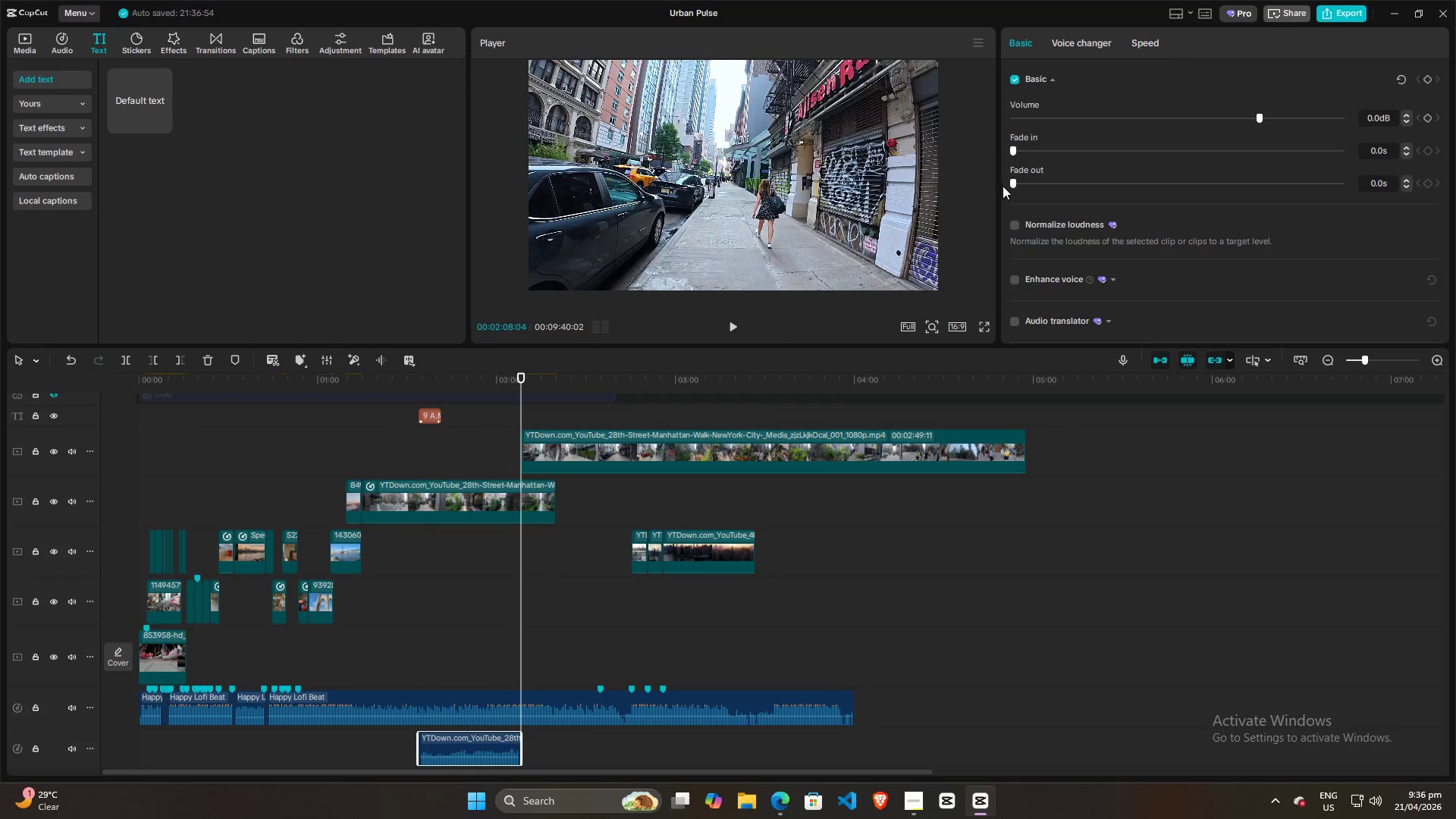 
left_click_drag(start_coordinate=[1011, 186], to_coordinate=[1028, 189])
 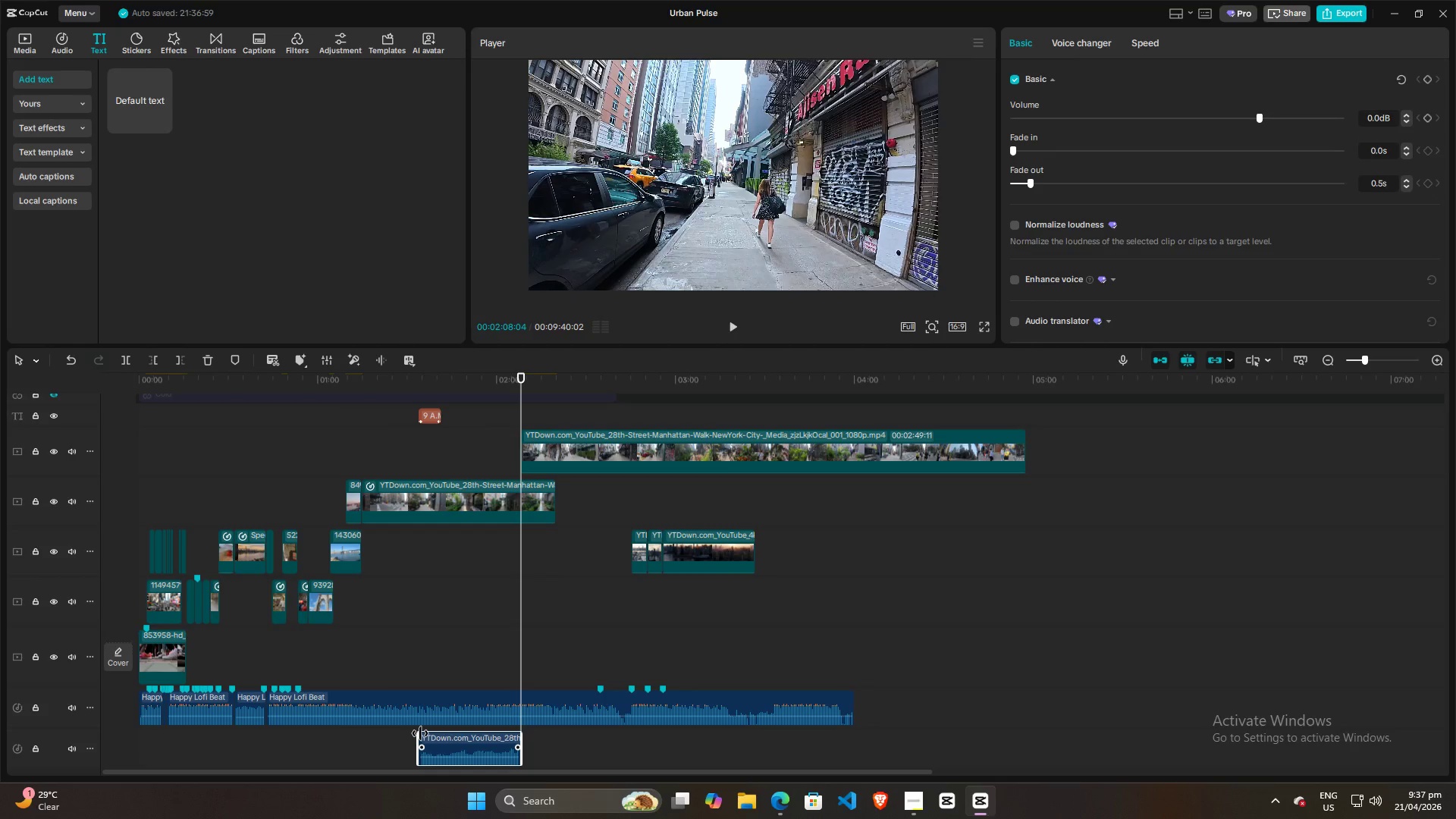 
left_click_drag(start_coordinate=[419, 733], to_coordinate=[366, 733])
 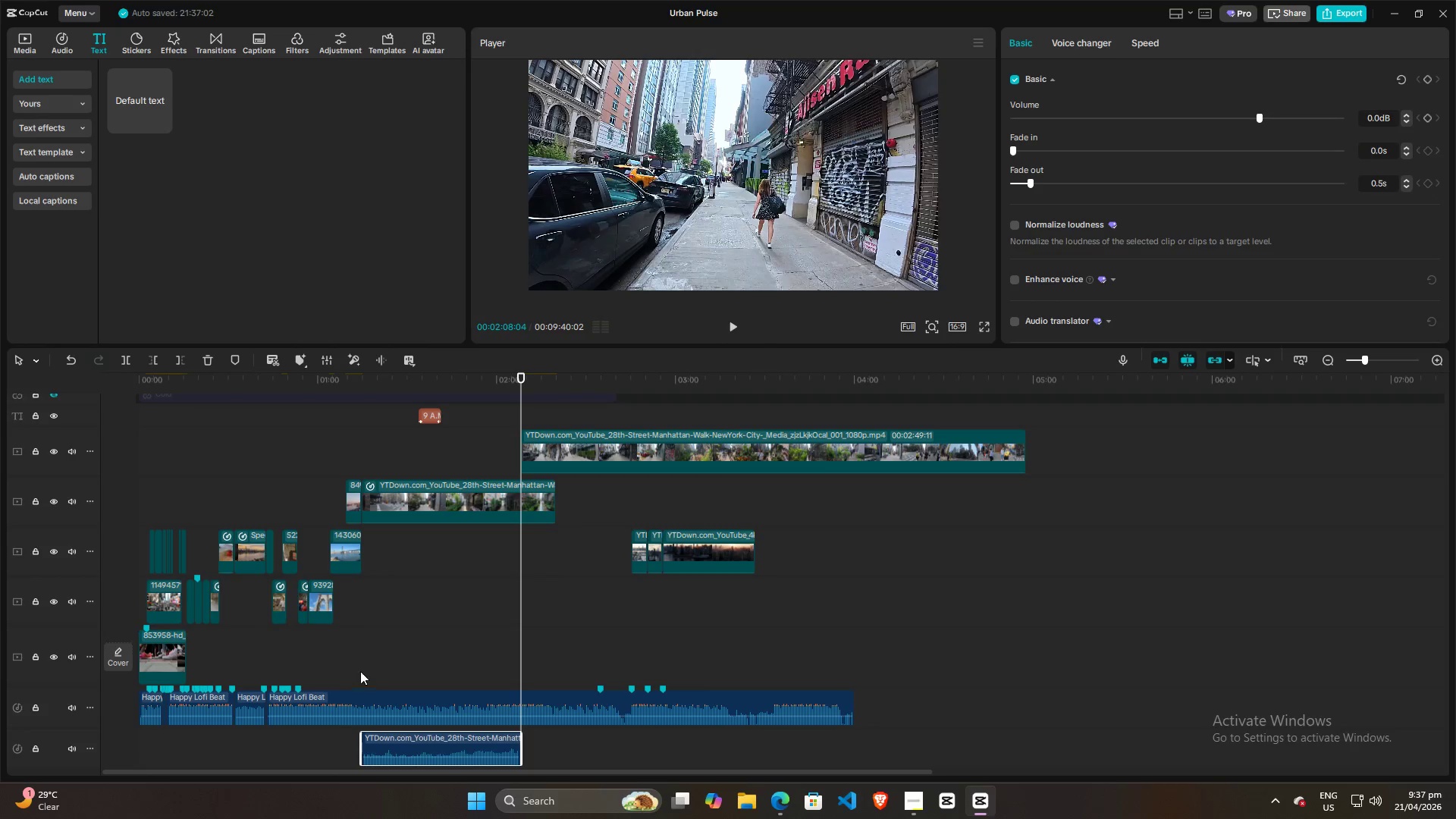 
left_click([367, 660])
 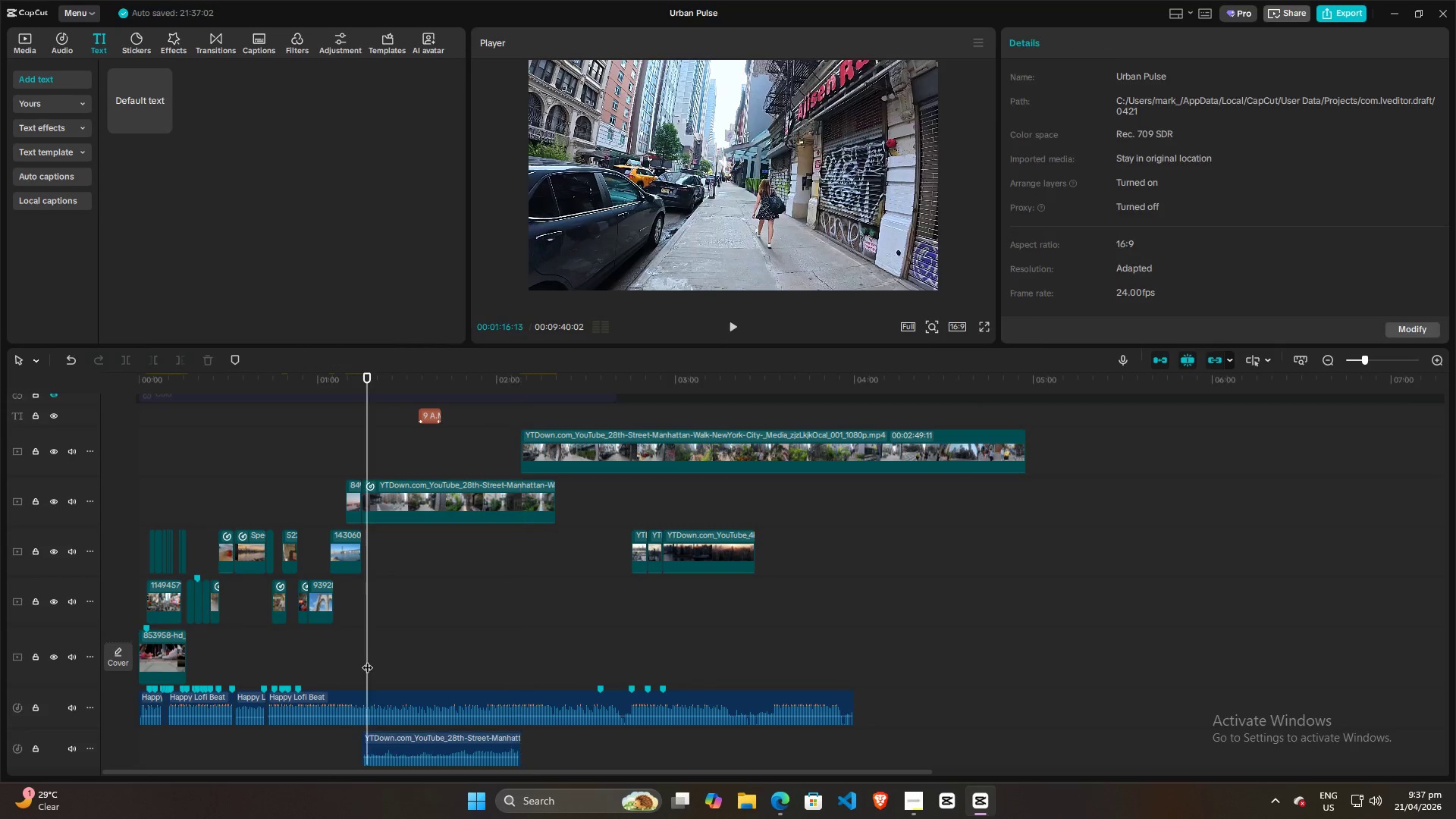 
key(Space)
 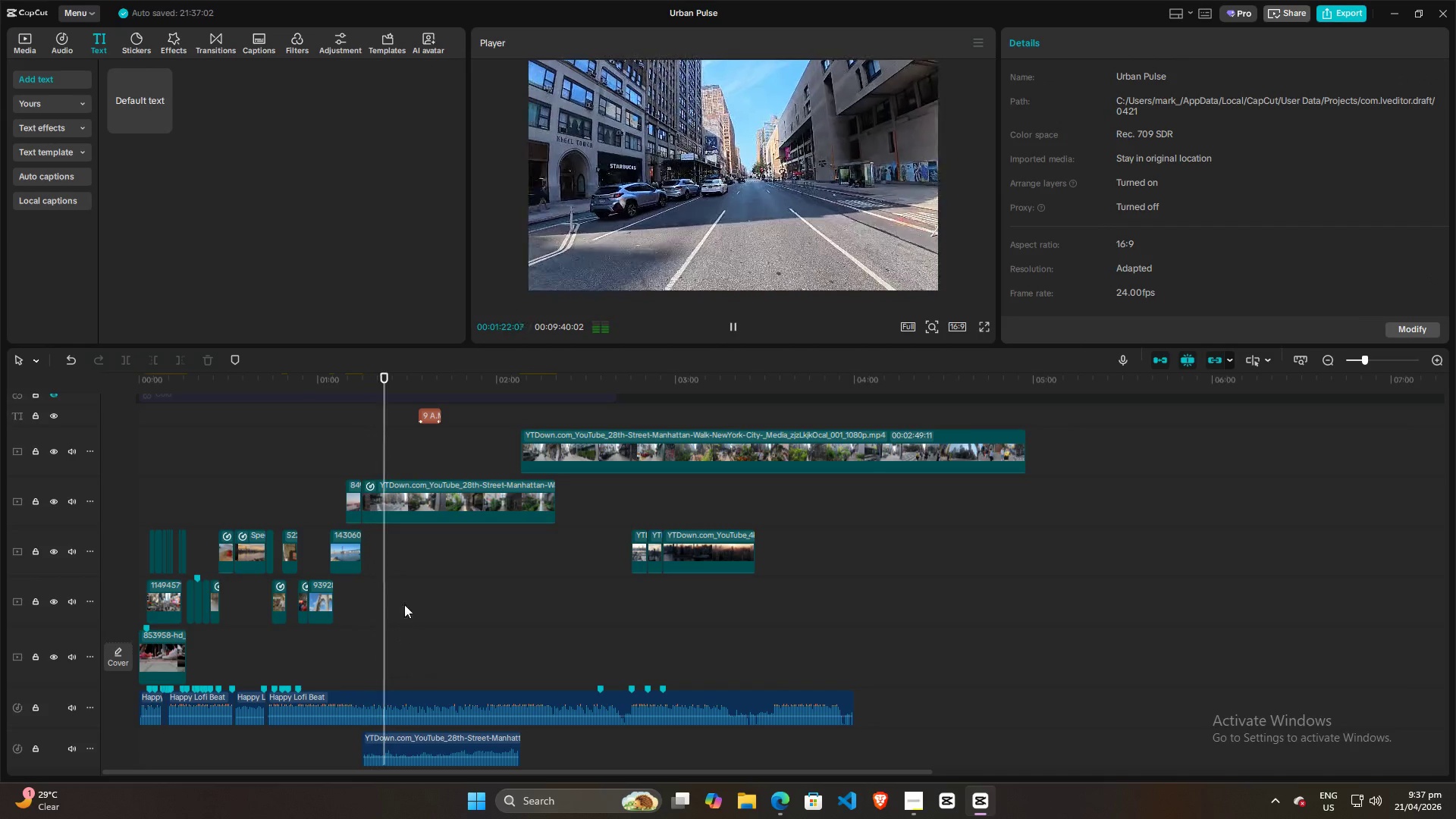 
wait(10.86)
 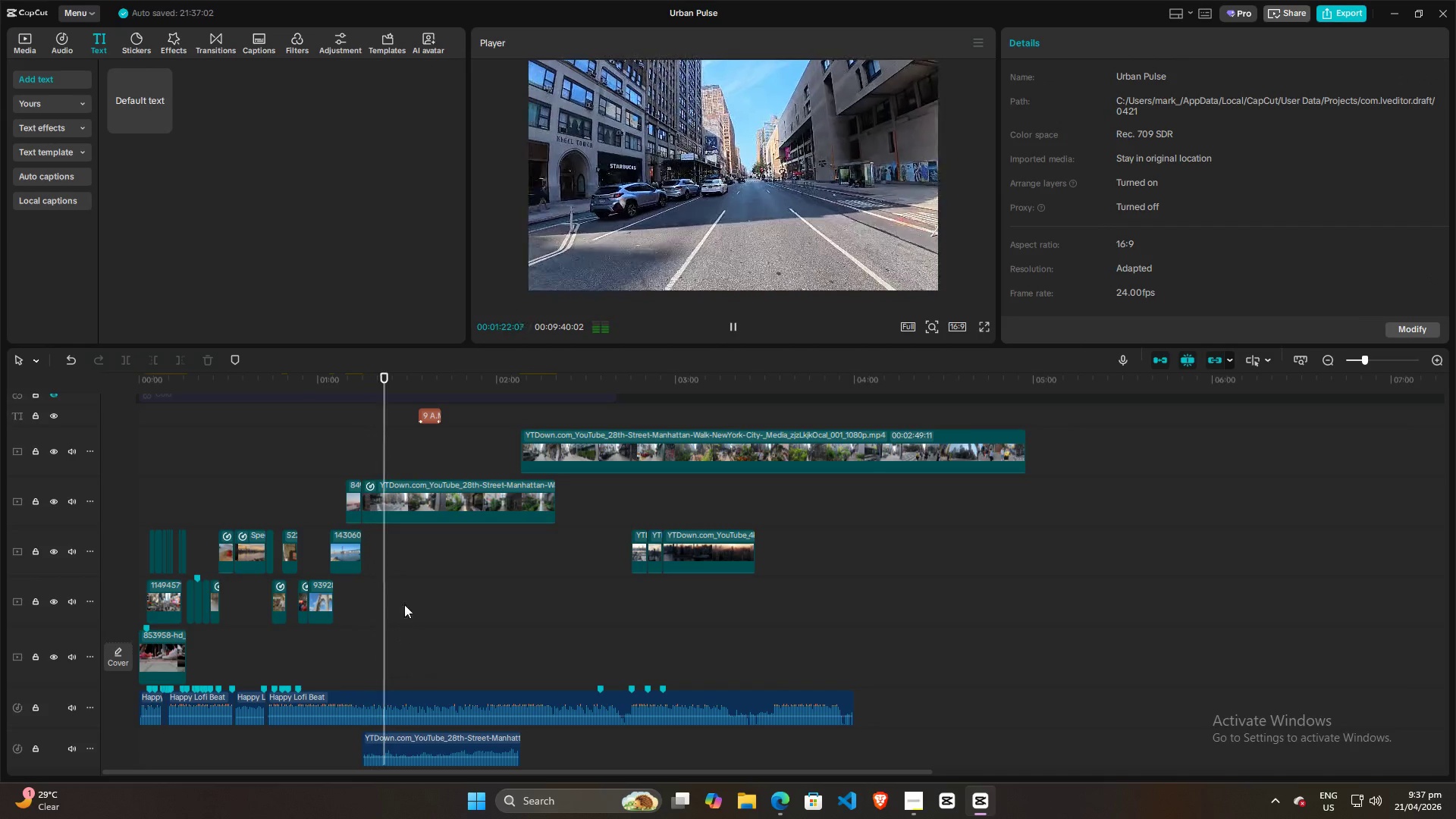 
key(Space)
 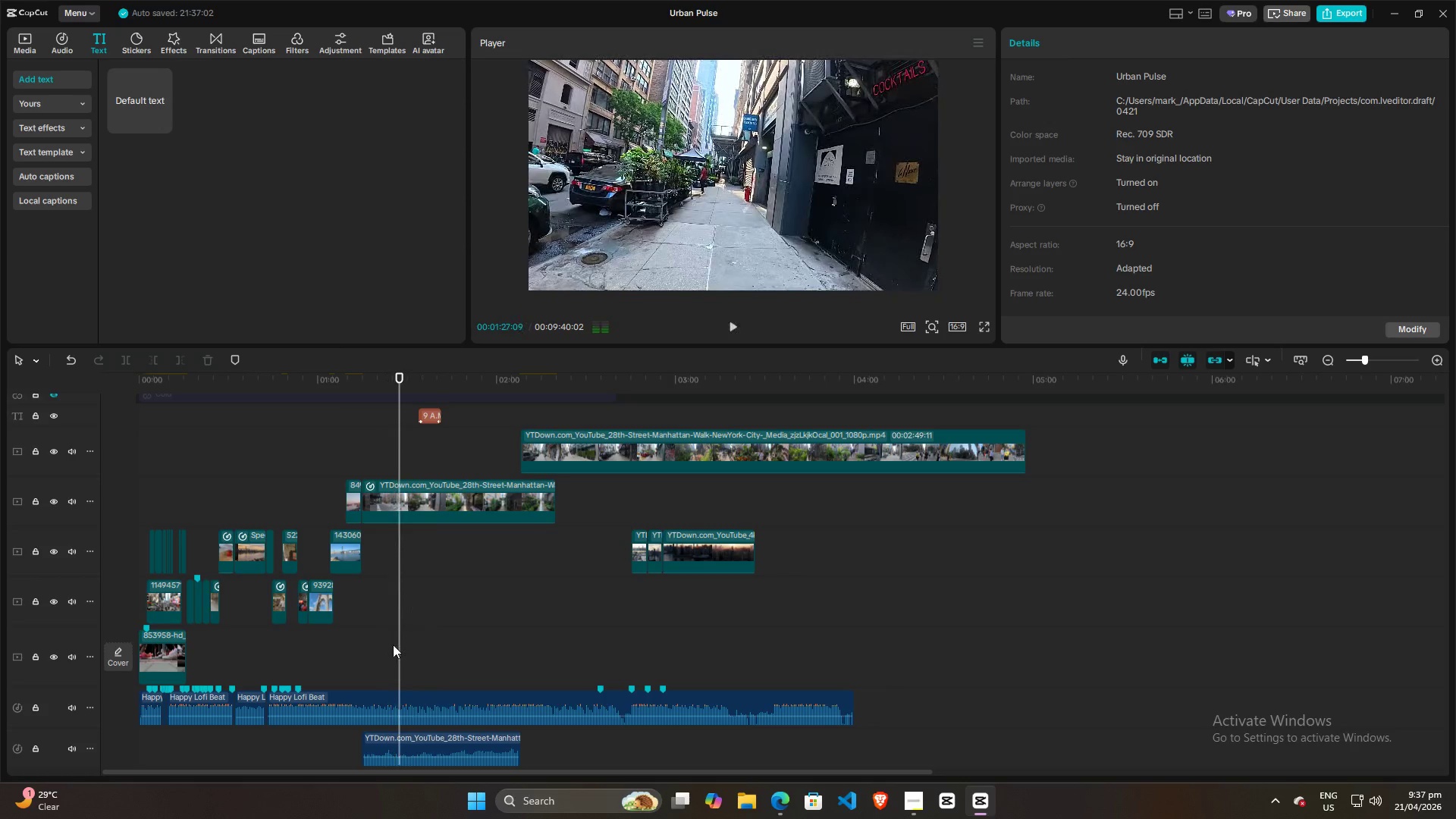 
left_click([393, 645])
 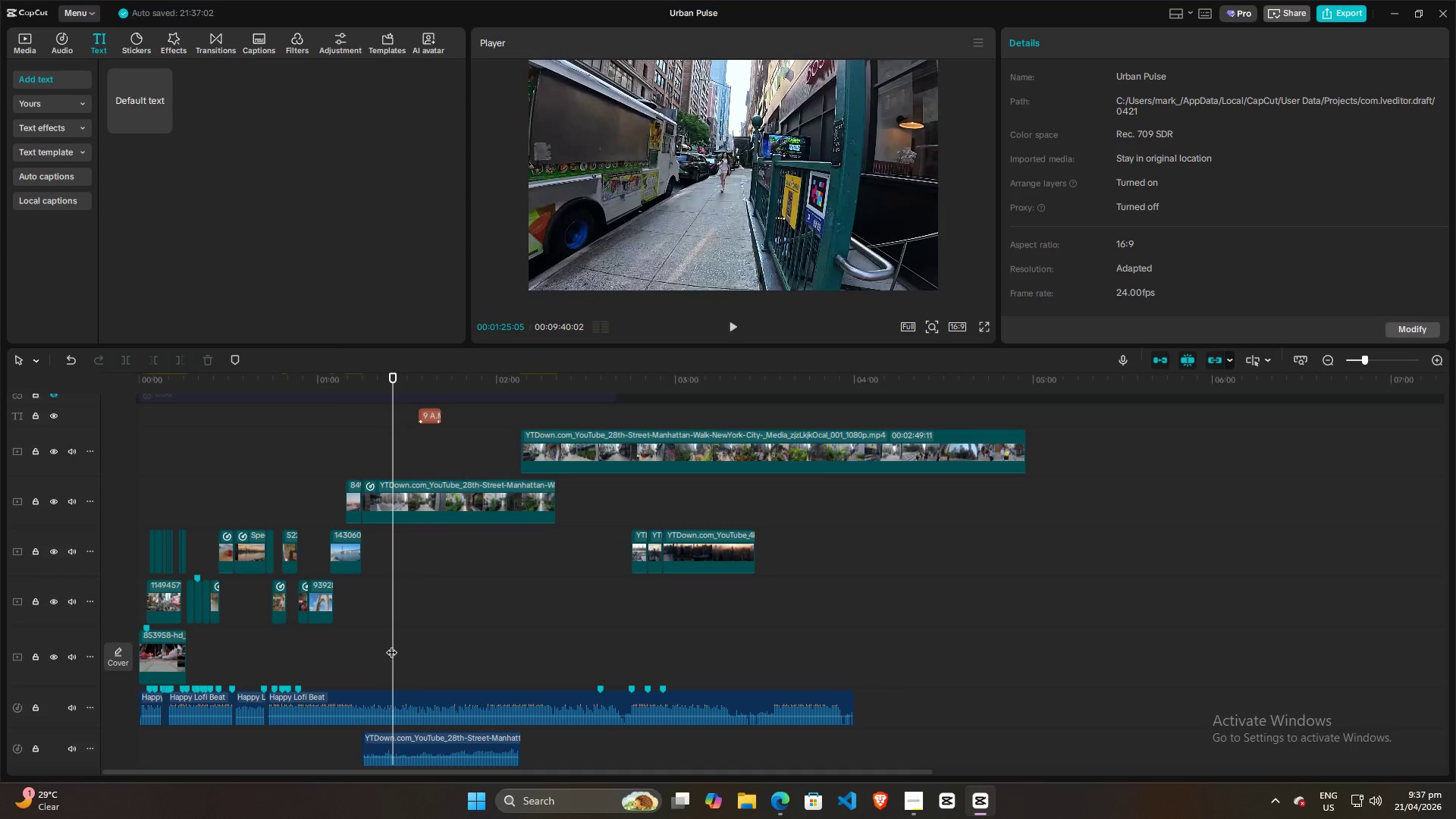 
key(Space)
 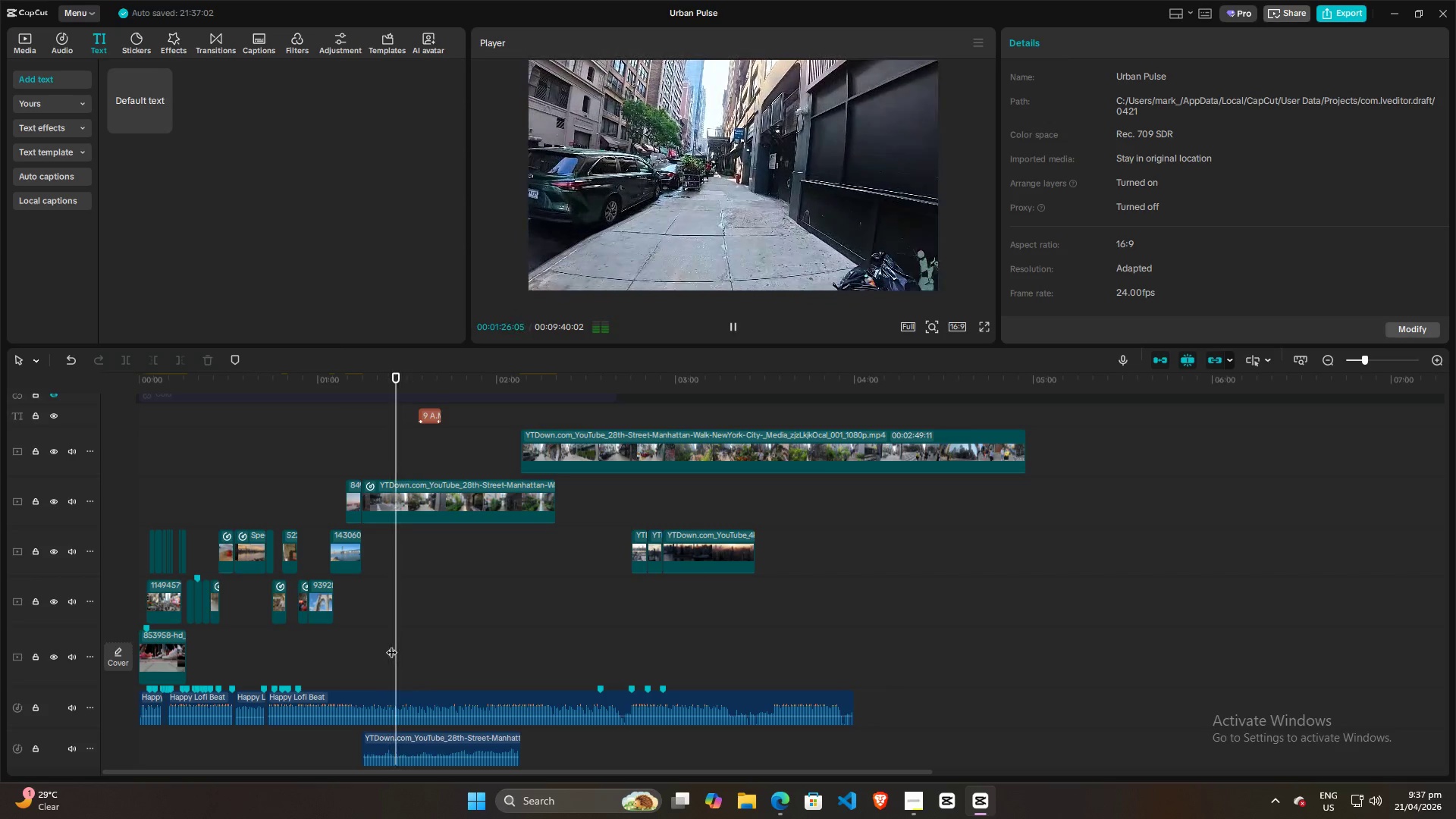 
left_click([386, 642])
 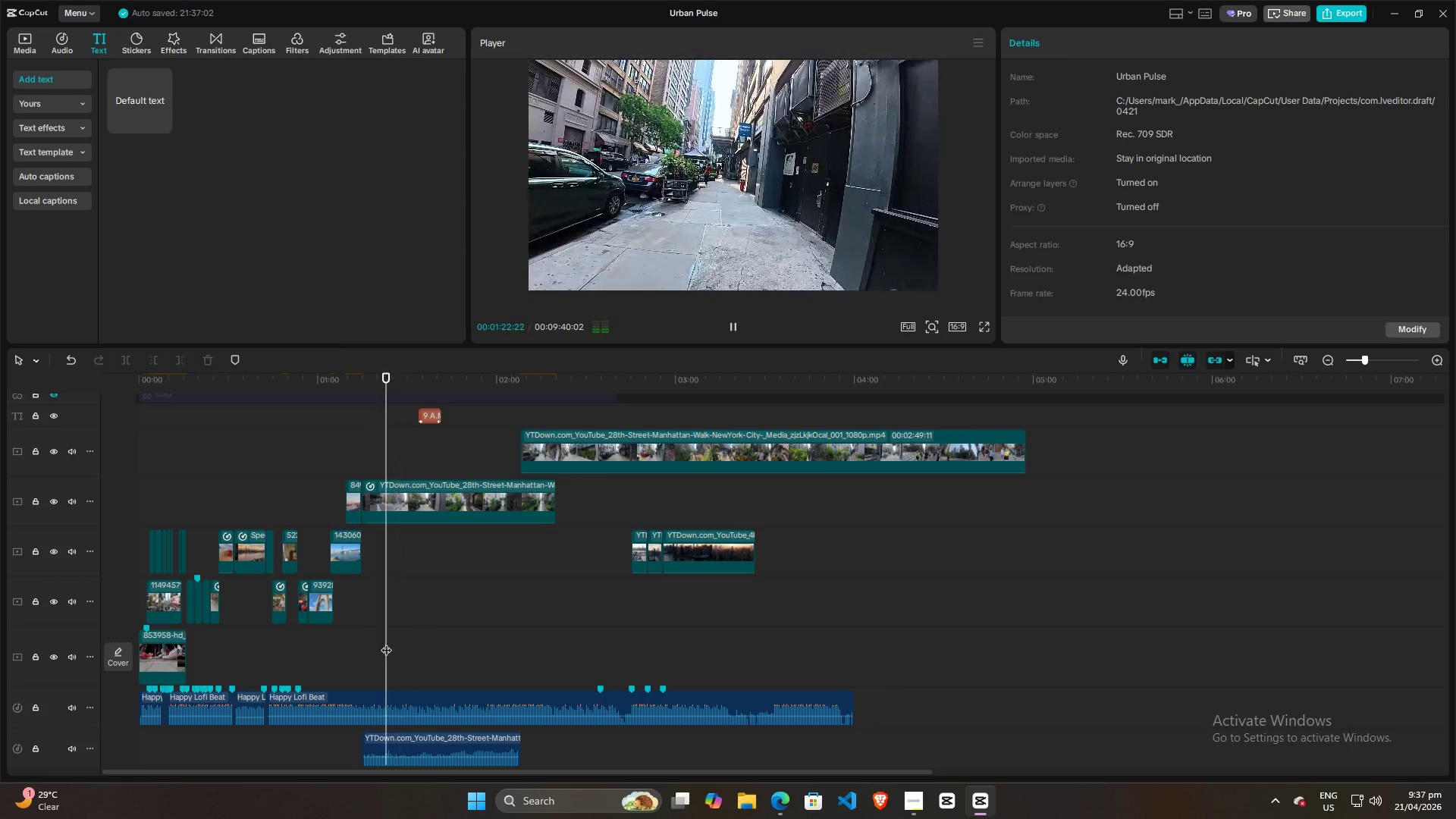 
key(Space)
 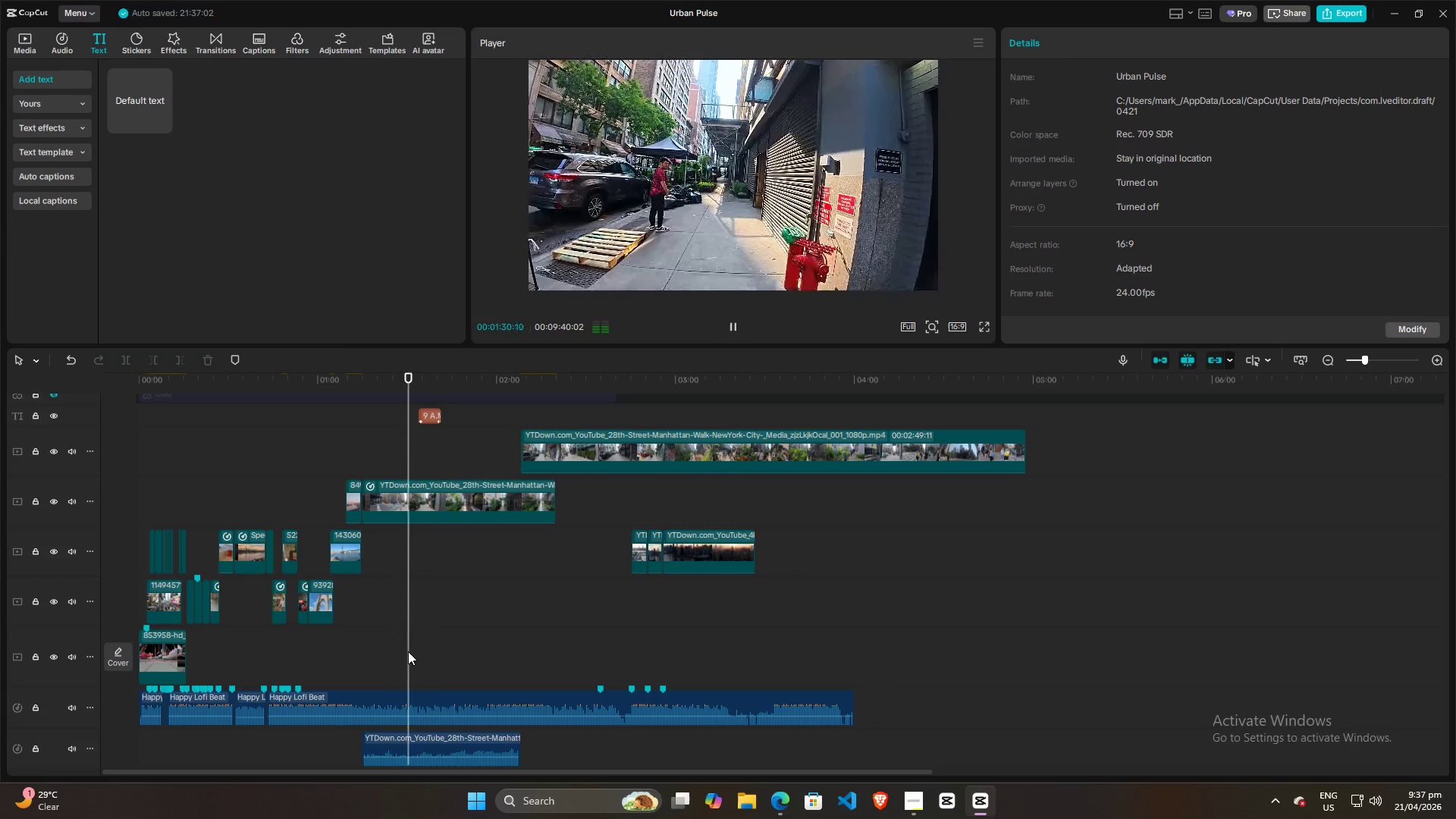 
wait(12.56)
 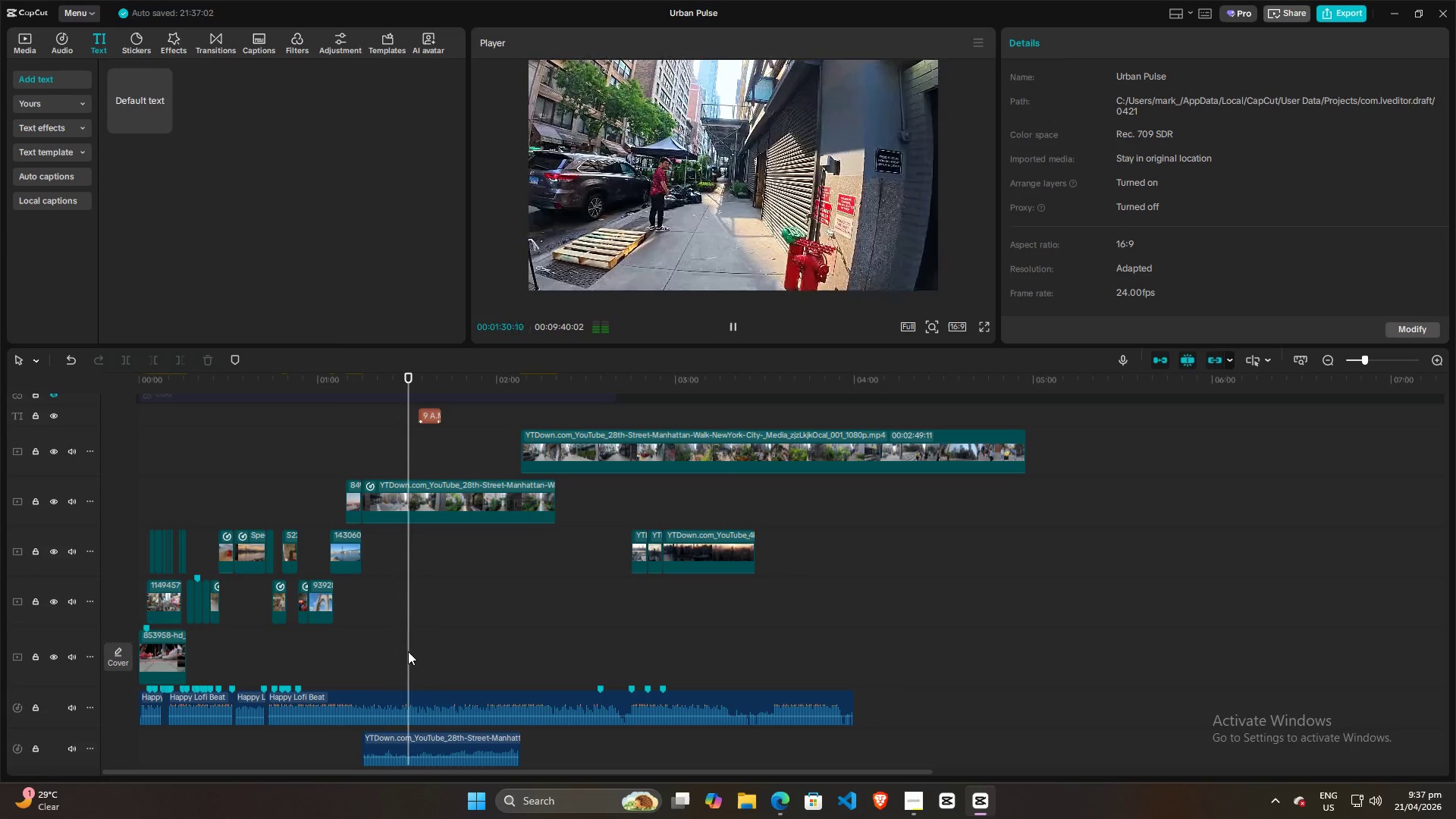 
key(Space)
 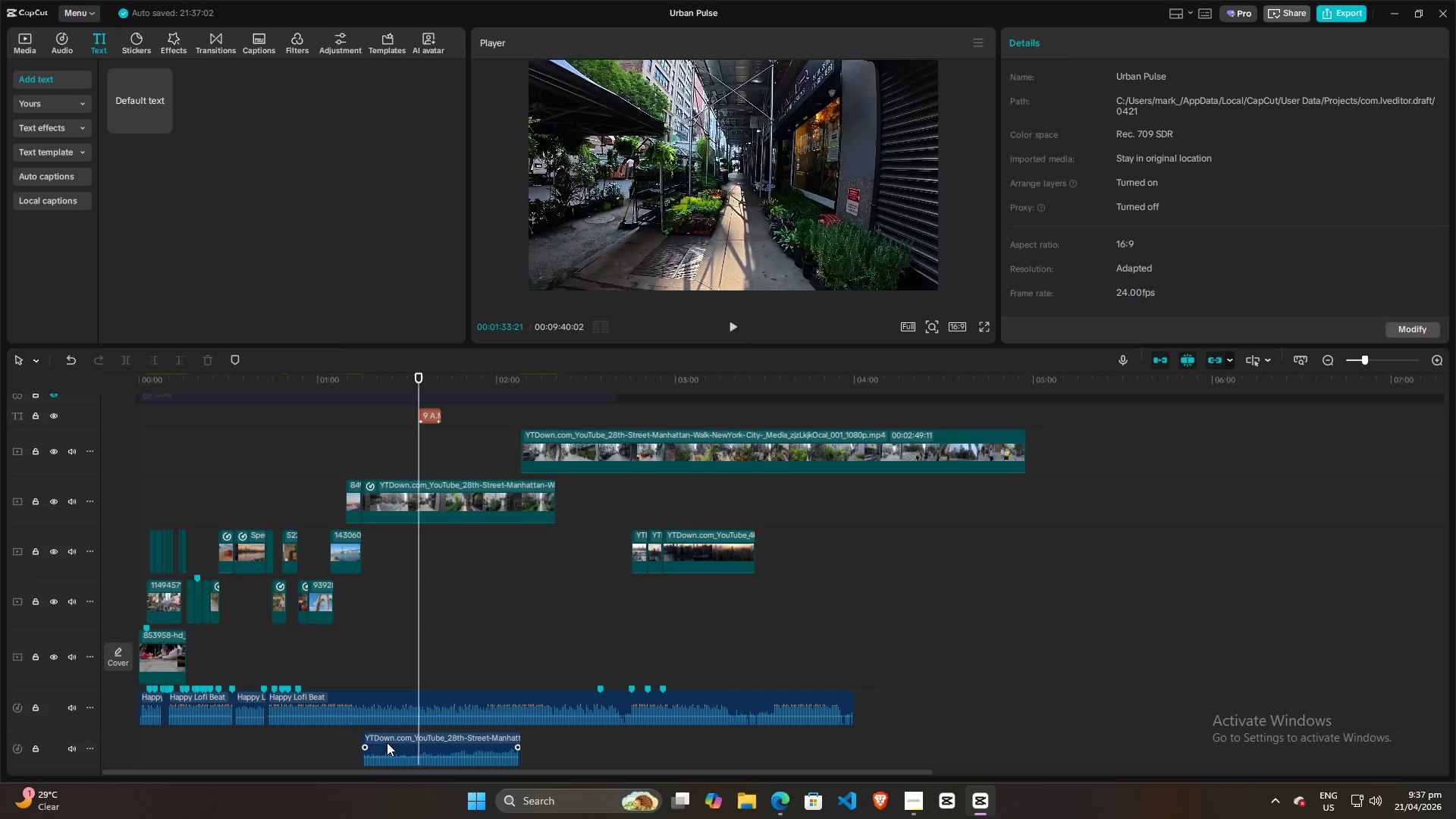 
left_click([395, 737])
 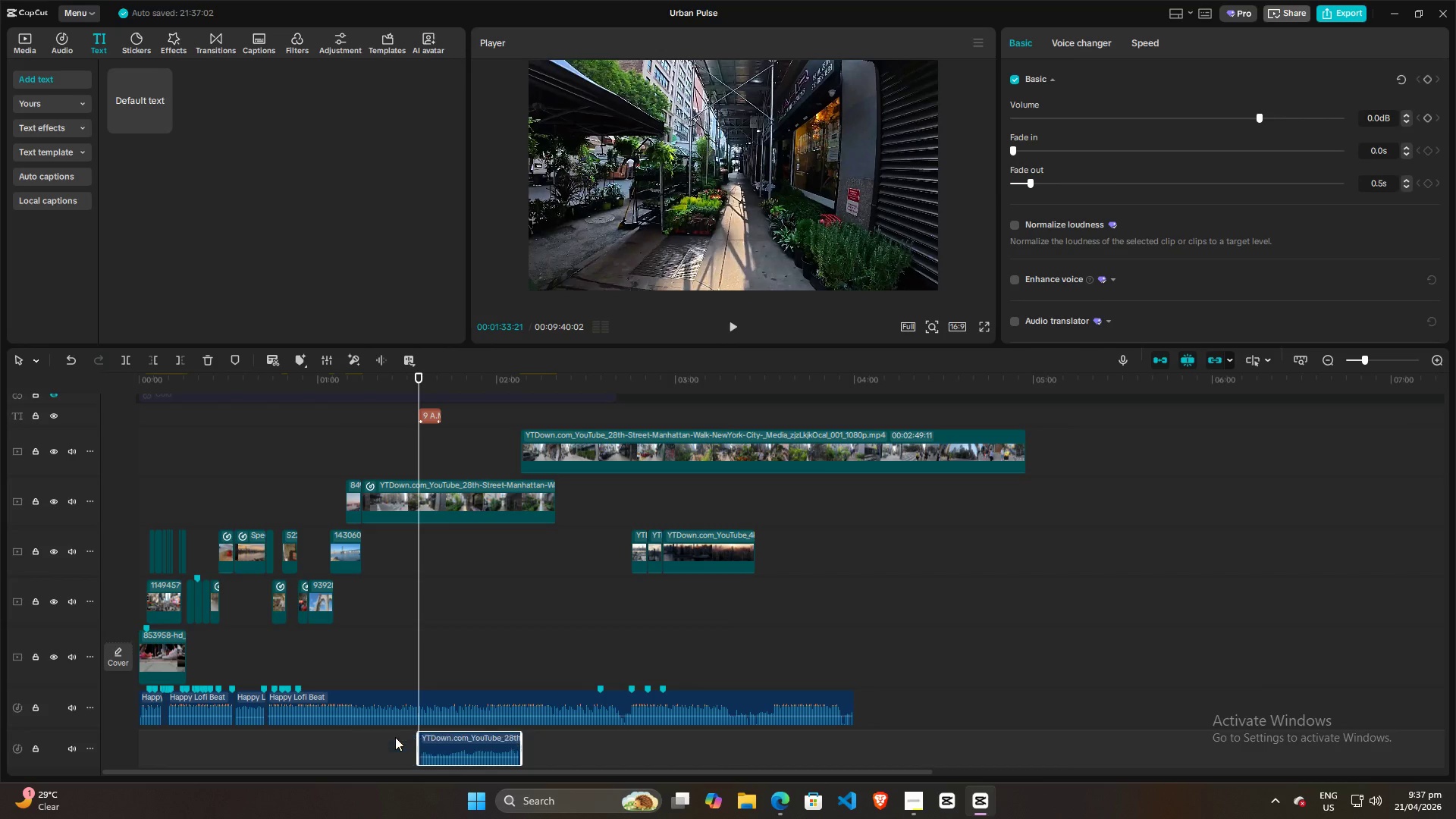 
key(Q)
 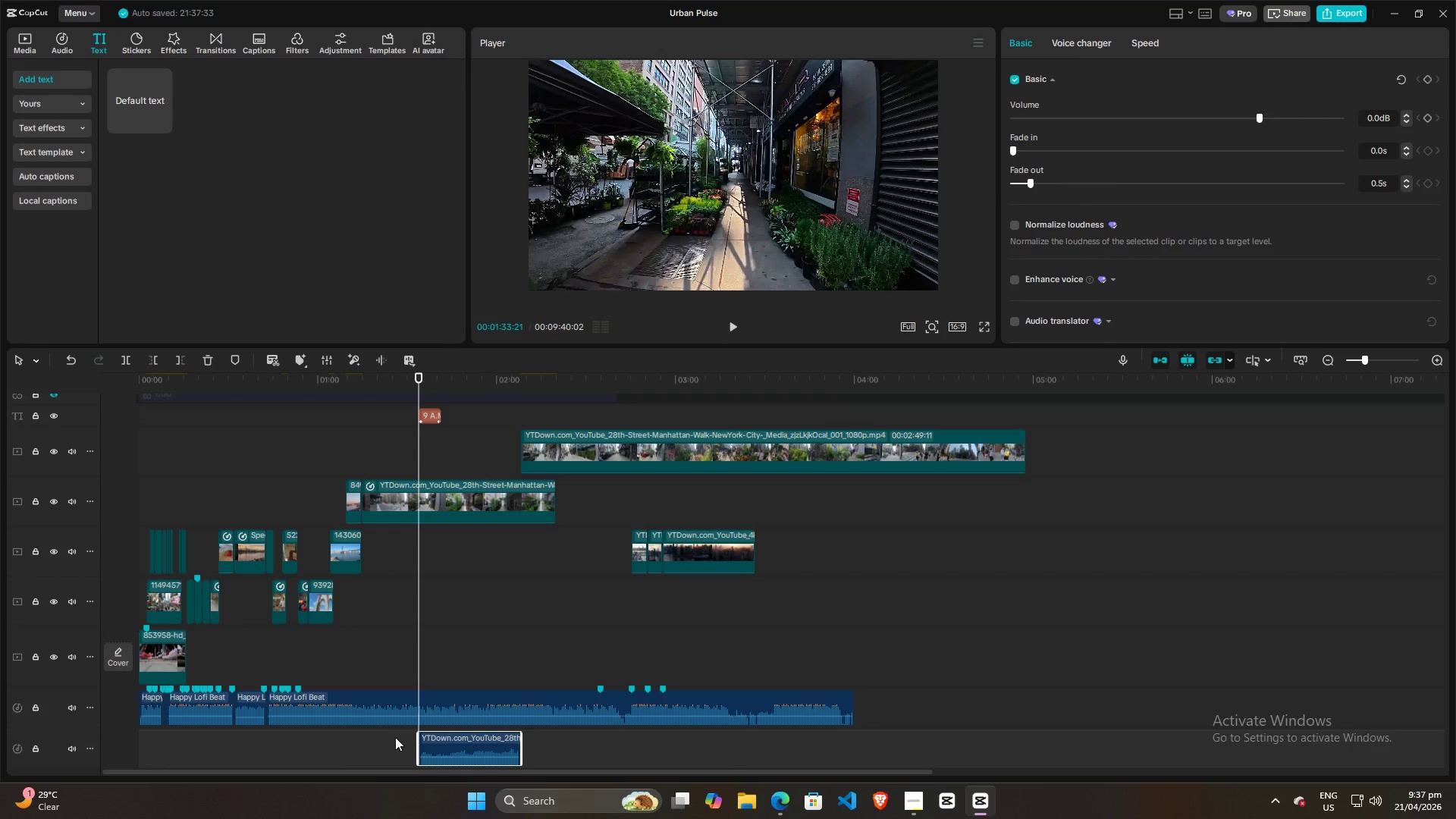 
key(Space)
 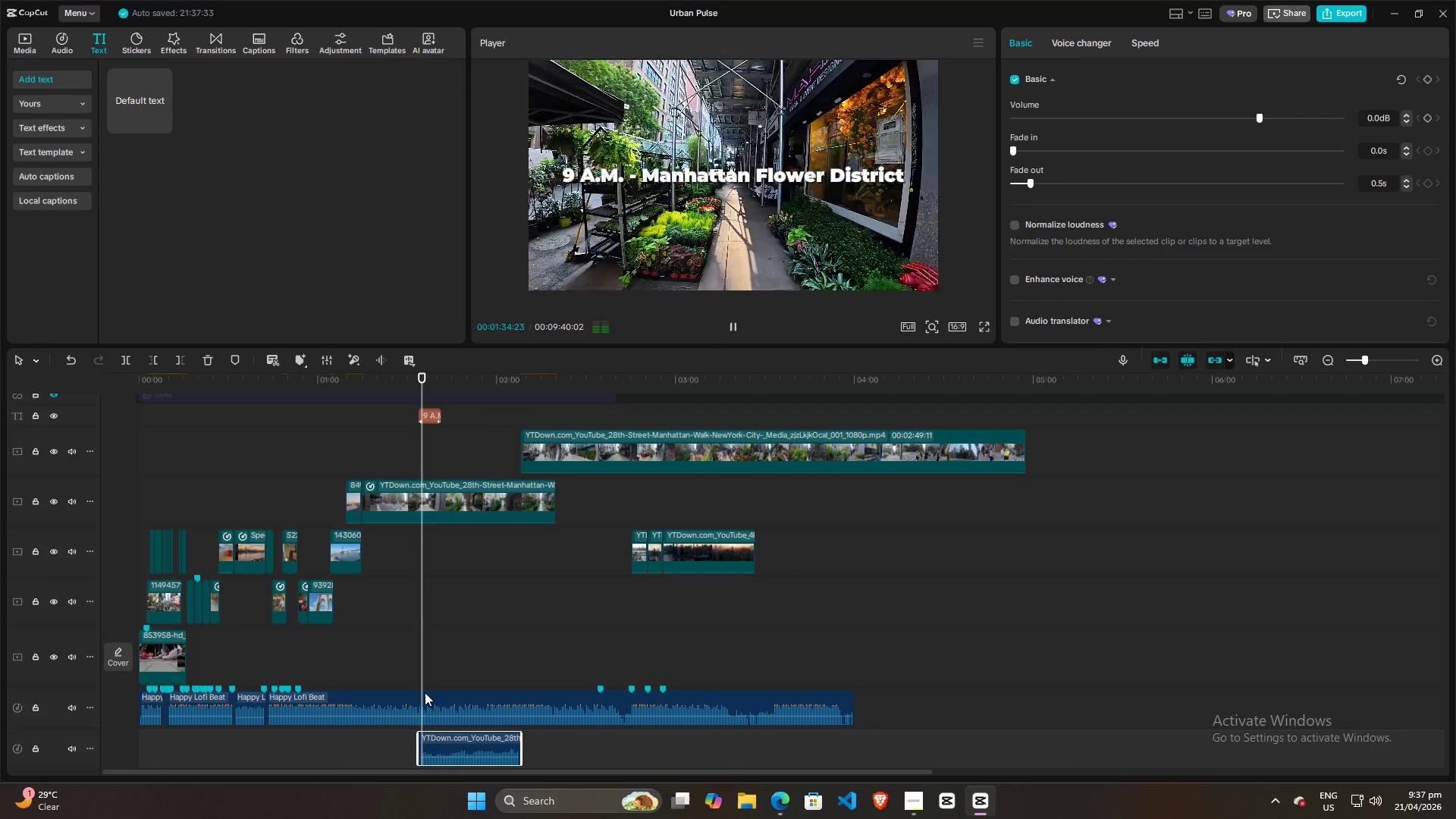 
left_click([408, 686])
 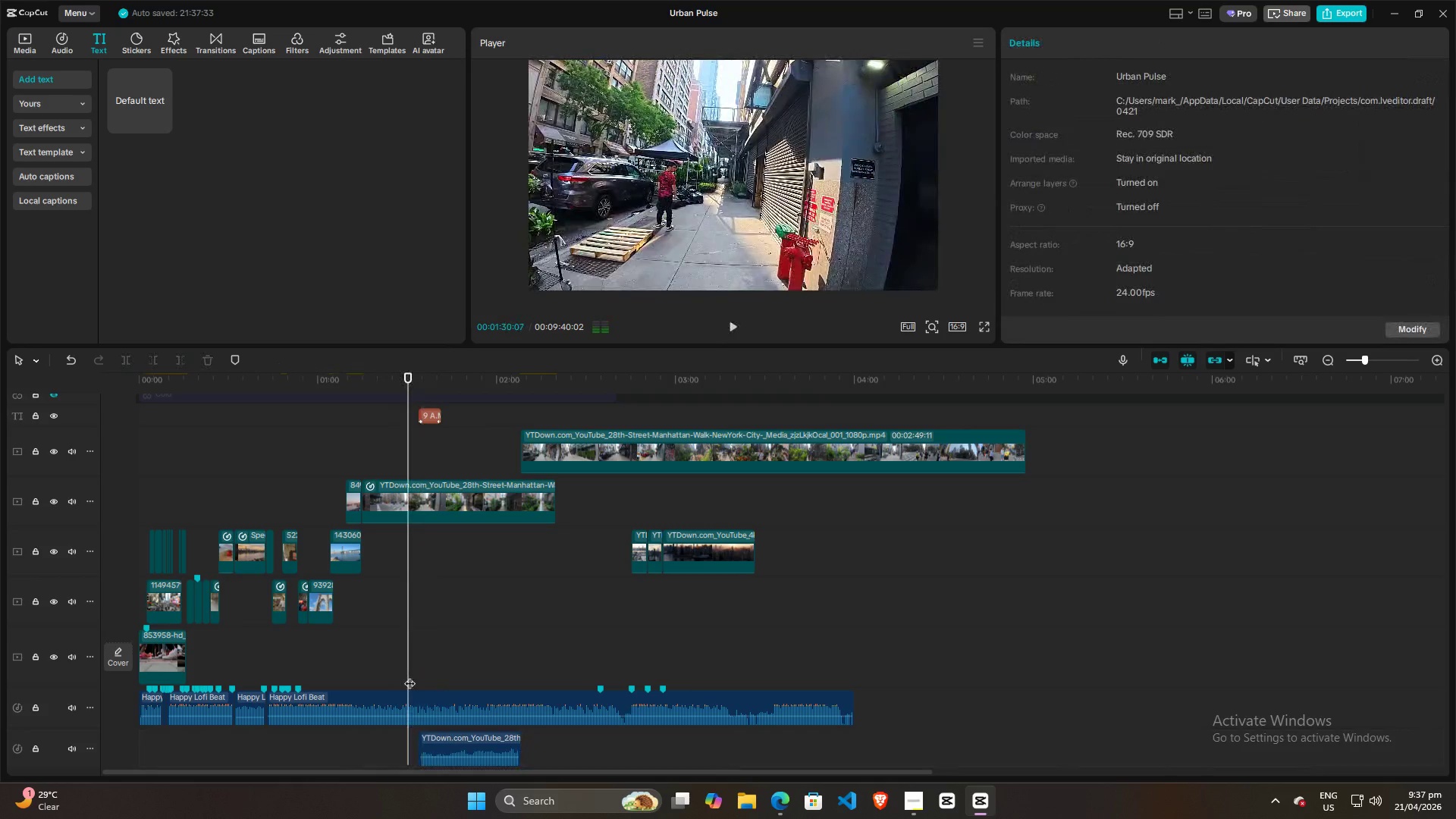 
key(Space)
 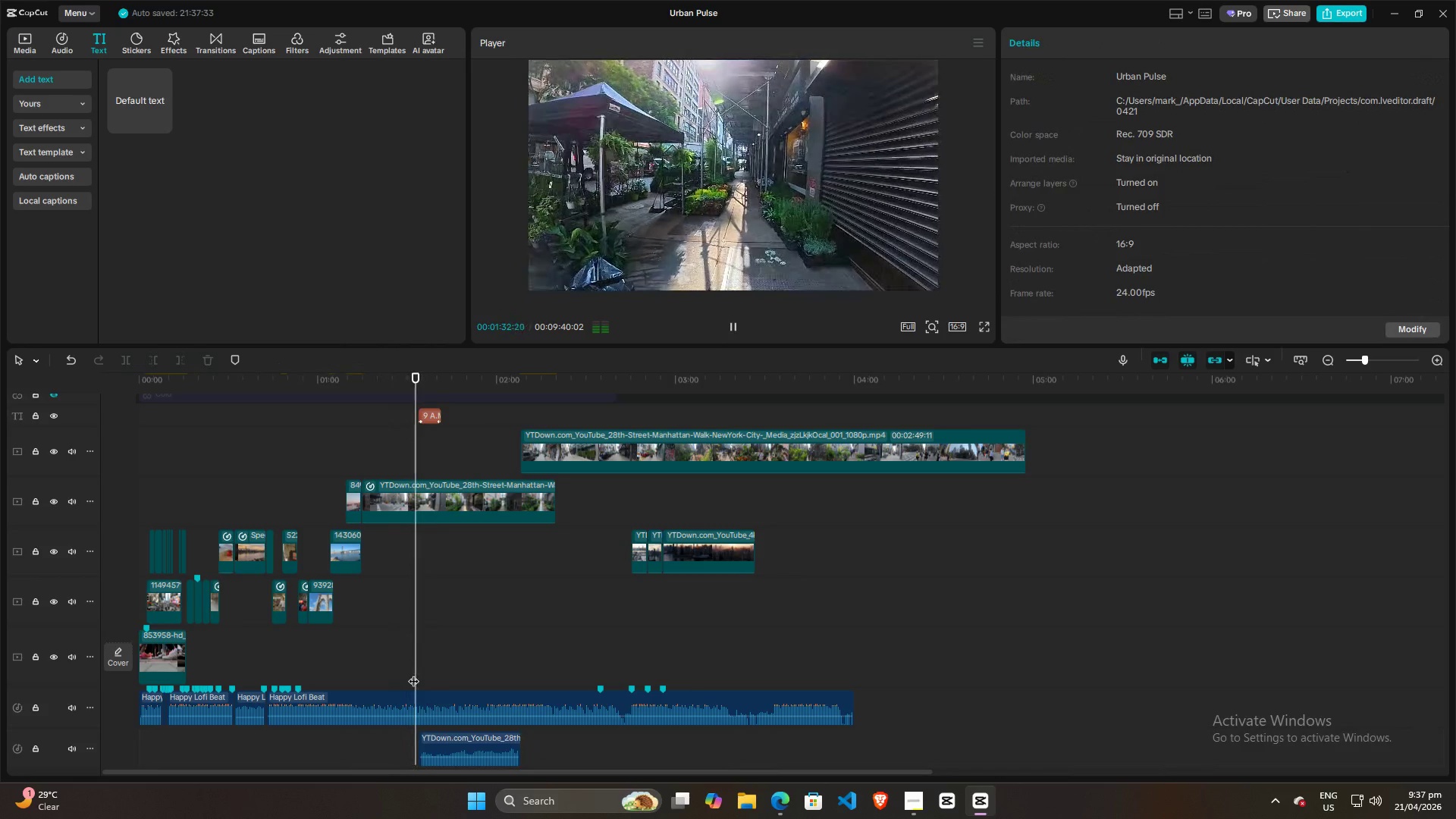 
key(Space)
 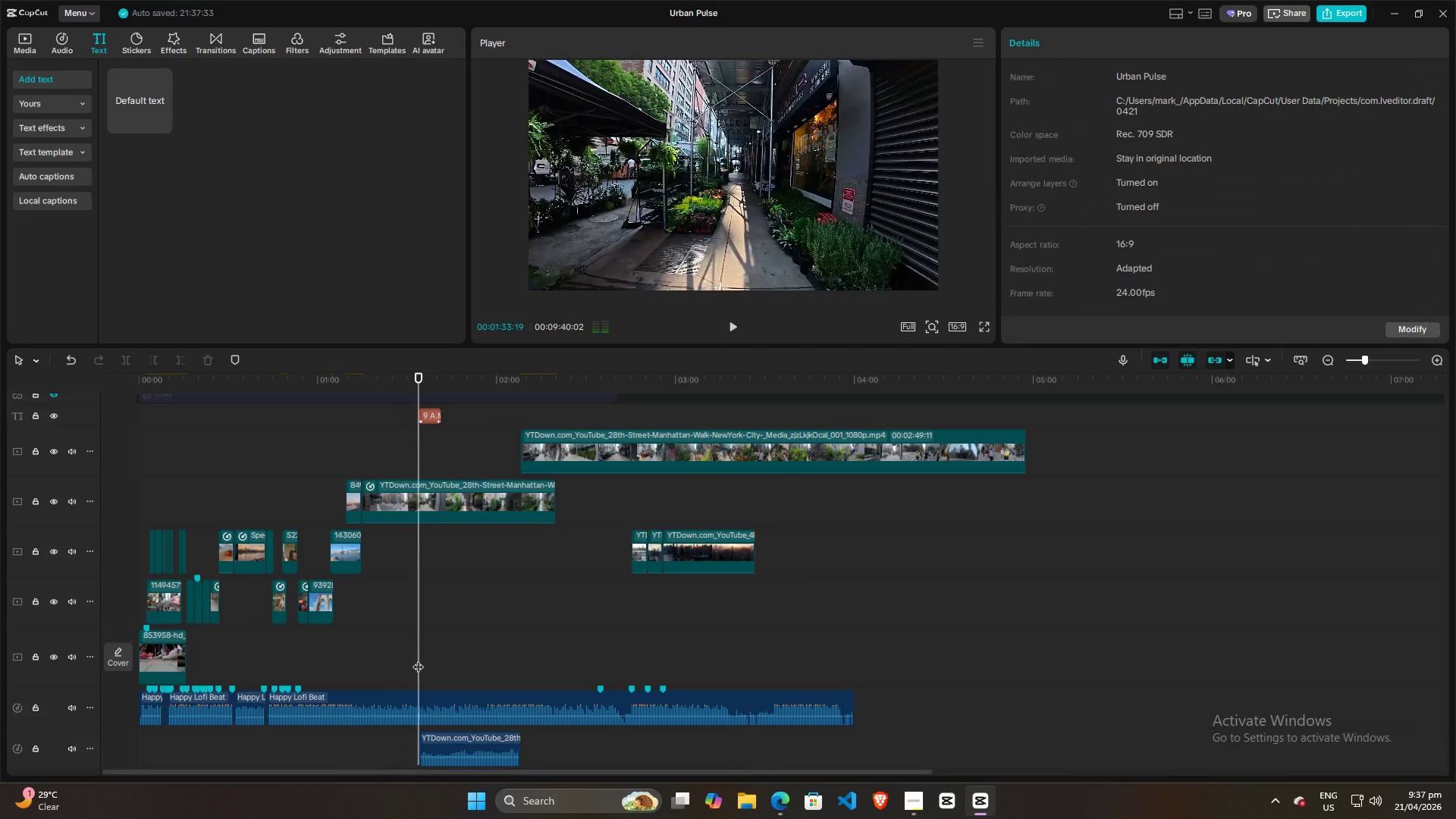 
left_click_drag(start_coordinate=[418, 659], to_coordinate=[413, 659])
 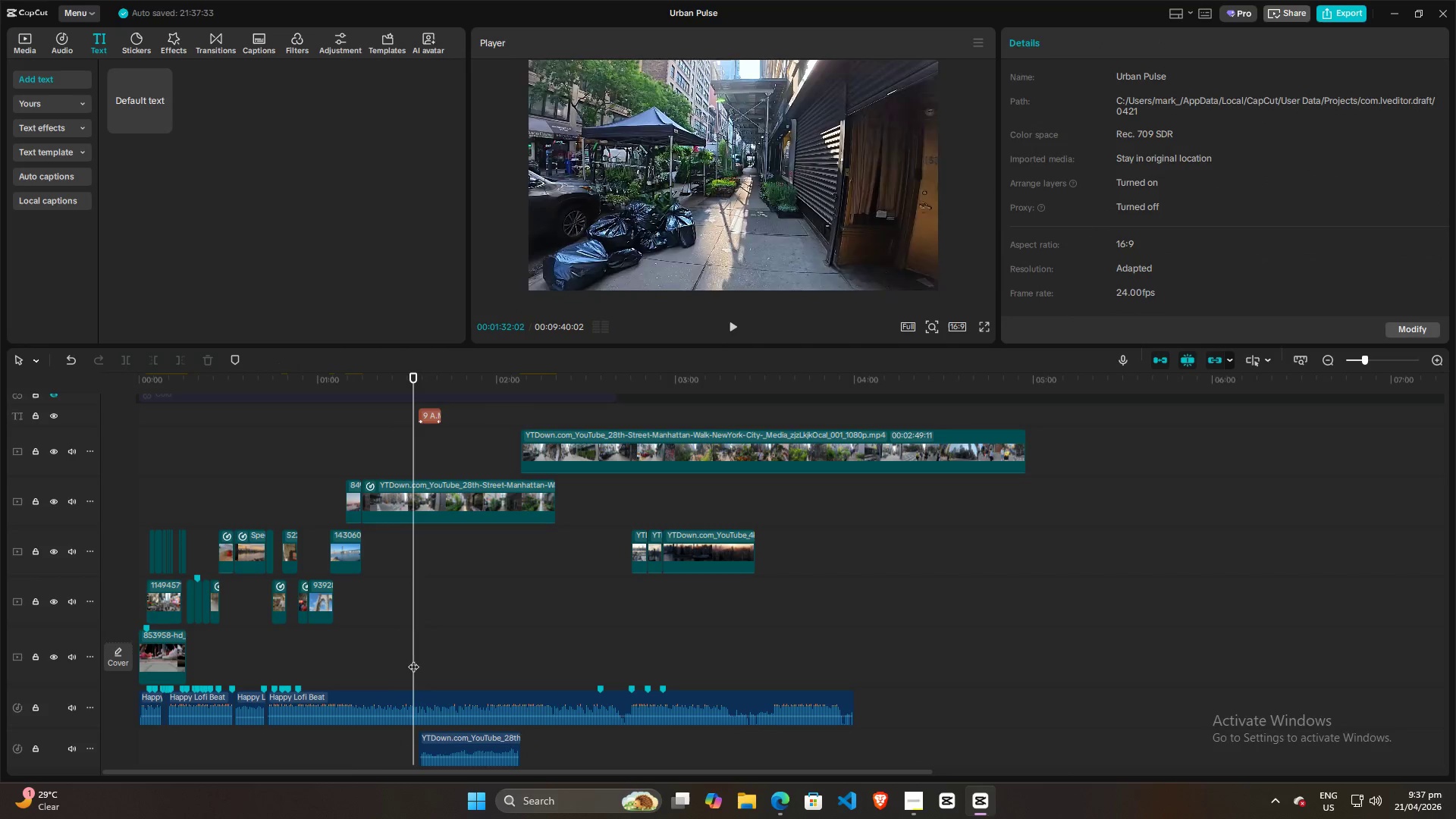 
key(Space)
 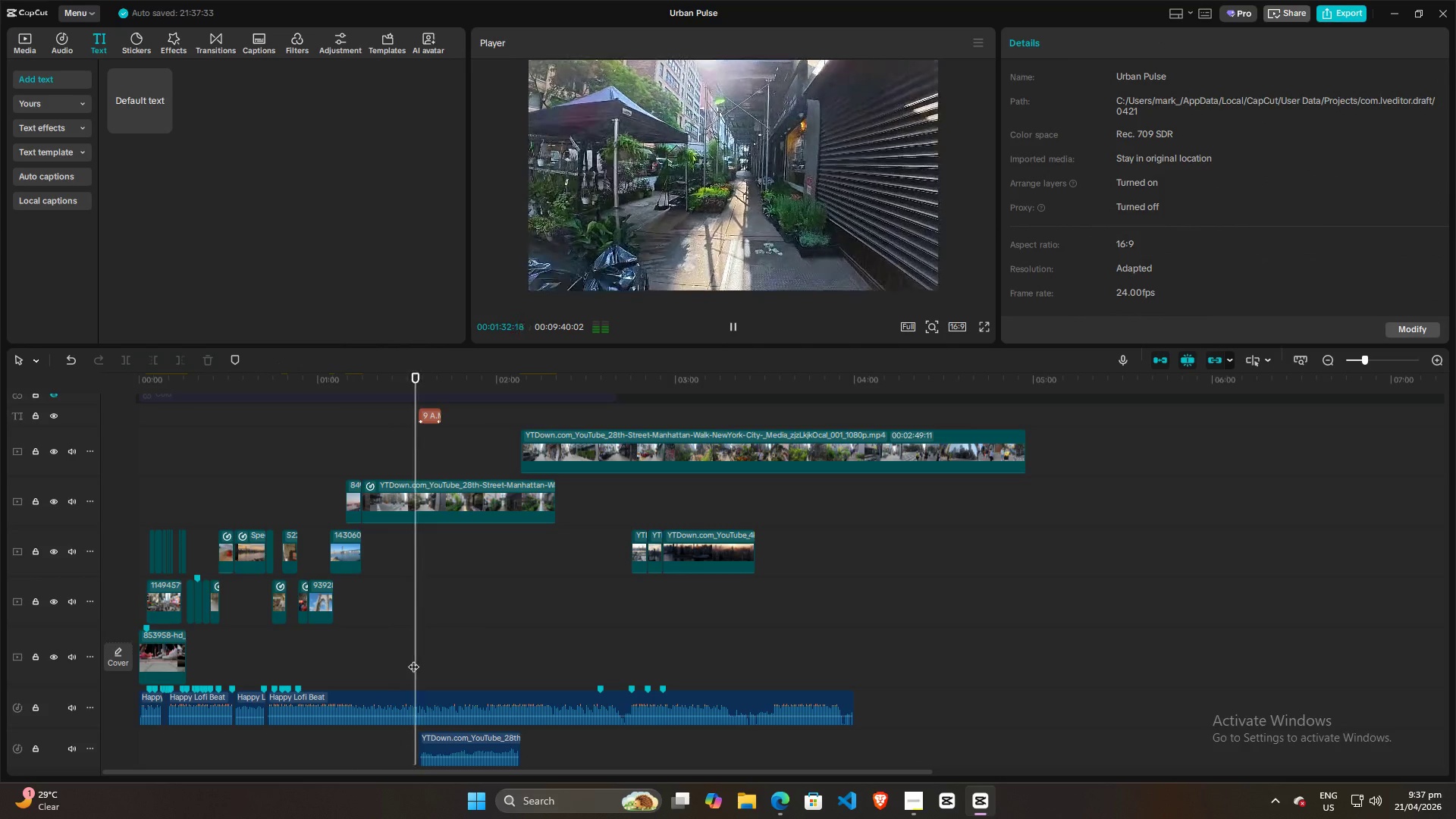 
key(Space)
 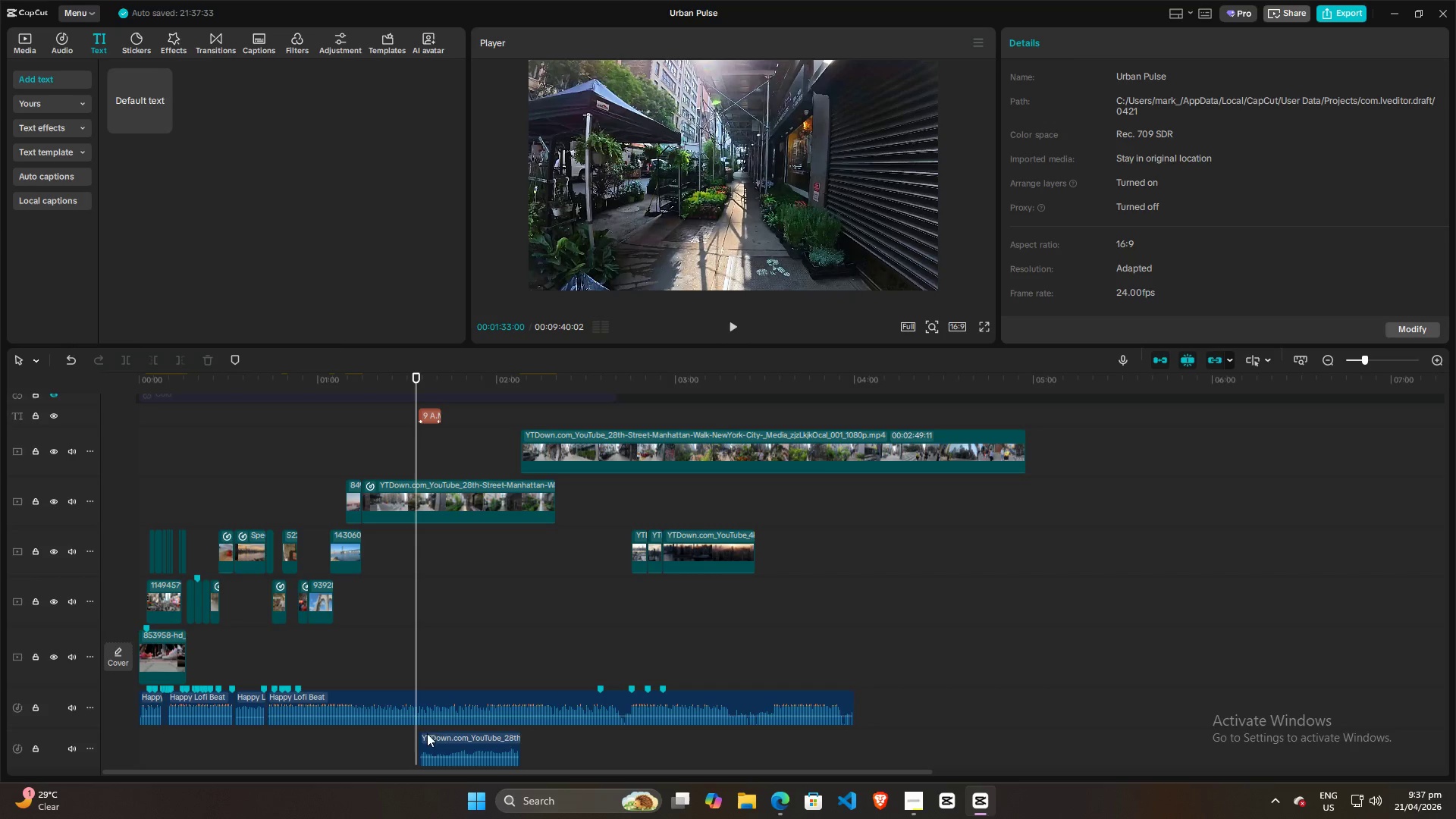 
left_click([429, 738])
 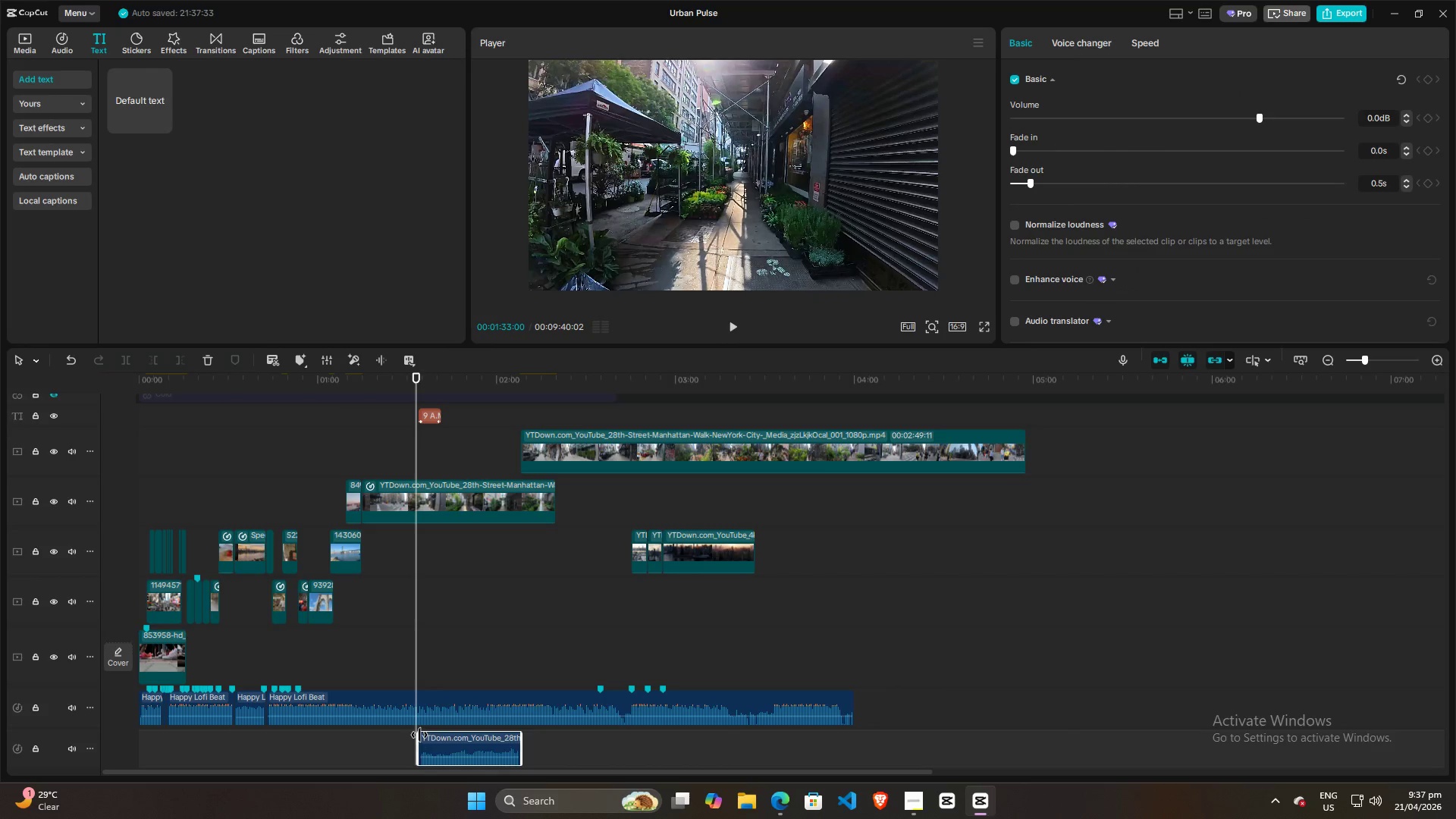 
left_click_drag(start_coordinate=[419, 735], to_coordinate=[414, 735])
 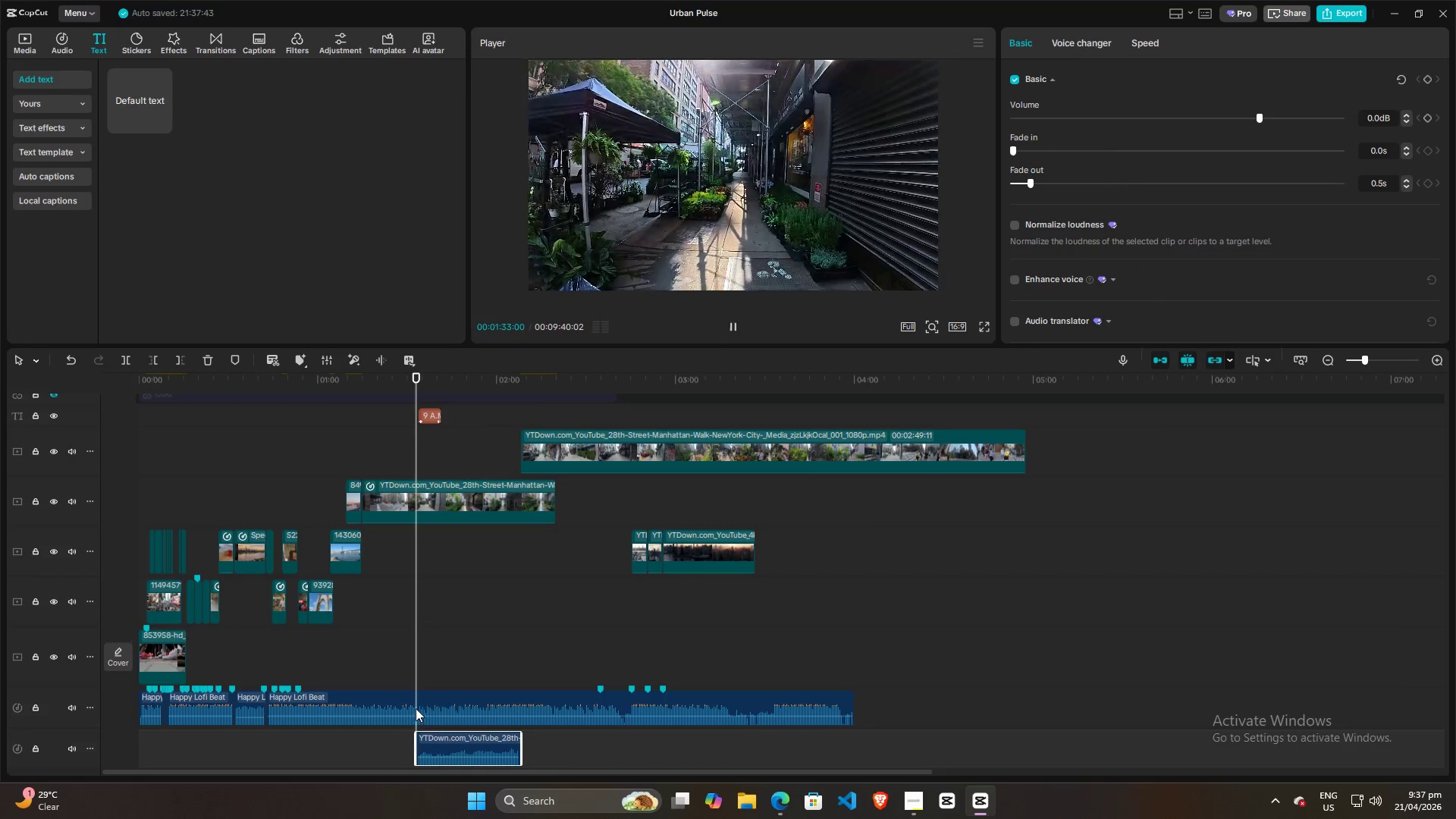 
key(Space)
 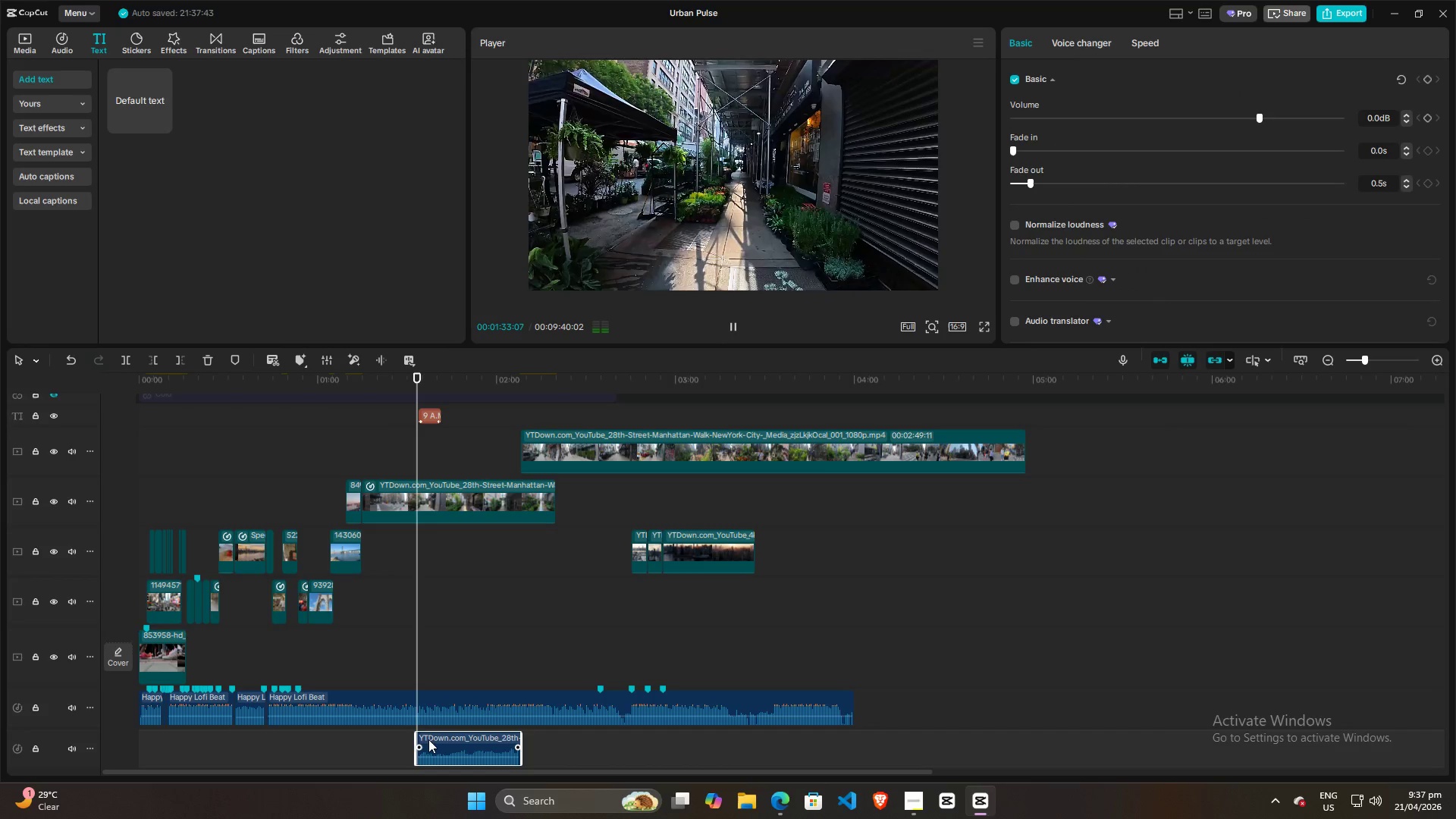 
key(Space)
 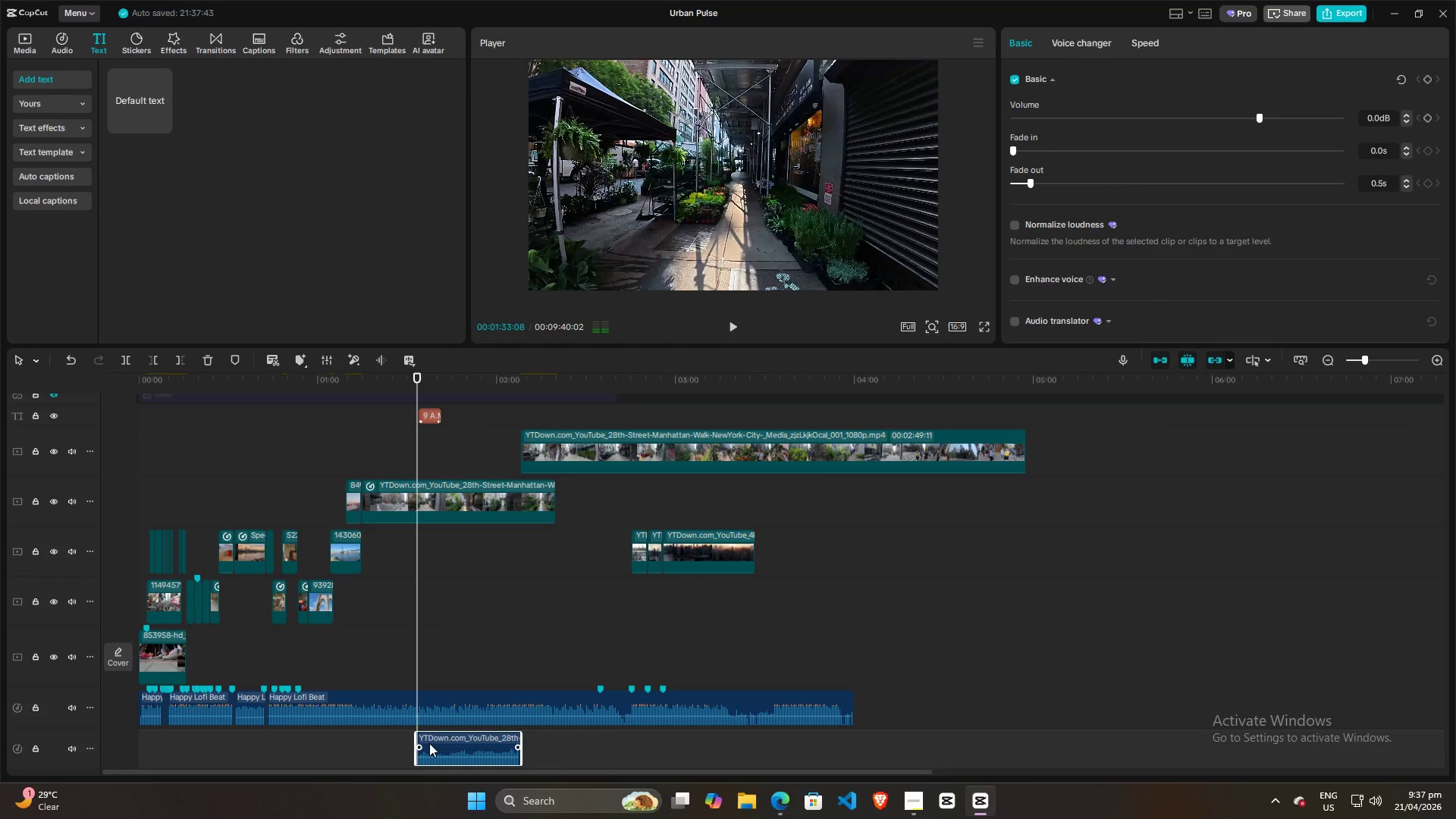 
left_click([429, 743])
 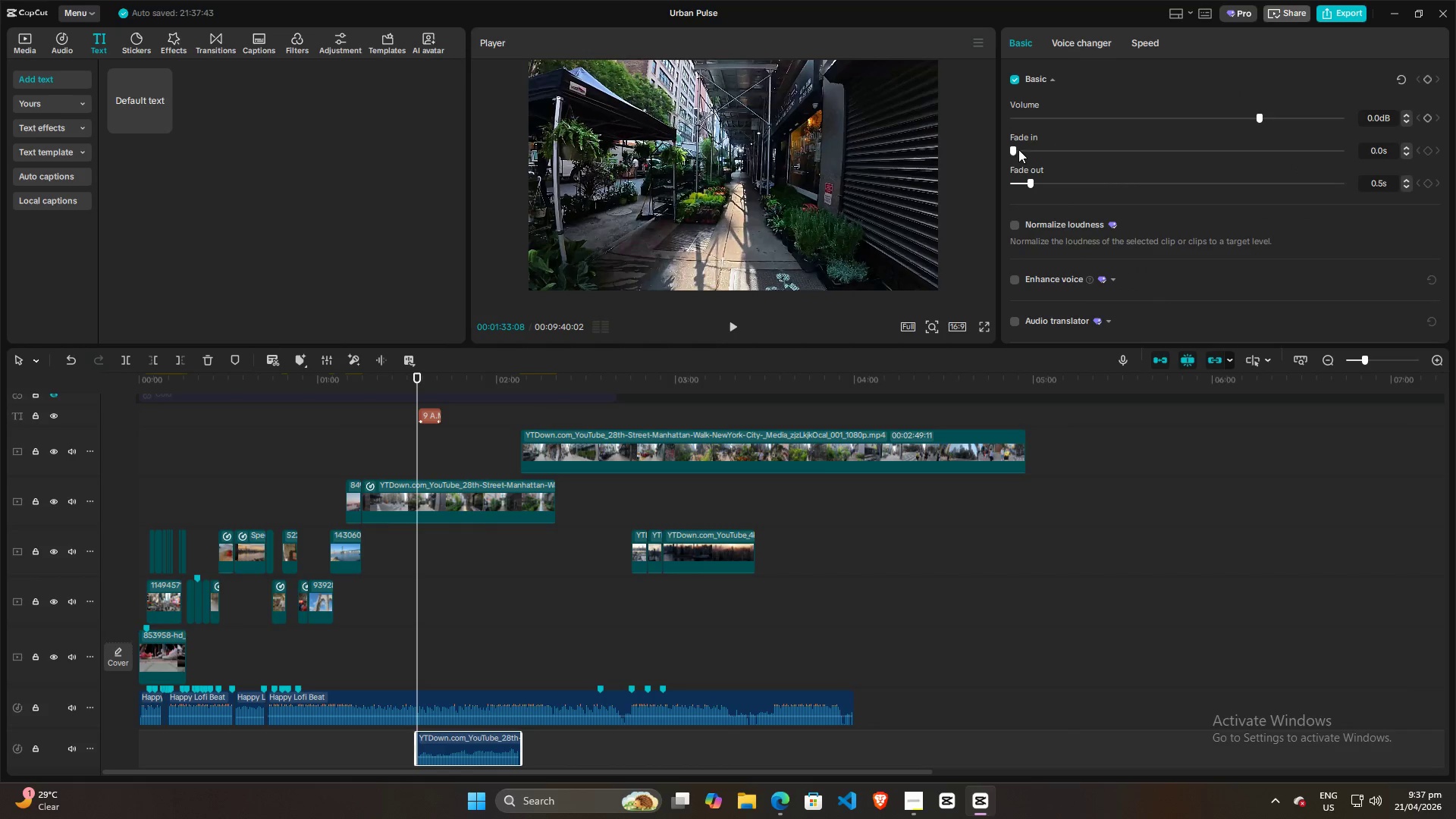 
left_click_drag(start_coordinate=[1016, 150], to_coordinate=[1031, 150])
 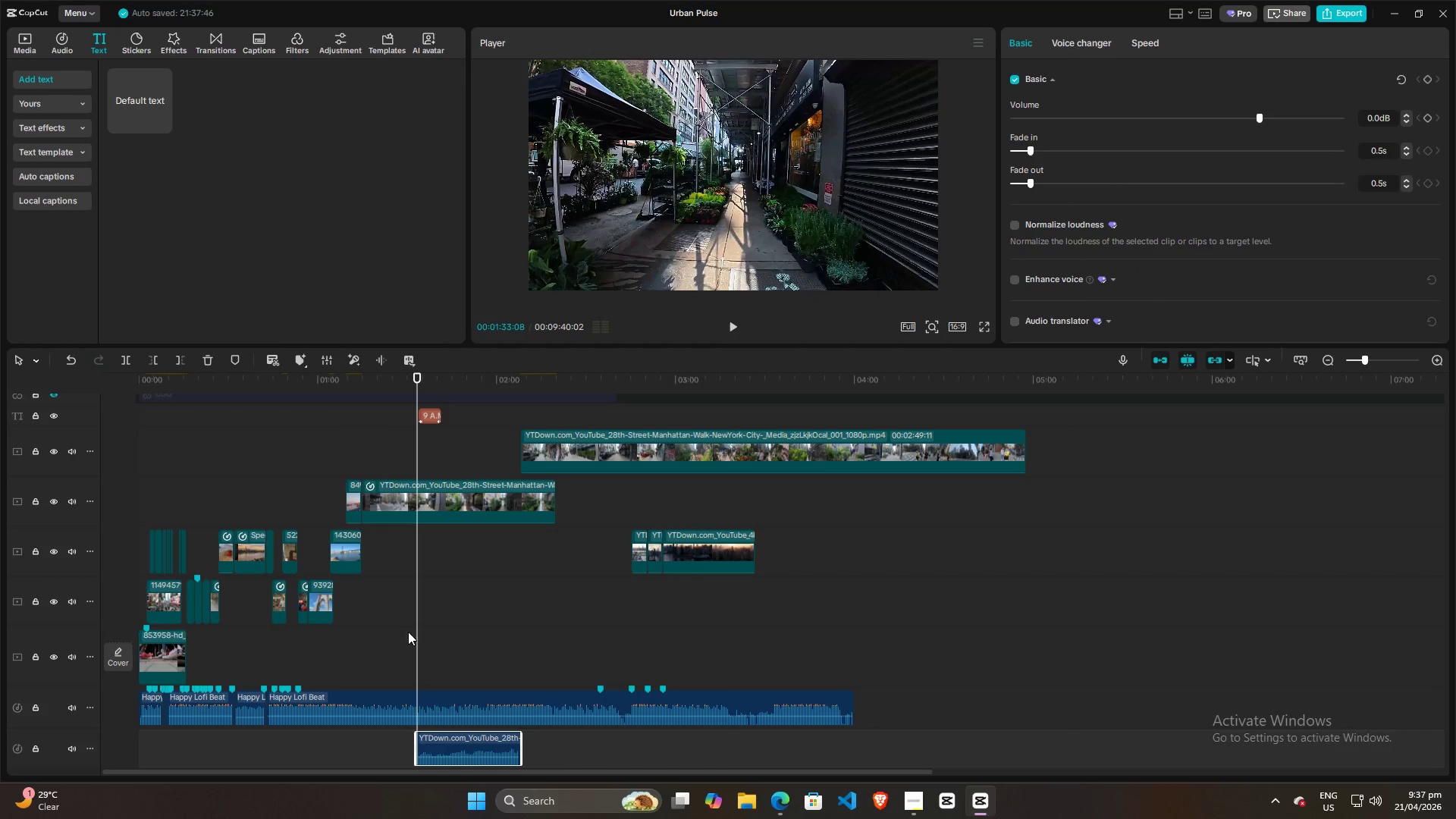 
left_click([403, 638])
 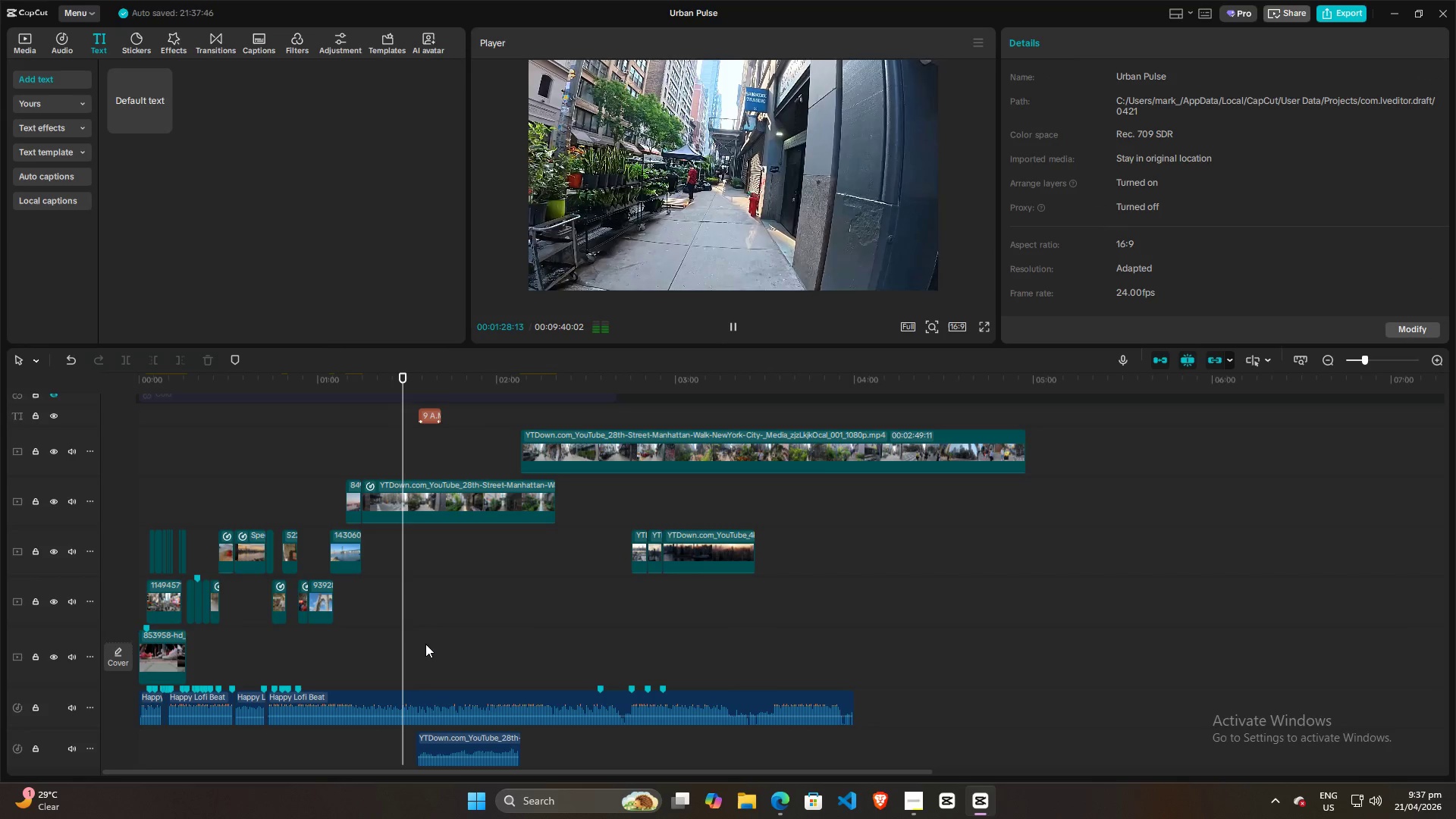 
key(Space)
 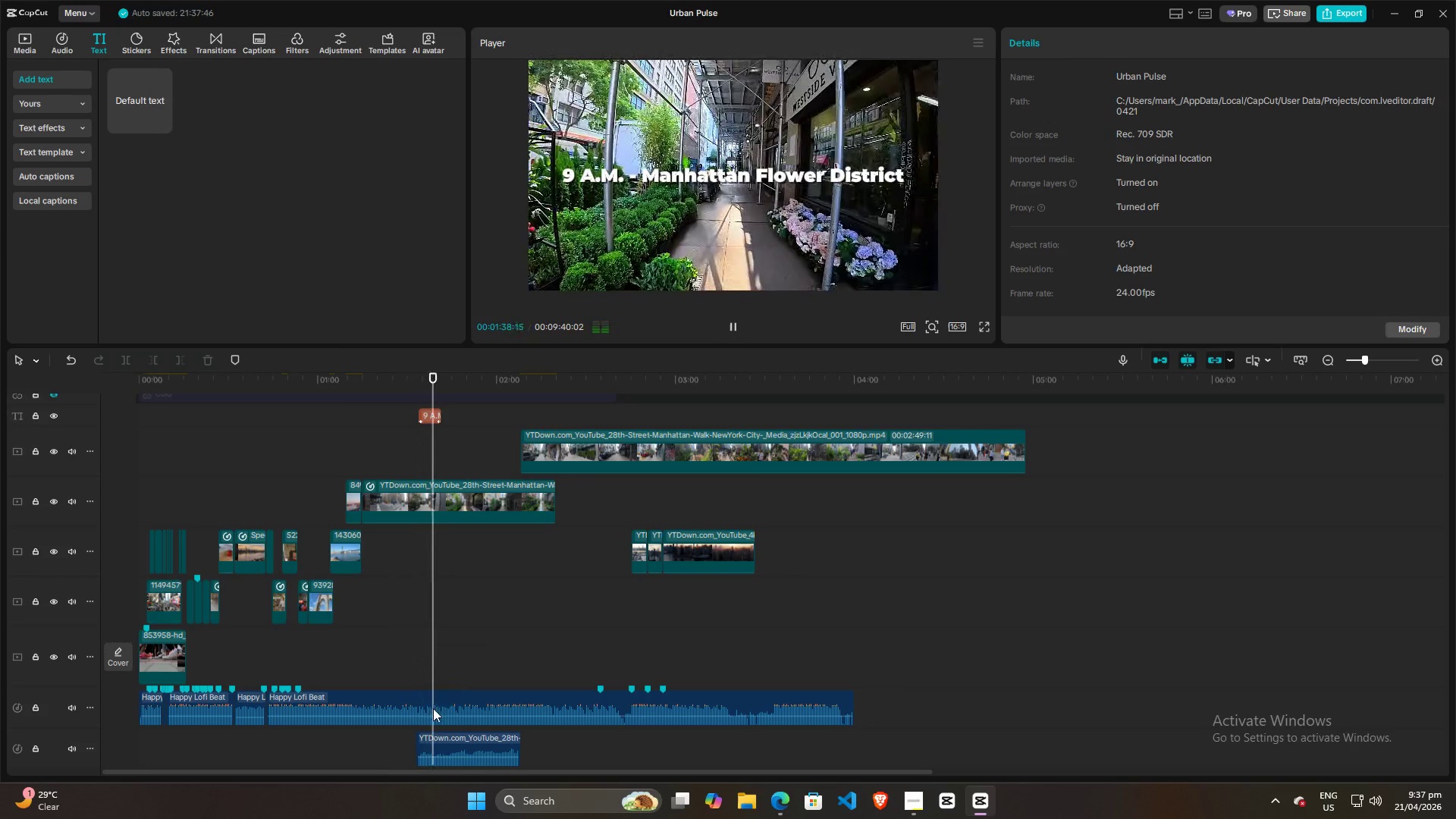 
wait(15.14)
 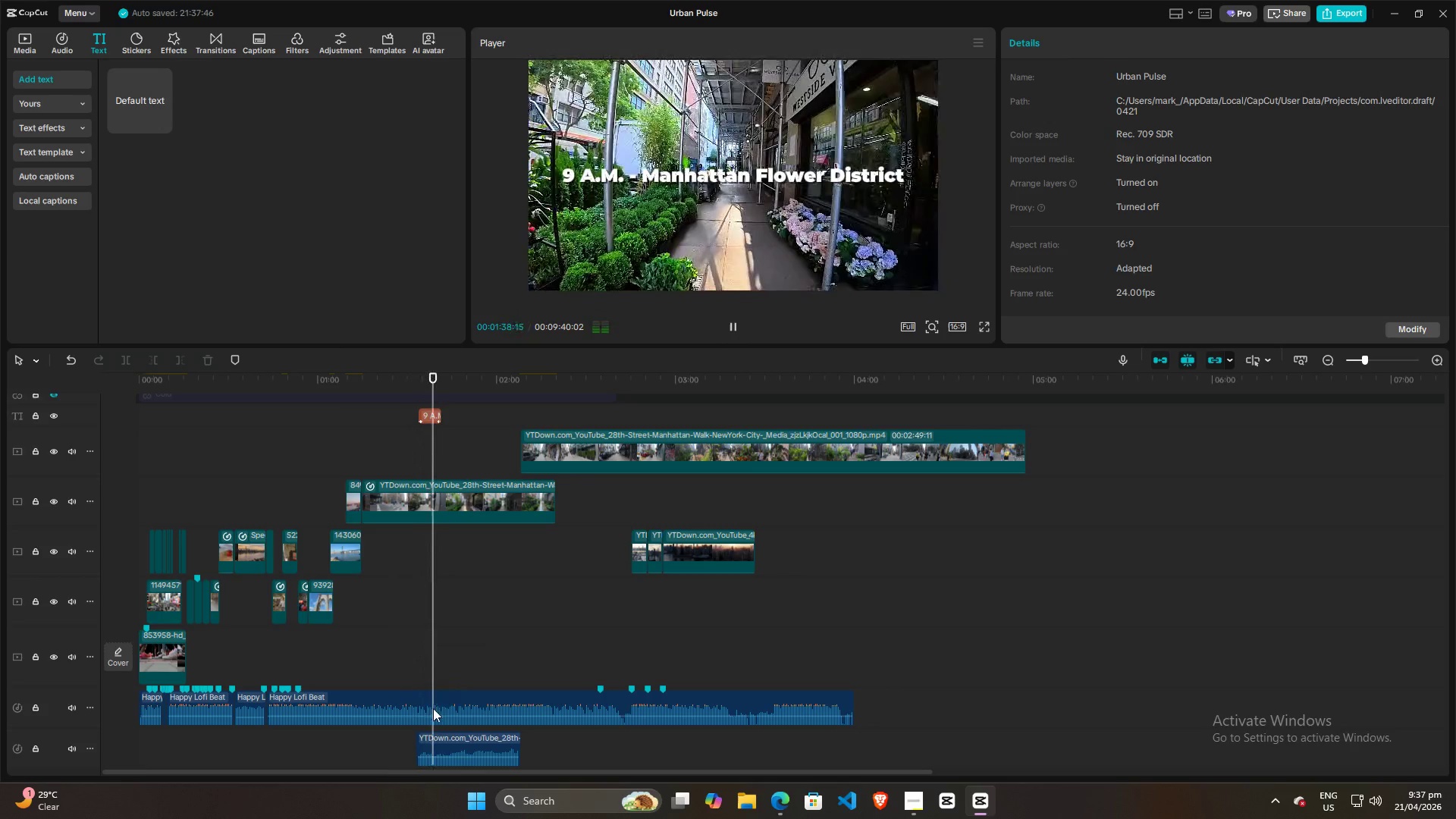 
left_click_drag(start_coordinate=[448, 610], to_coordinate=[416, 620])
 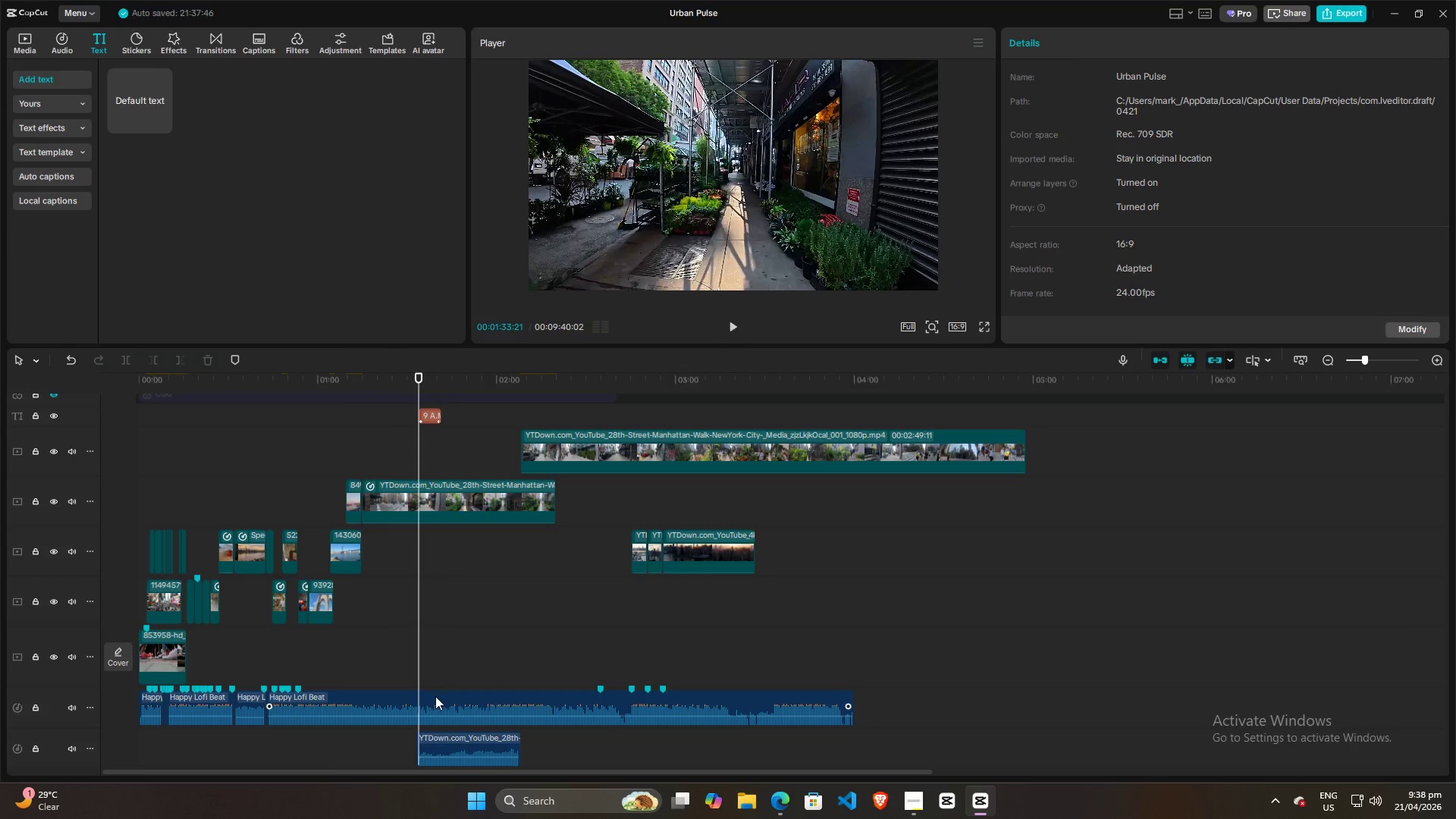 
left_click([435, 697])
 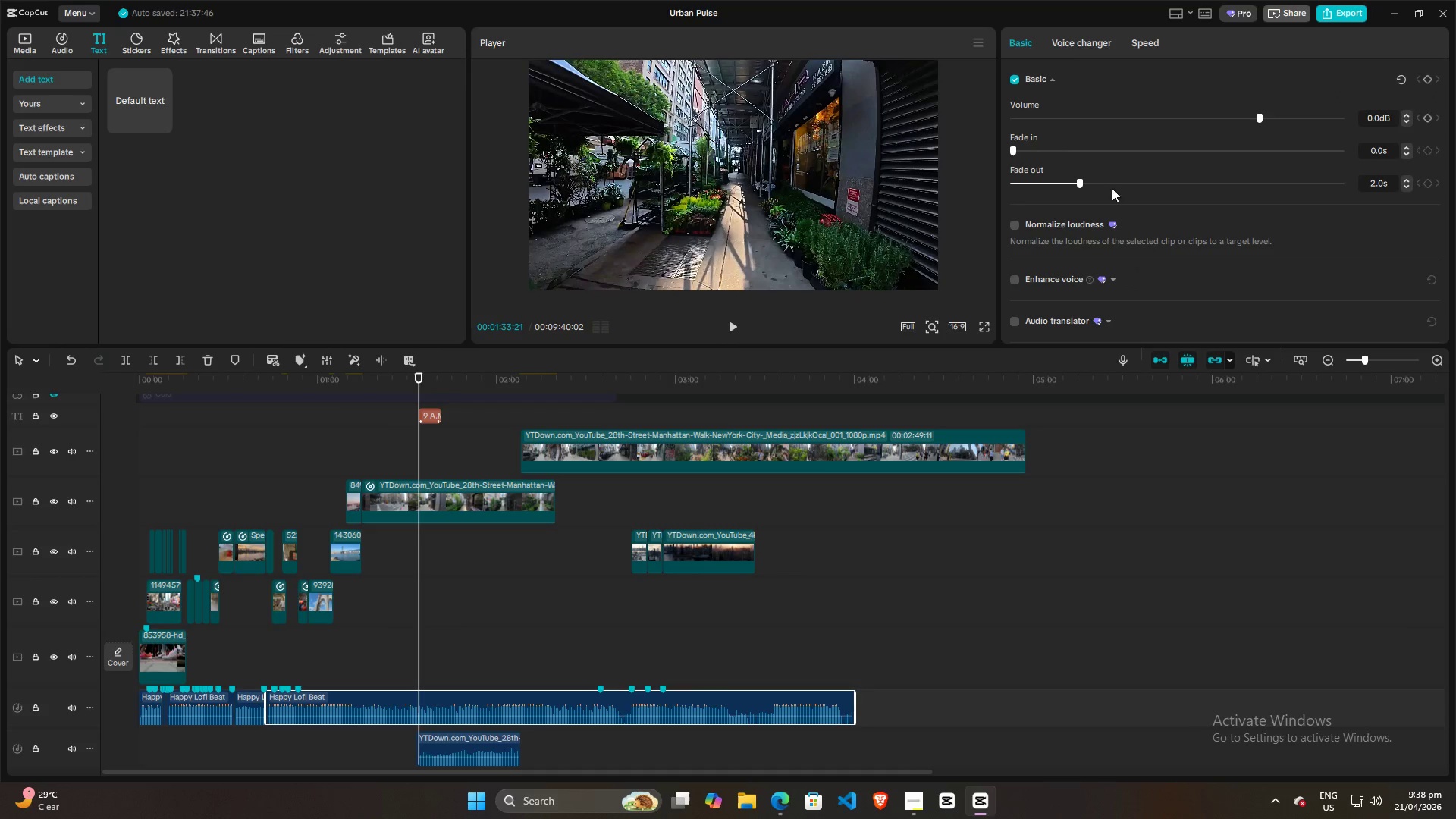 
key(Control+B)
 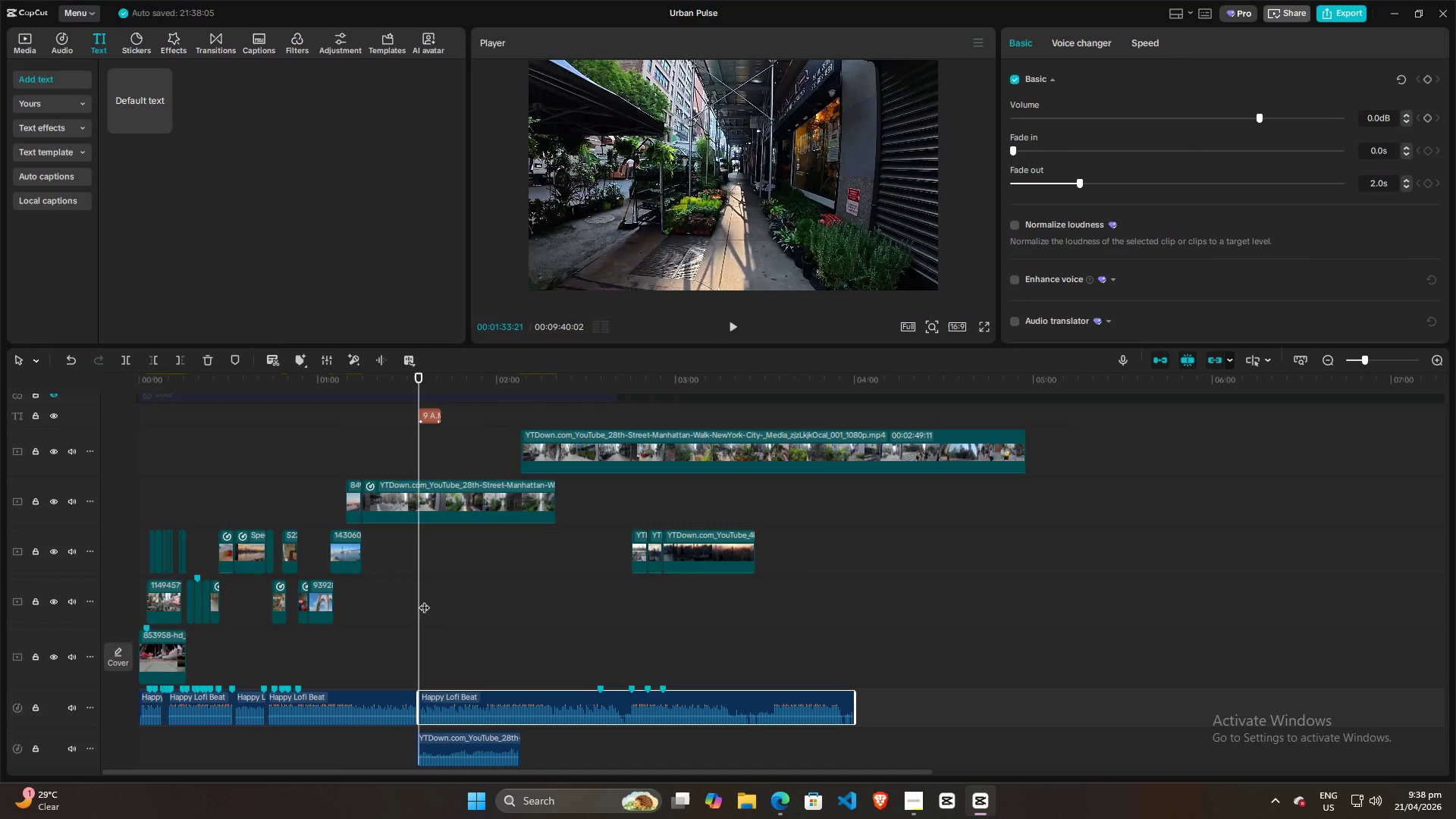 
left_click_drag(start_coordinate=[420, 601], to_coordinate=[523, 598])
 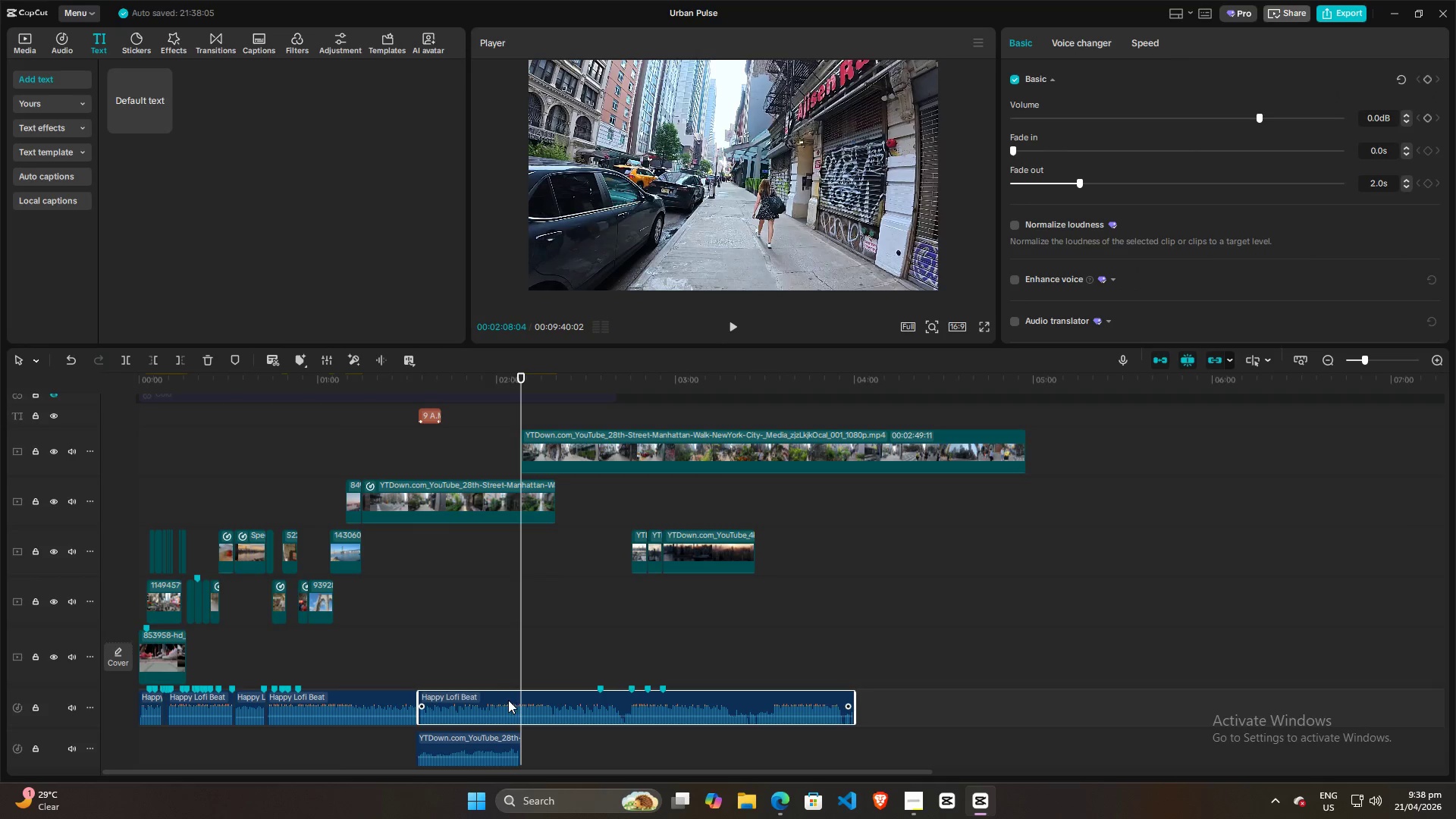 
left_click([508, 700])
 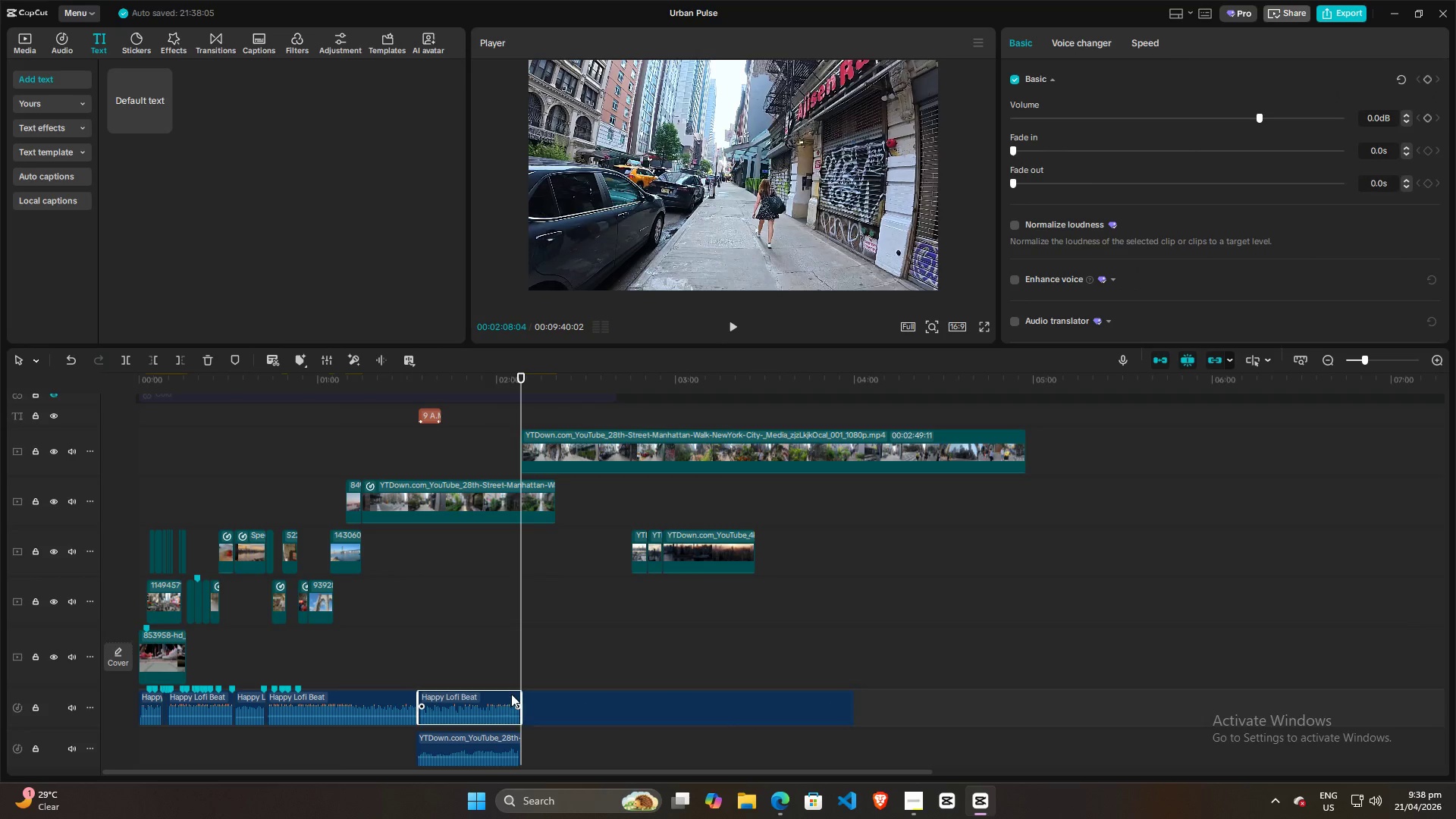 
key(Control+B)
 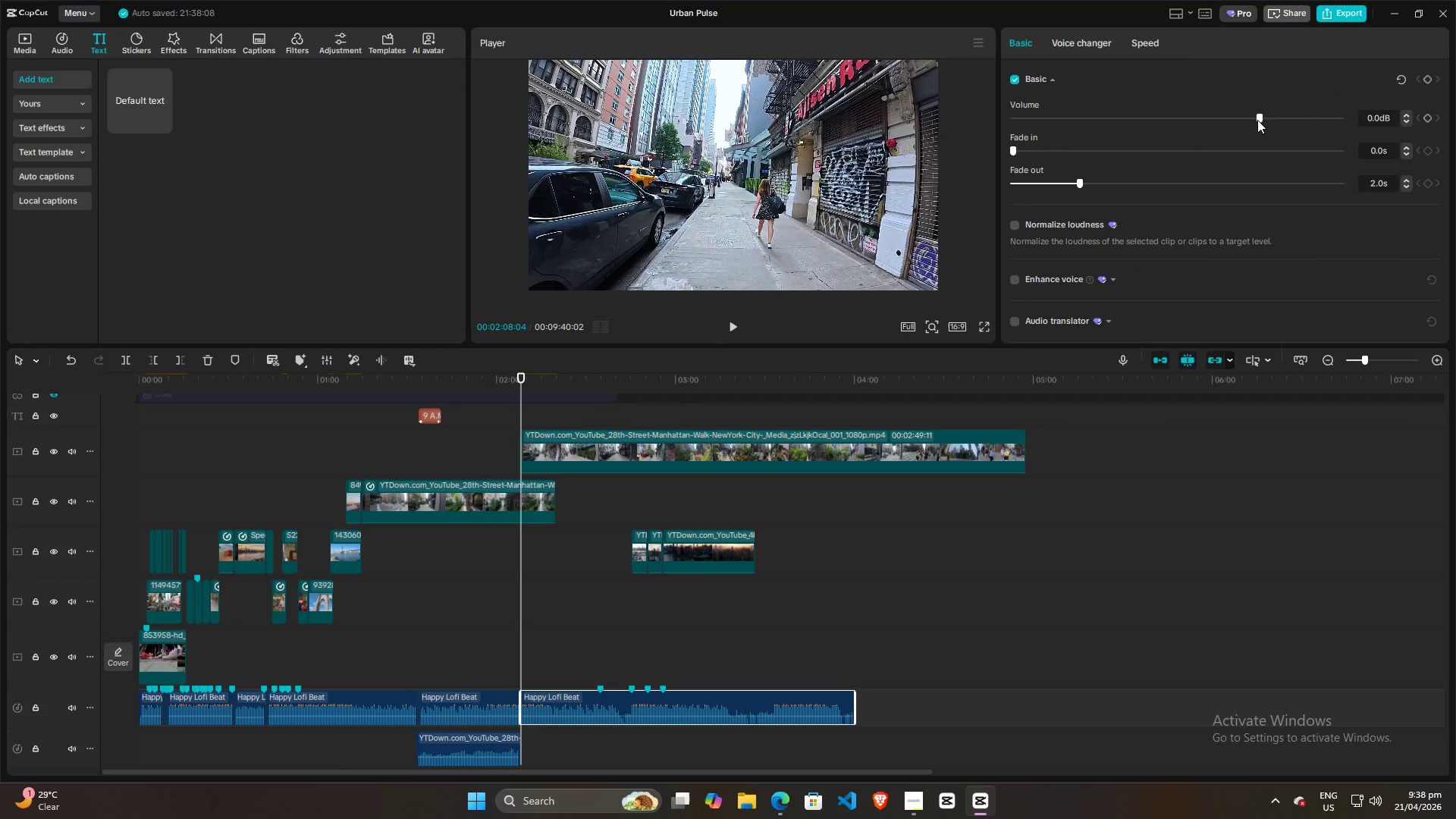 
left_click_drag(start_coordinate=[1258, 116], to_coordinate=[1244, 113])
 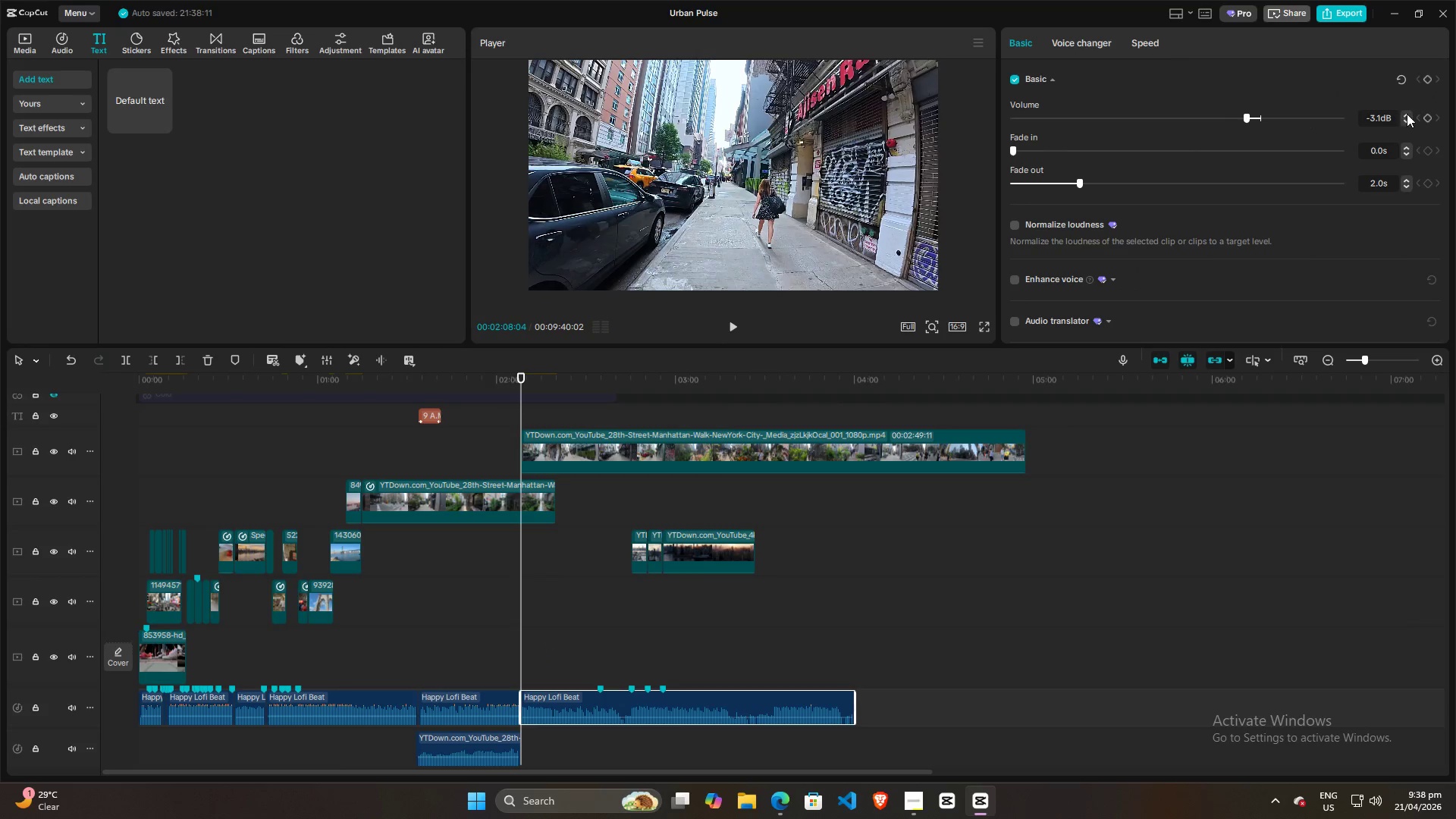 
left_click([1407, 114])
 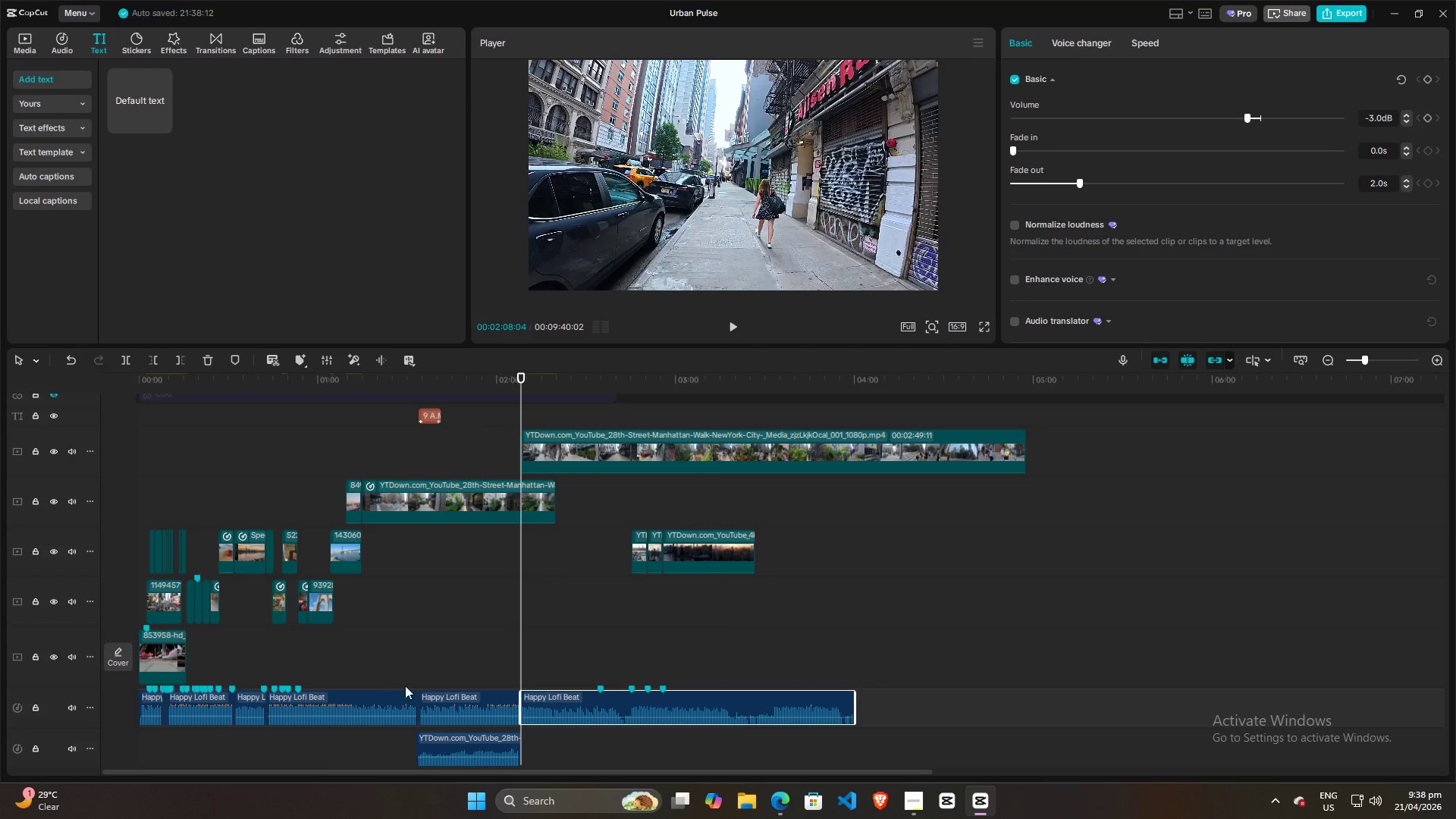 
left_click([417, 667])
 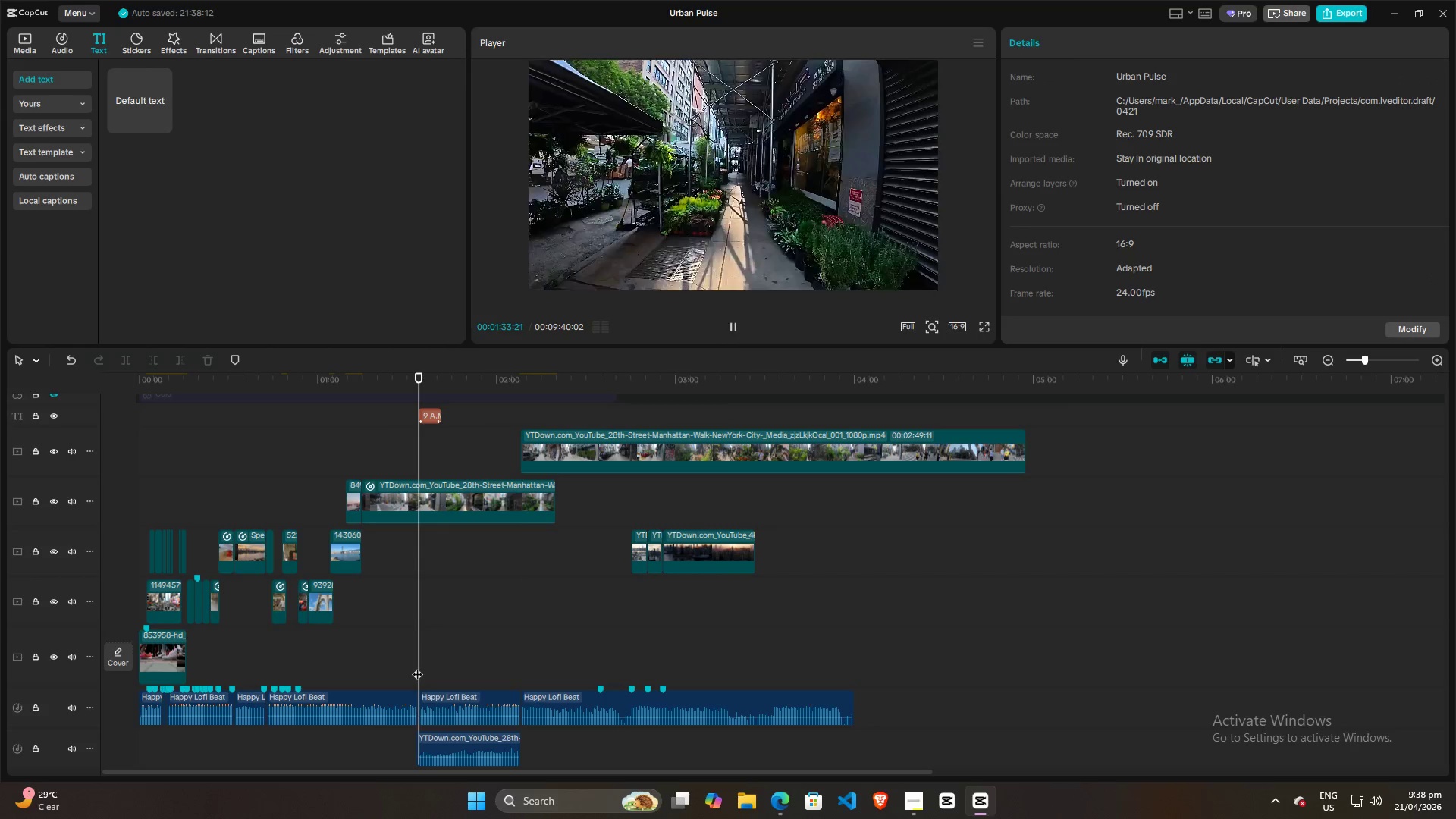 
key(Space)
 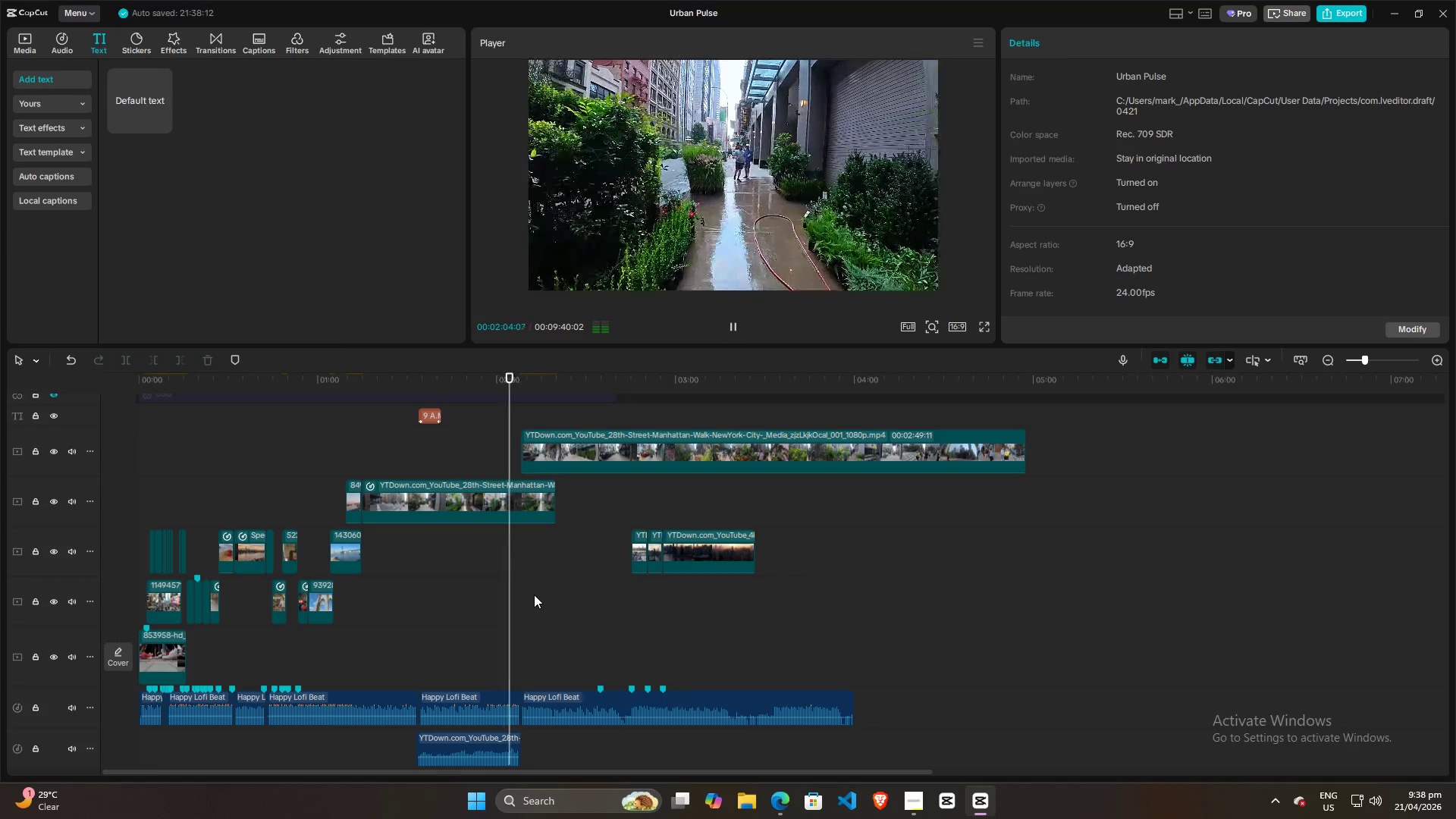 
wait(35.39)
 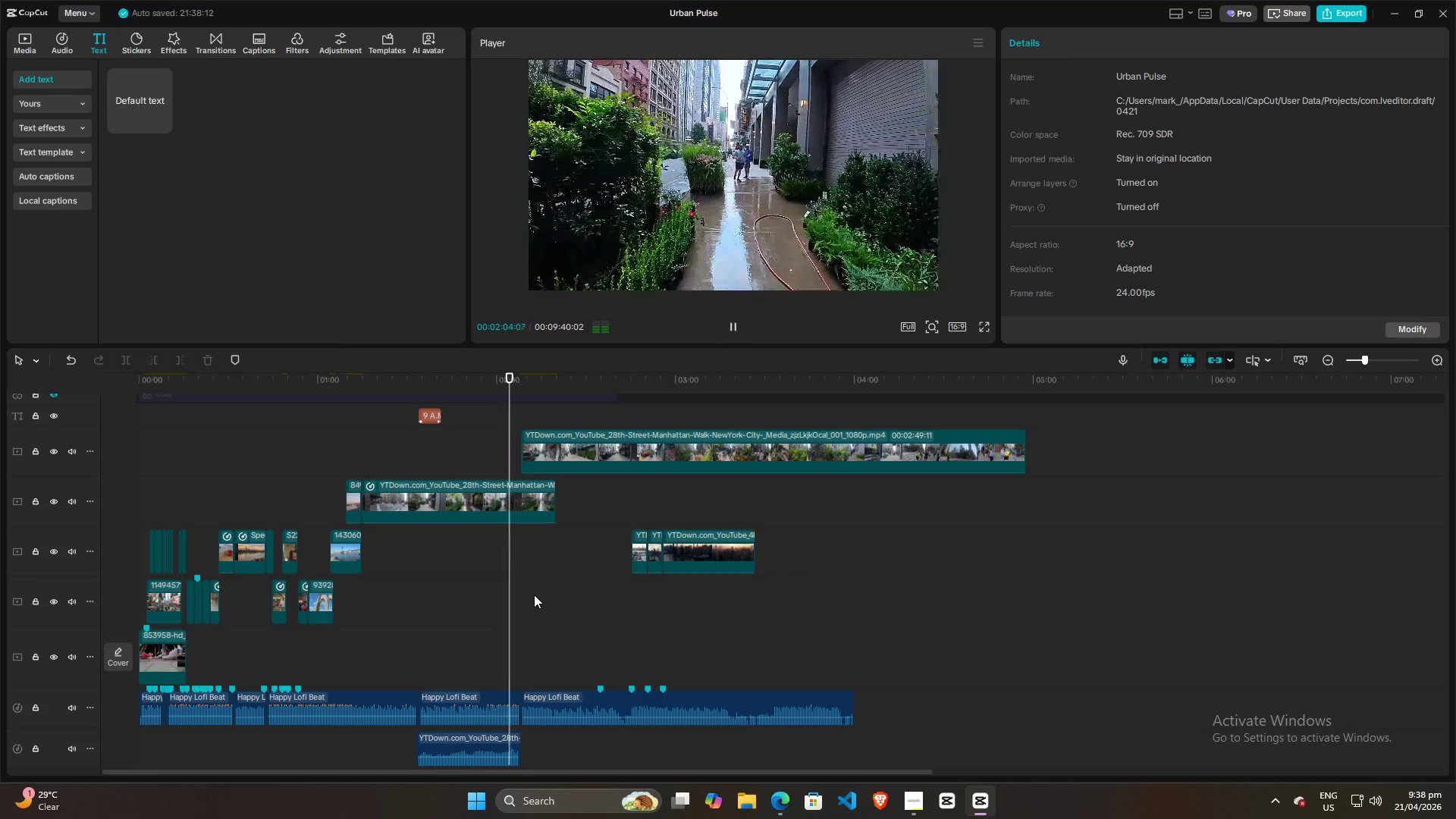 
left_click([347, 623])
 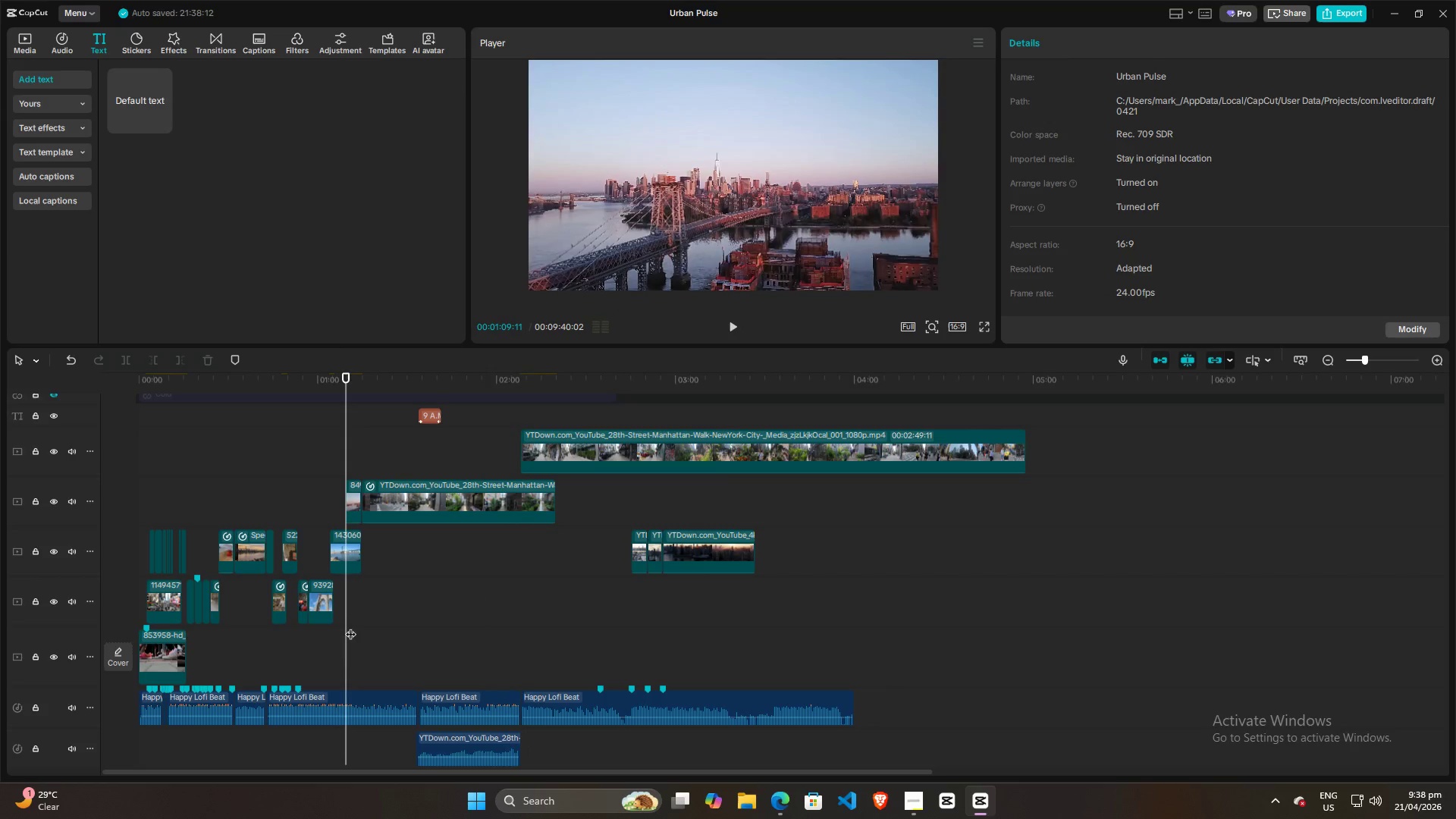 
left_click_drag(start_coordinate=[350, 626], to_coordinate=[373, 589])
 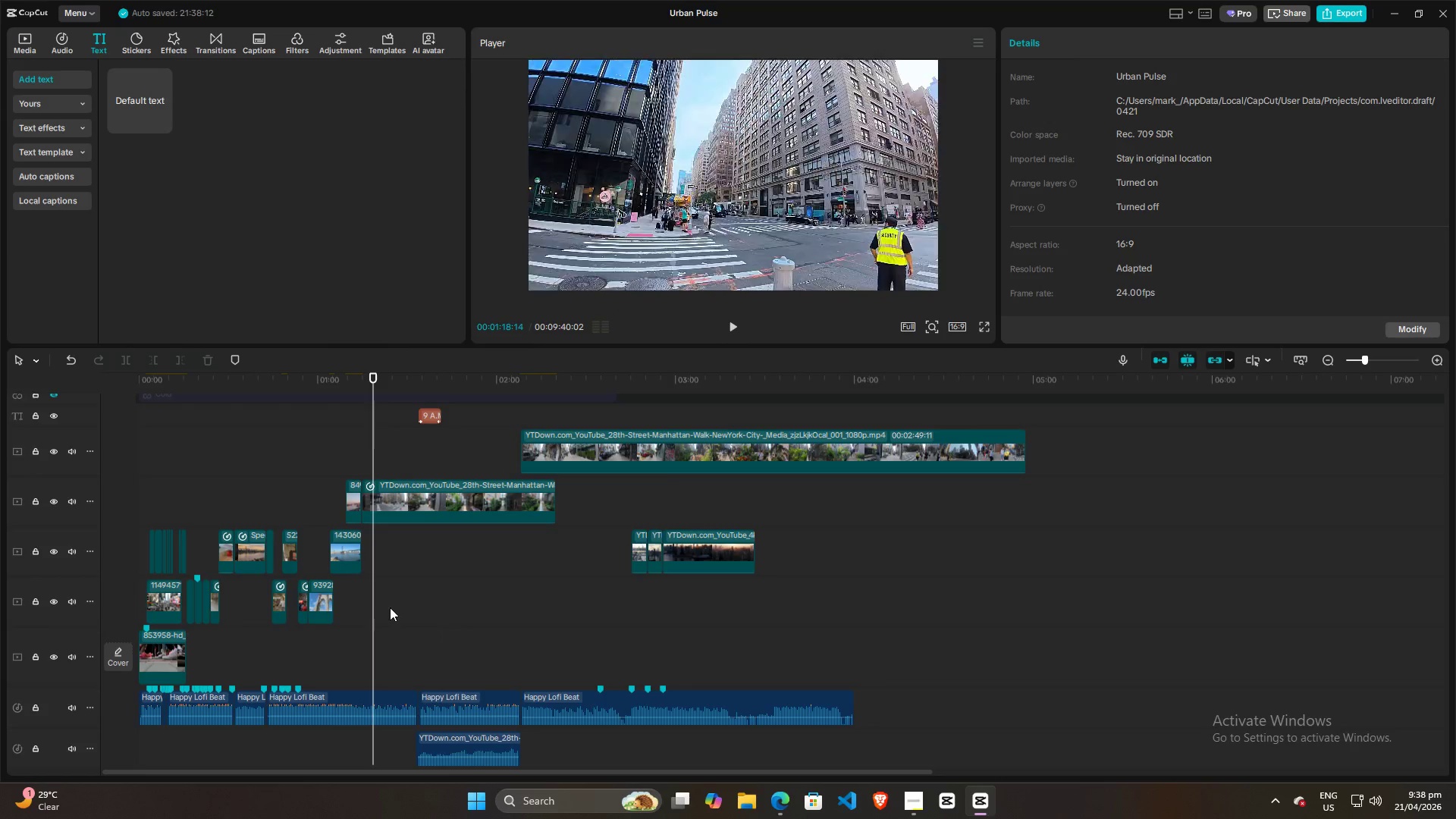 
scroll: coordinate [390, 607], scroll_direction: down, amount: 6.0
 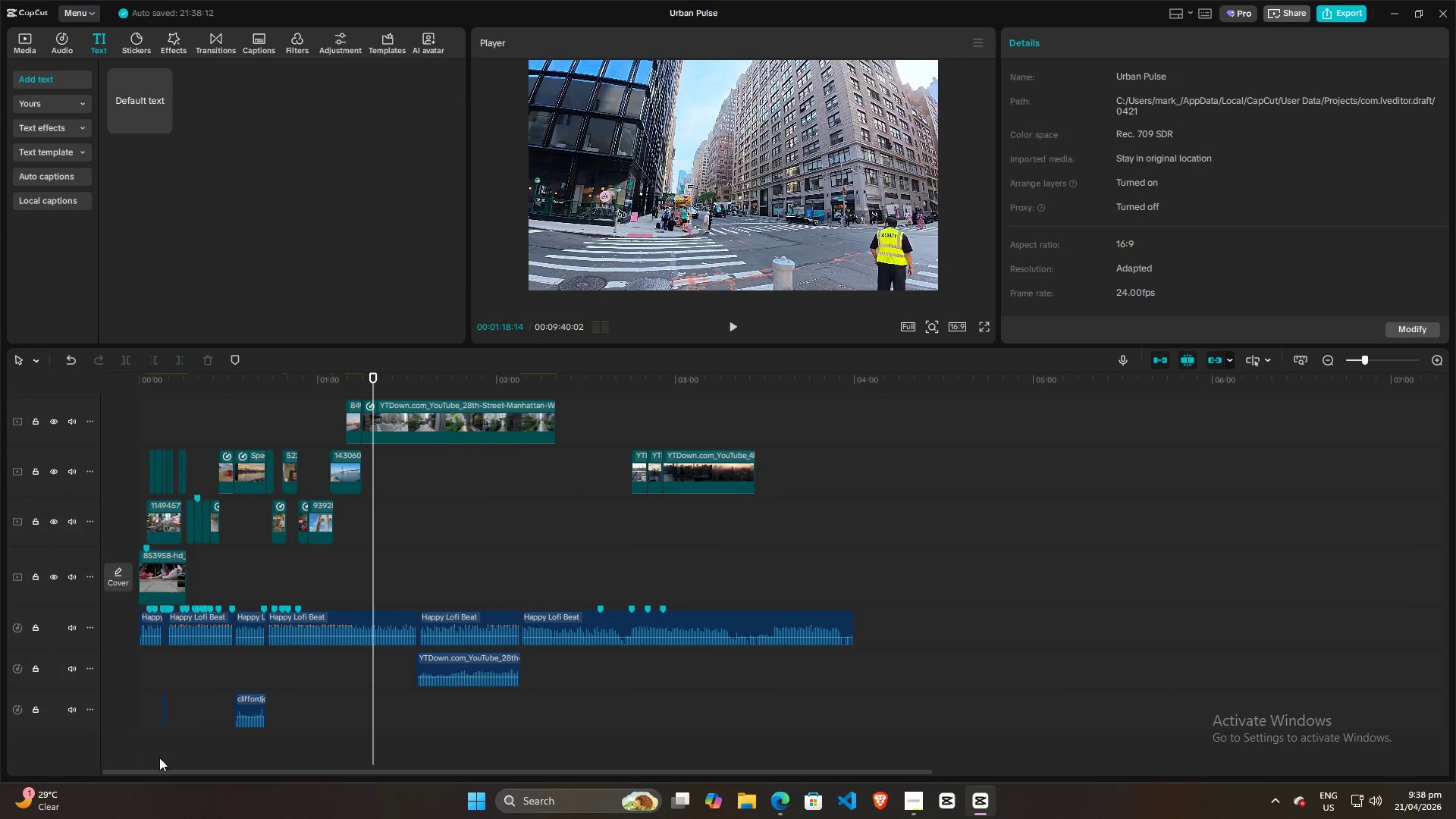 
left_click_drag(start_coordinate=[151, 763], to_coordinate=[306, 658])
 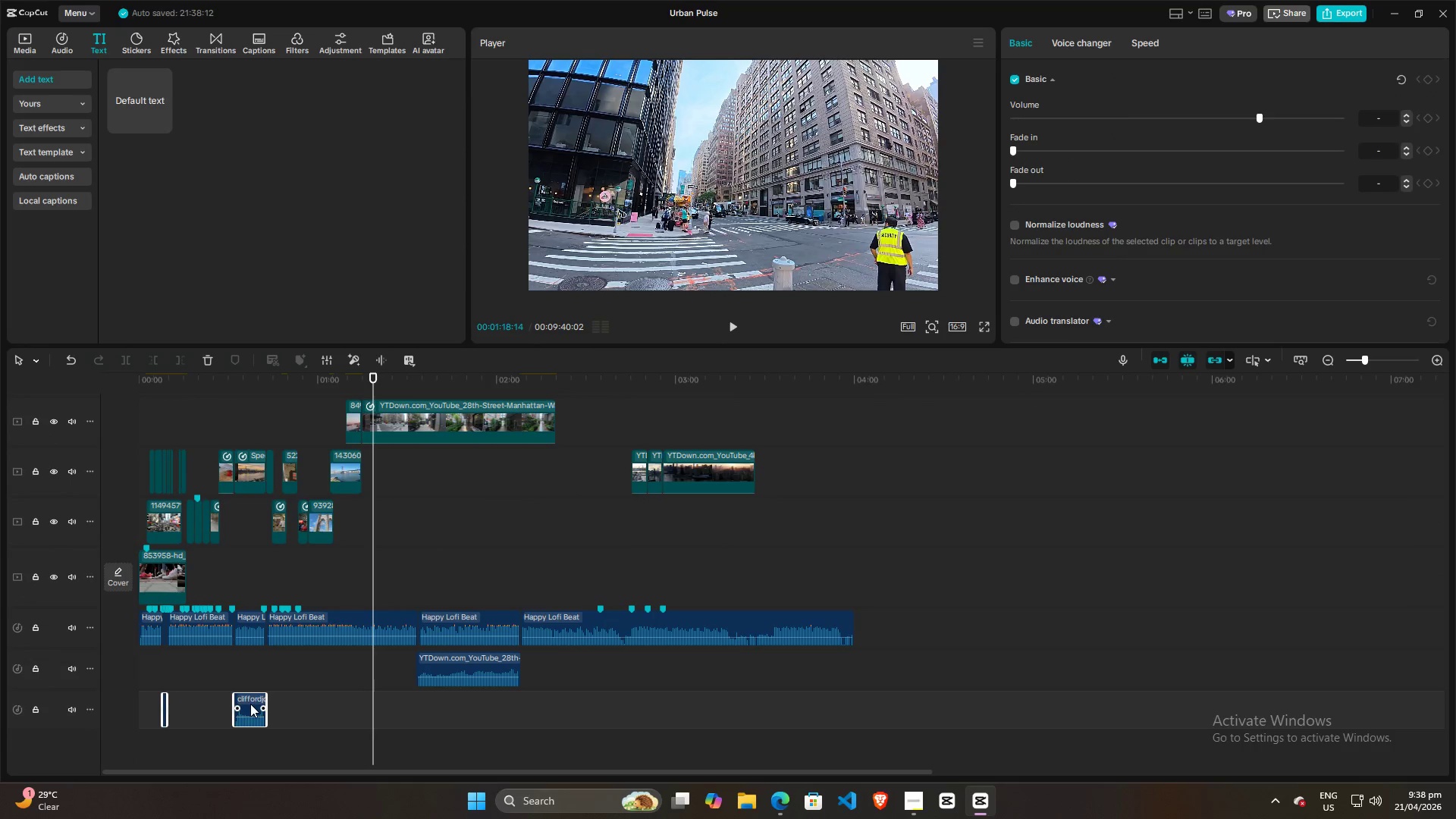 
left_click_drag(start_coordinate=[250, 704], to_coordinate=[250, 661])
 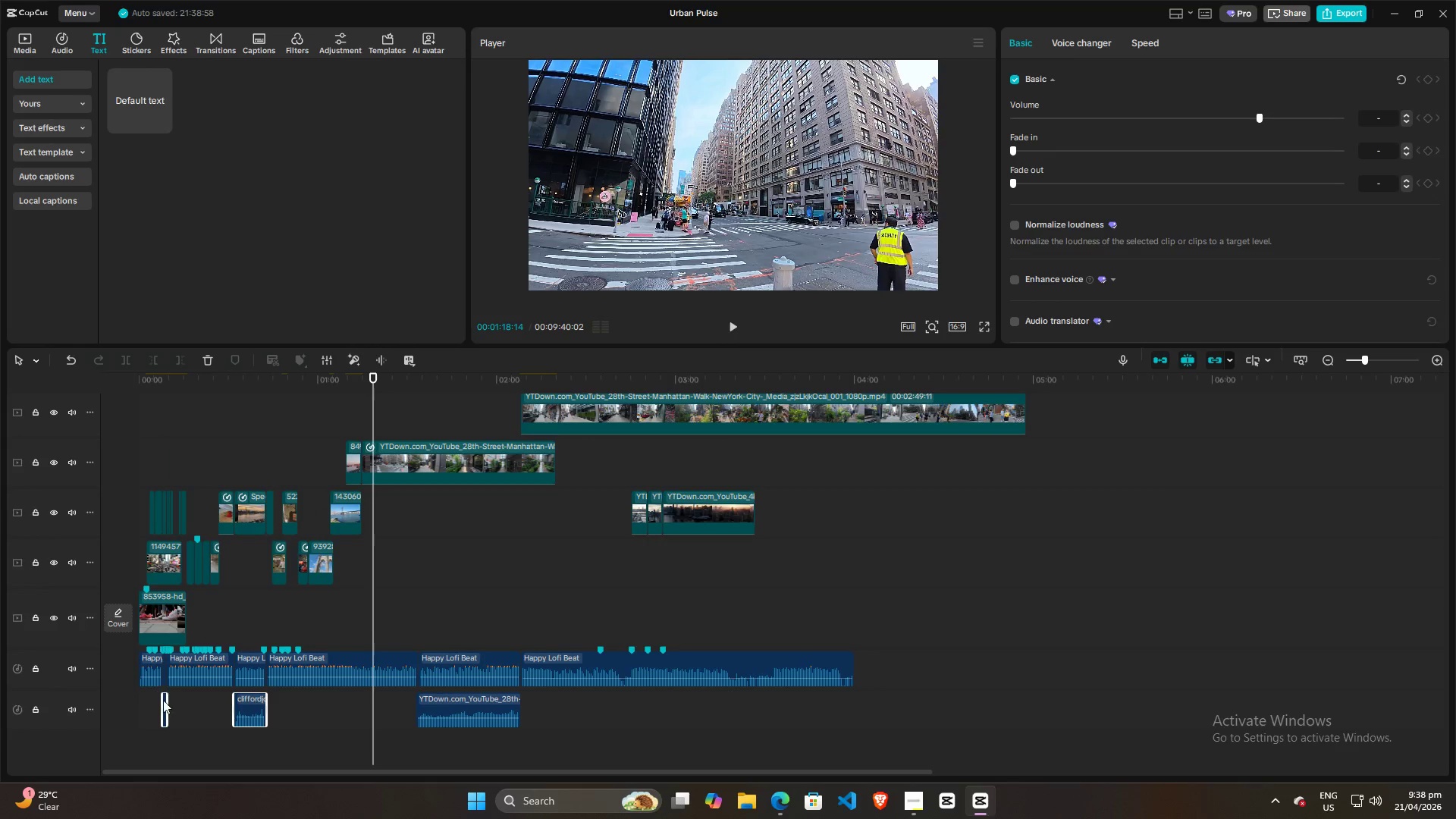 
left_click([149, 701])
 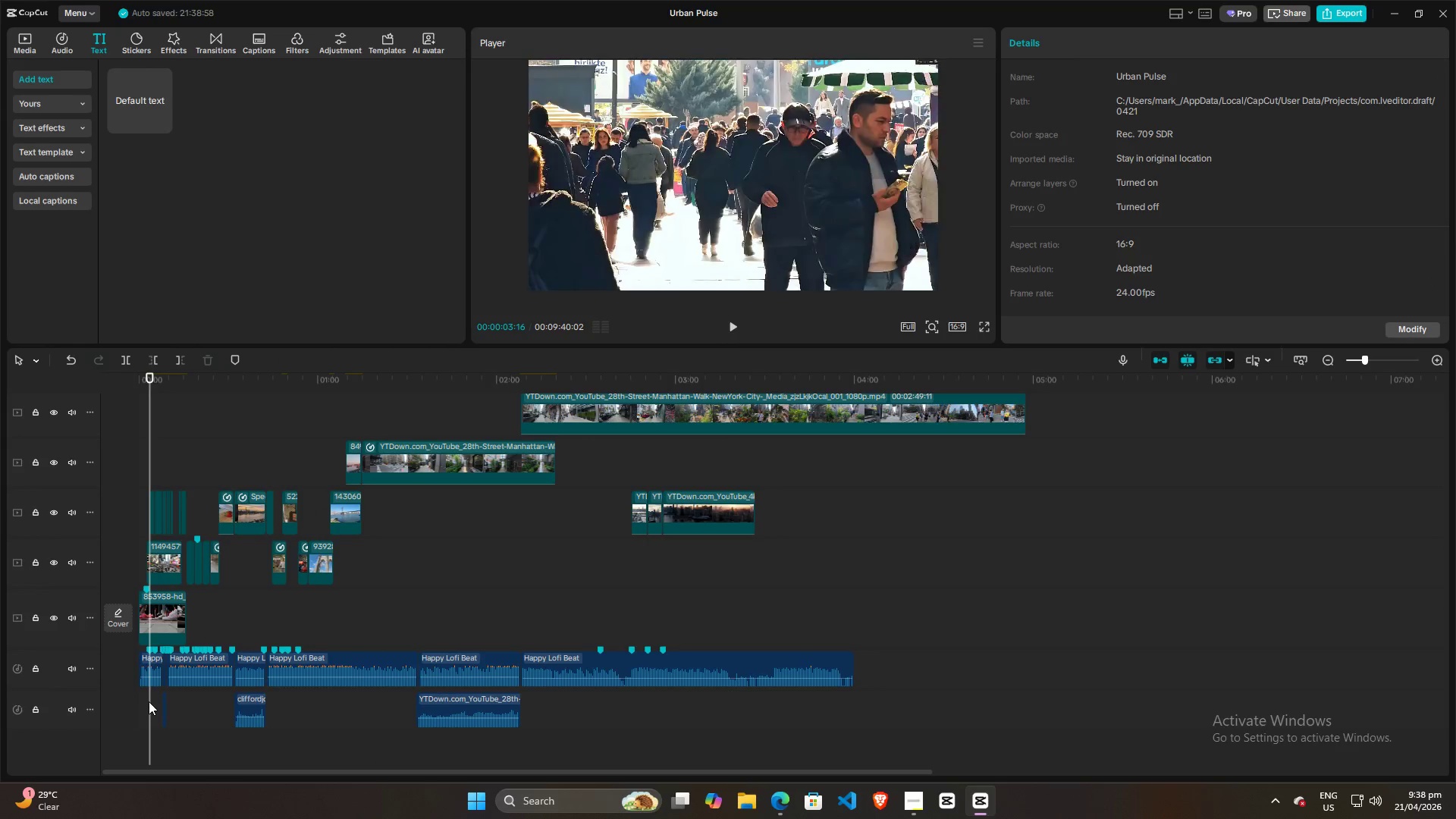 
key(Space)
 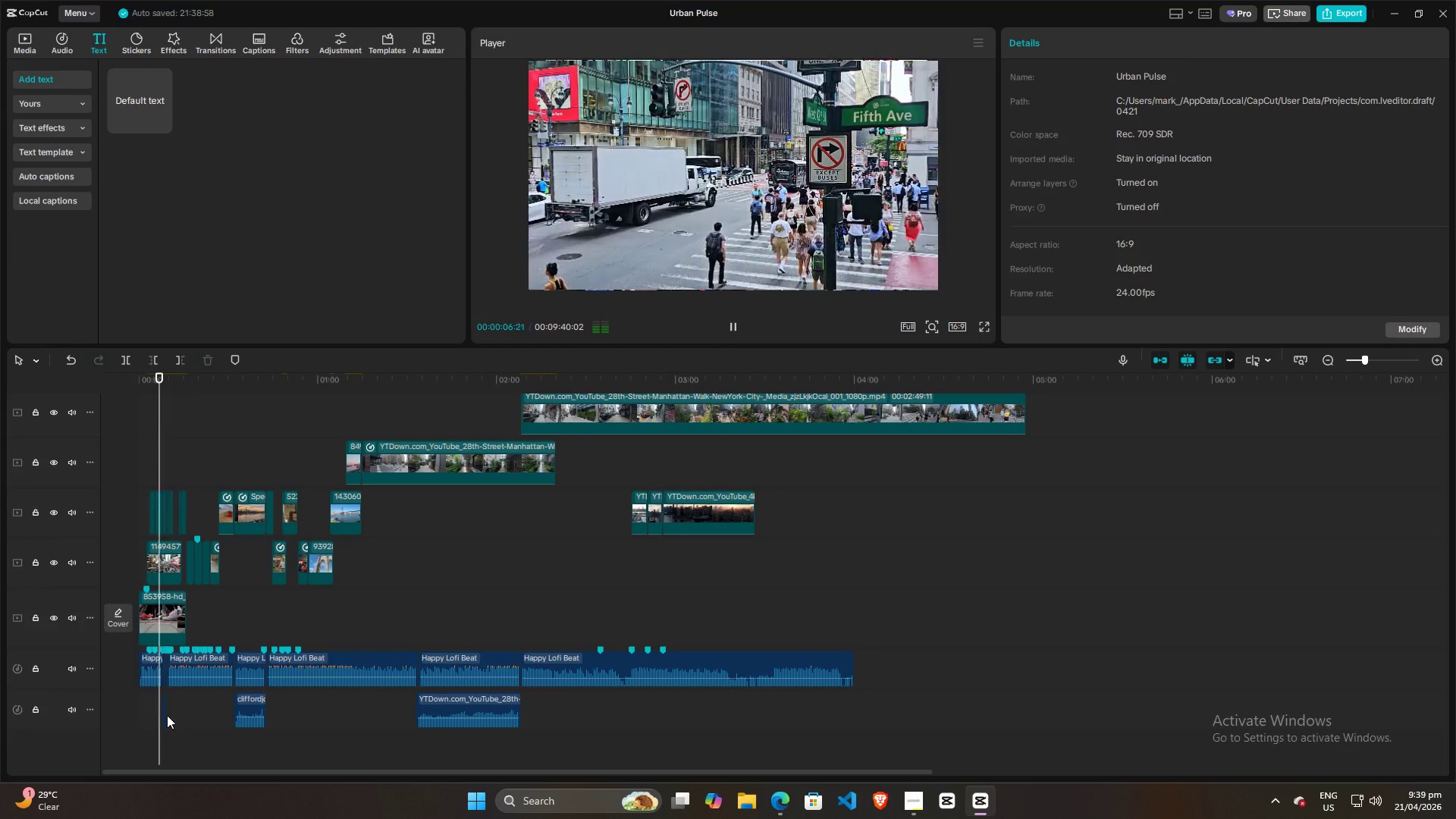 
wait(8.3)
 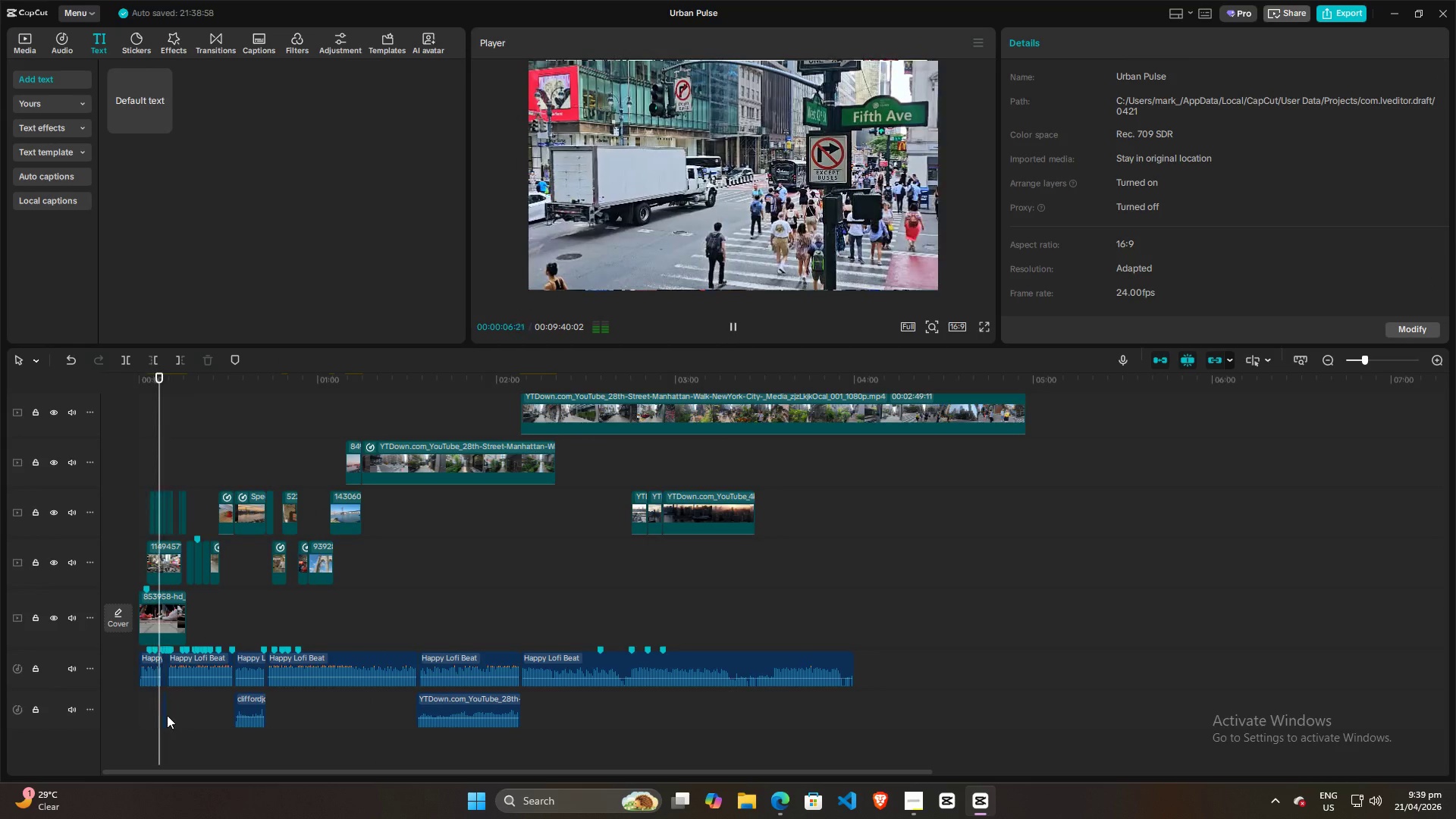 
left_click([230, 701])
 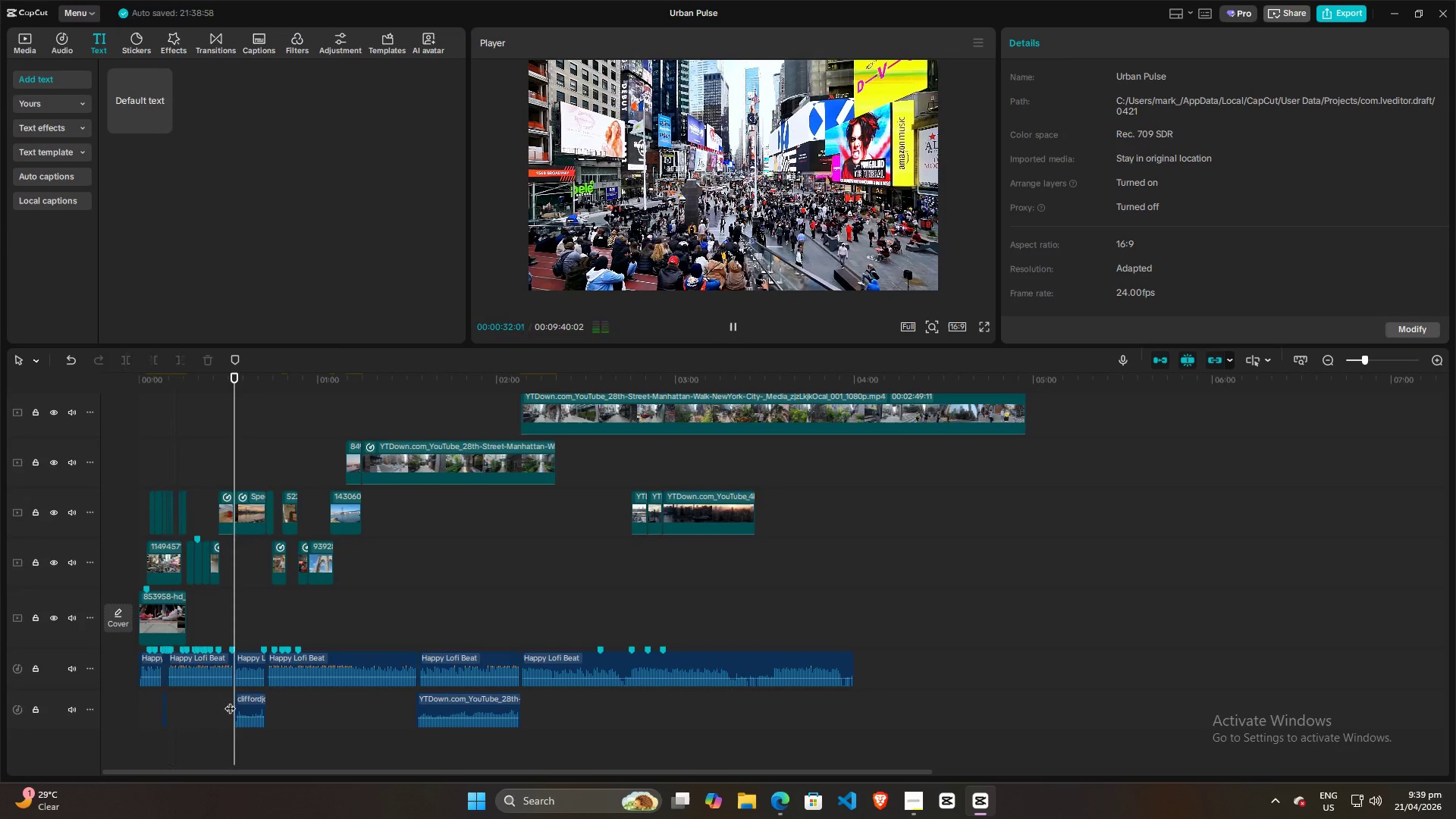 
key(Space)
 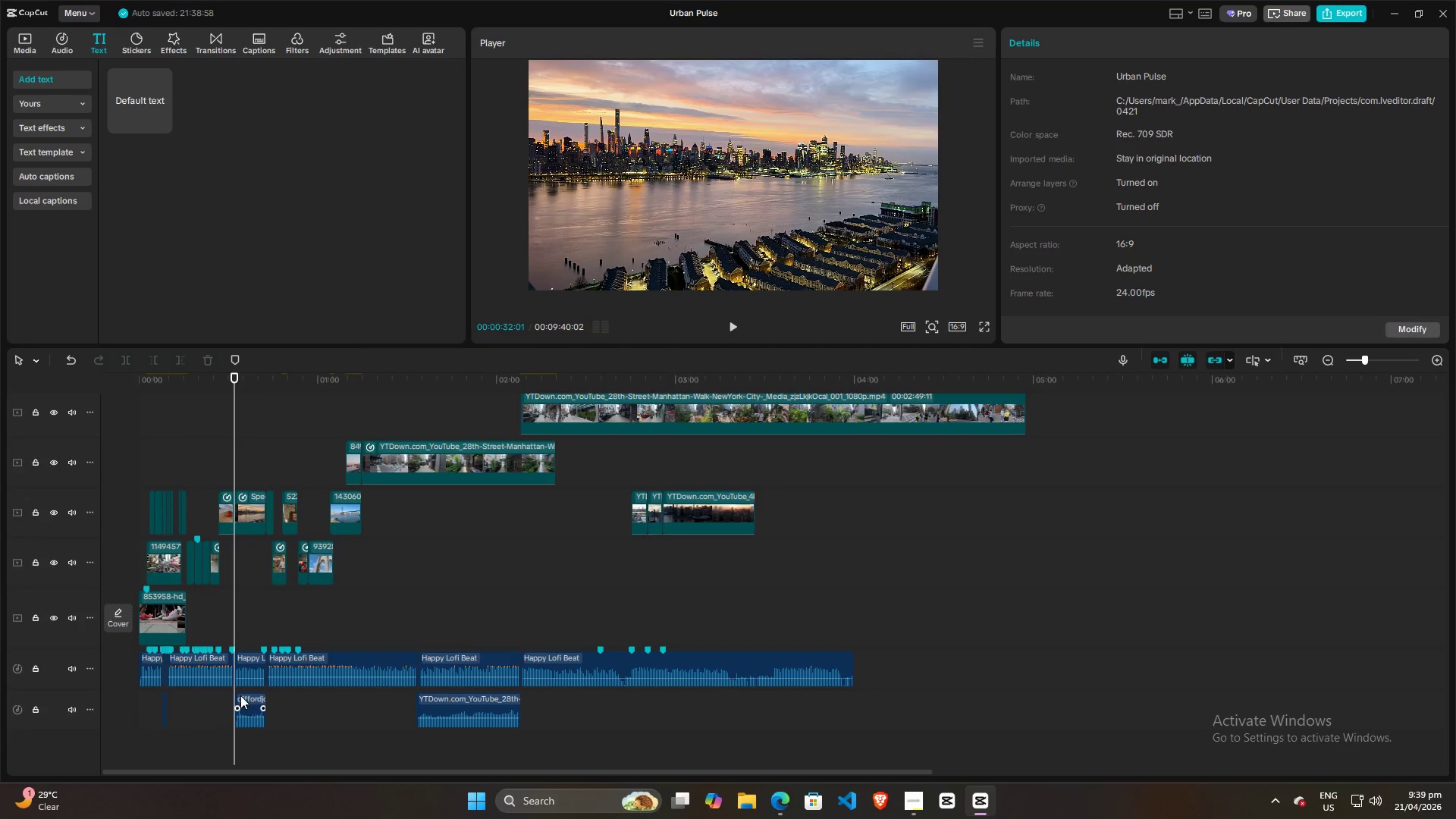 
key(Space)
 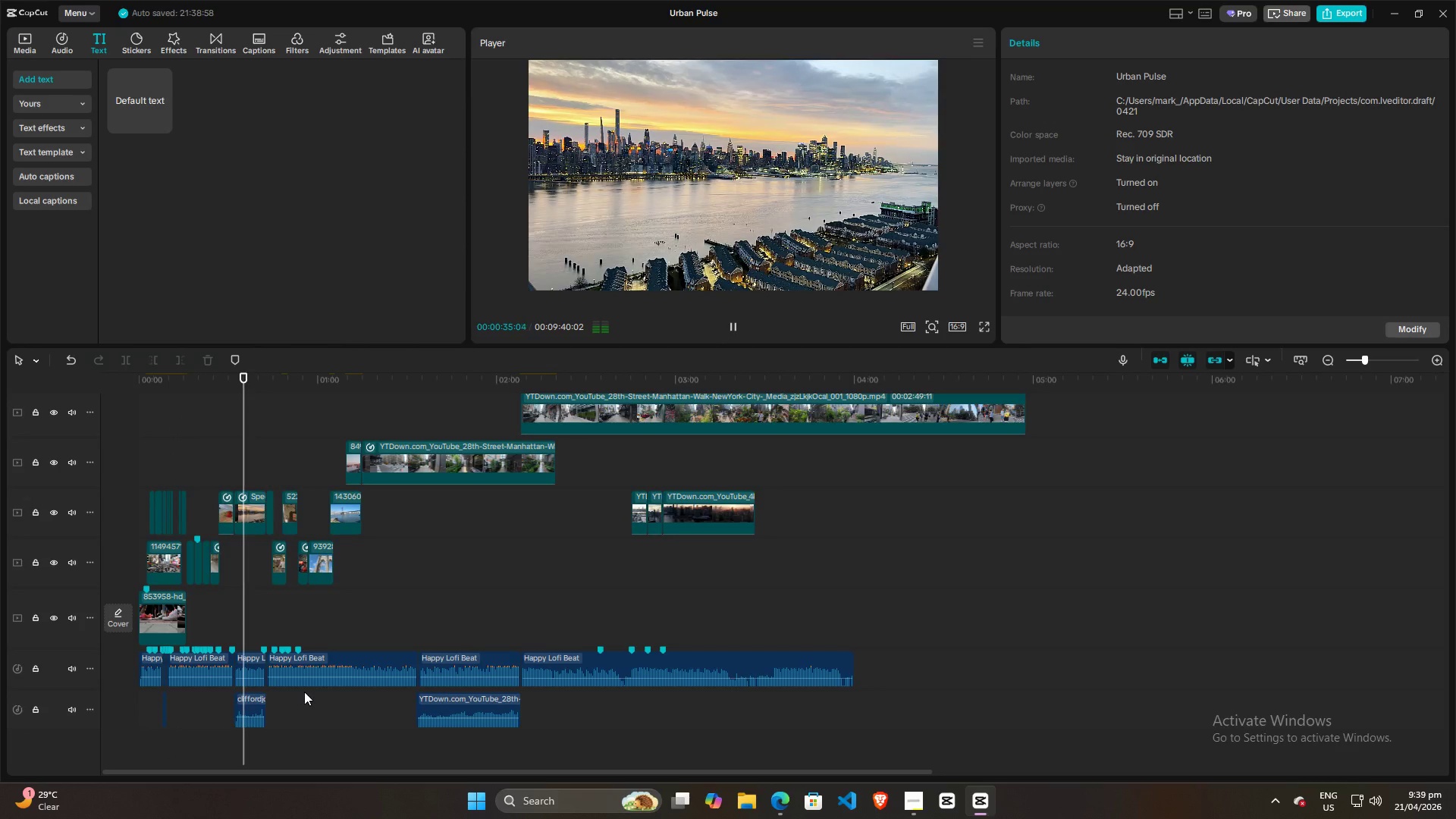 
mouse_move([902, 786])
 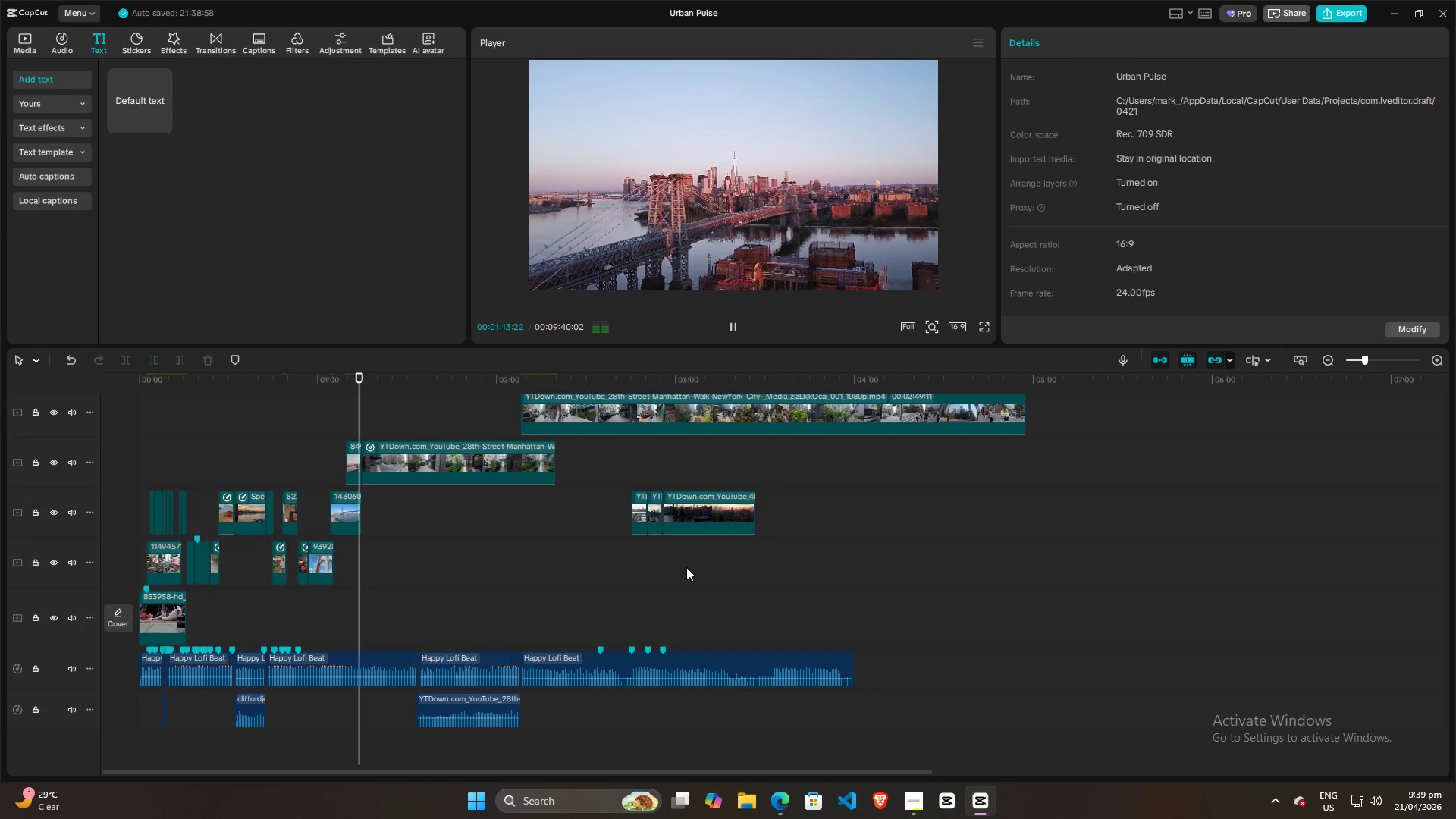 
wait(40.53)
 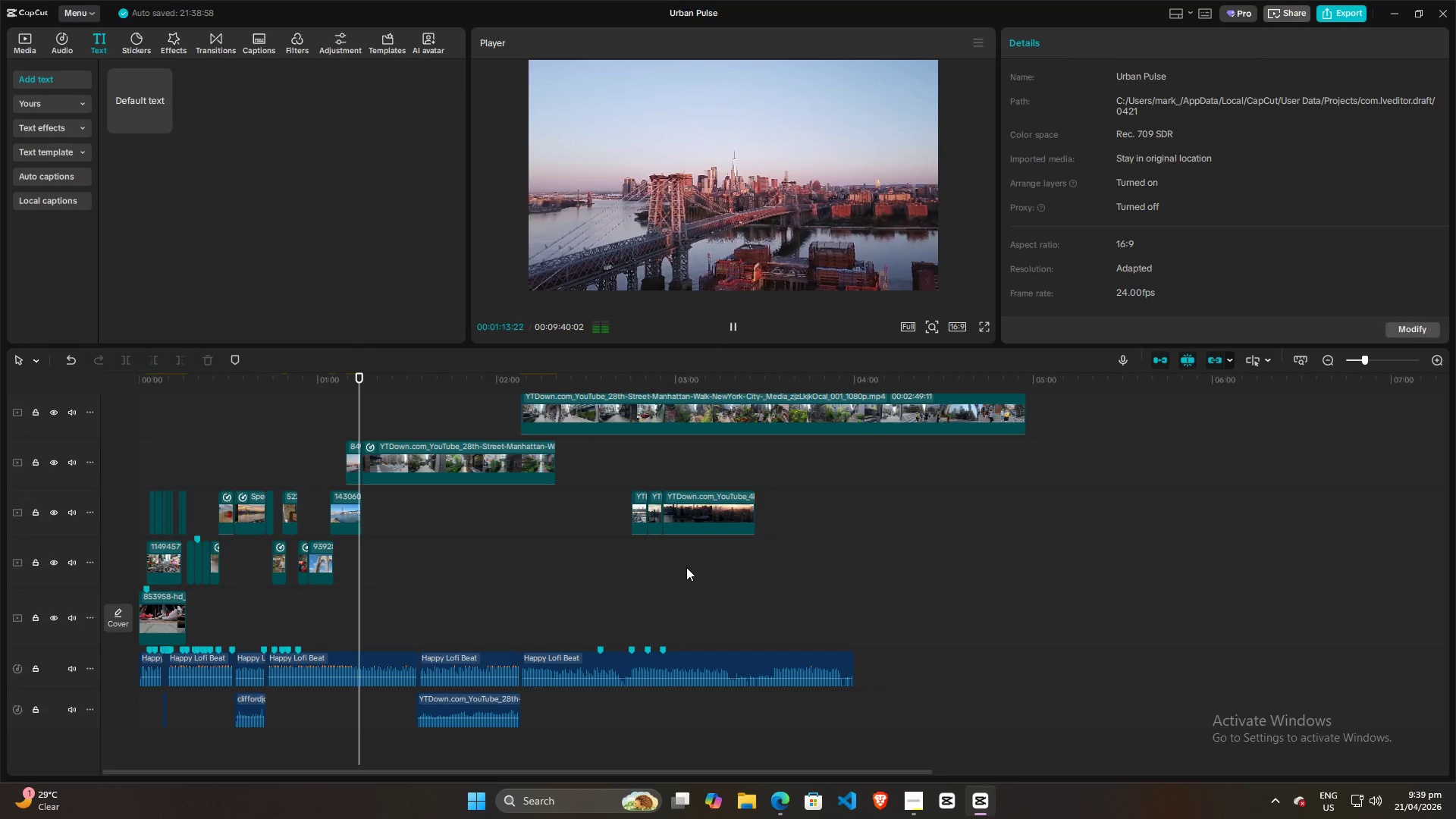 
left_click([328, 464])
 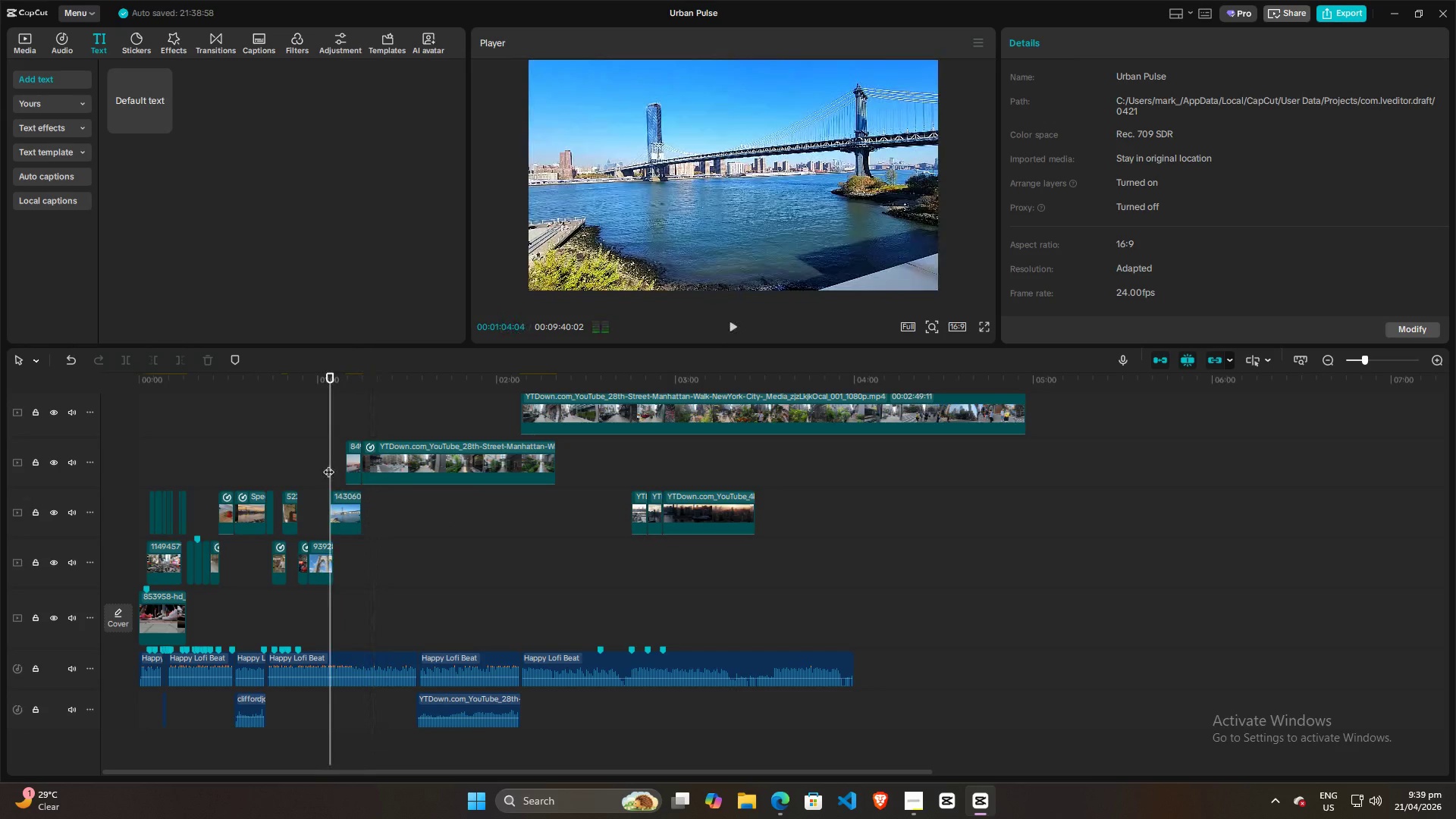 
key(Space)
 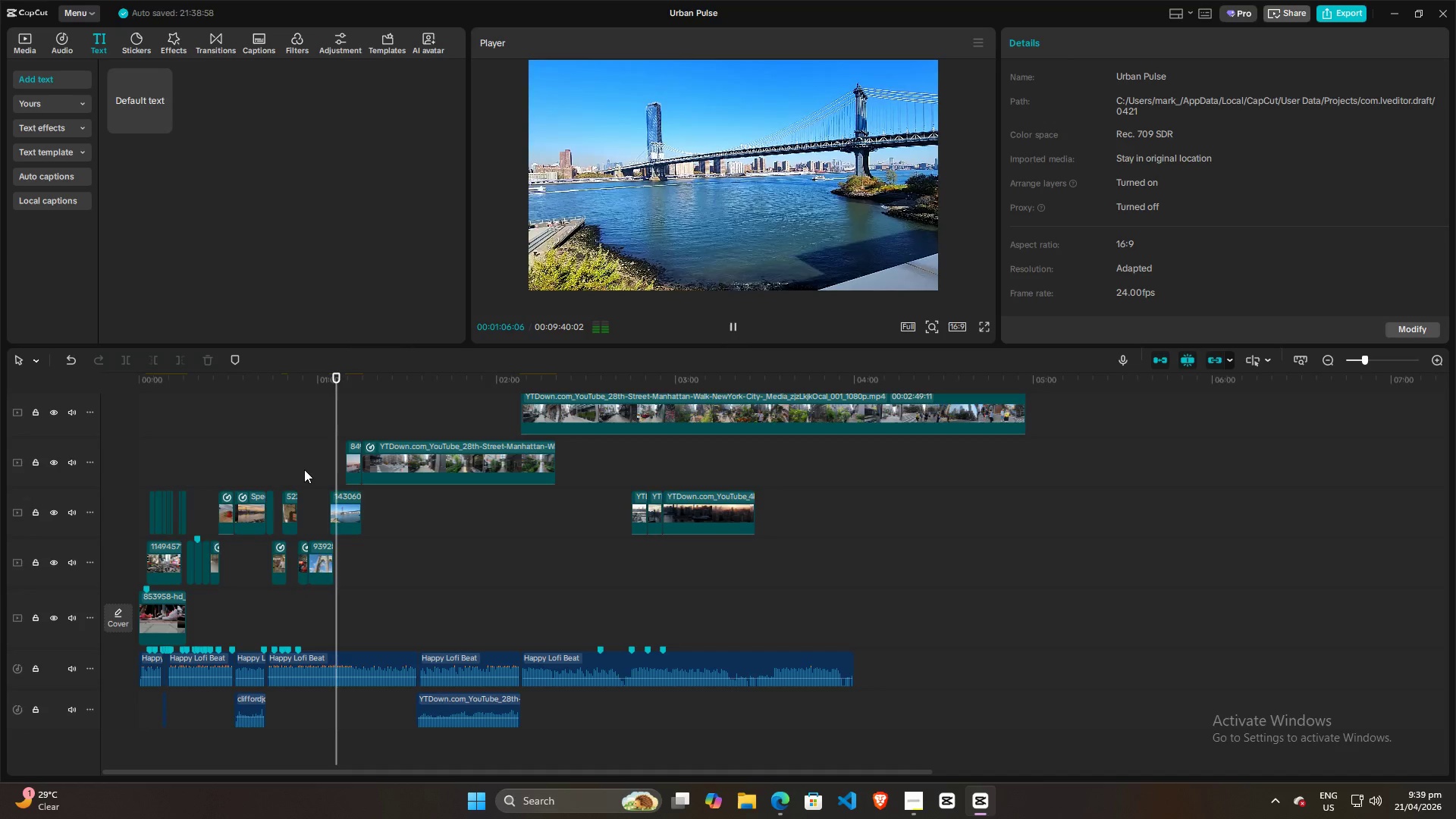 
left_click([306, 476])
 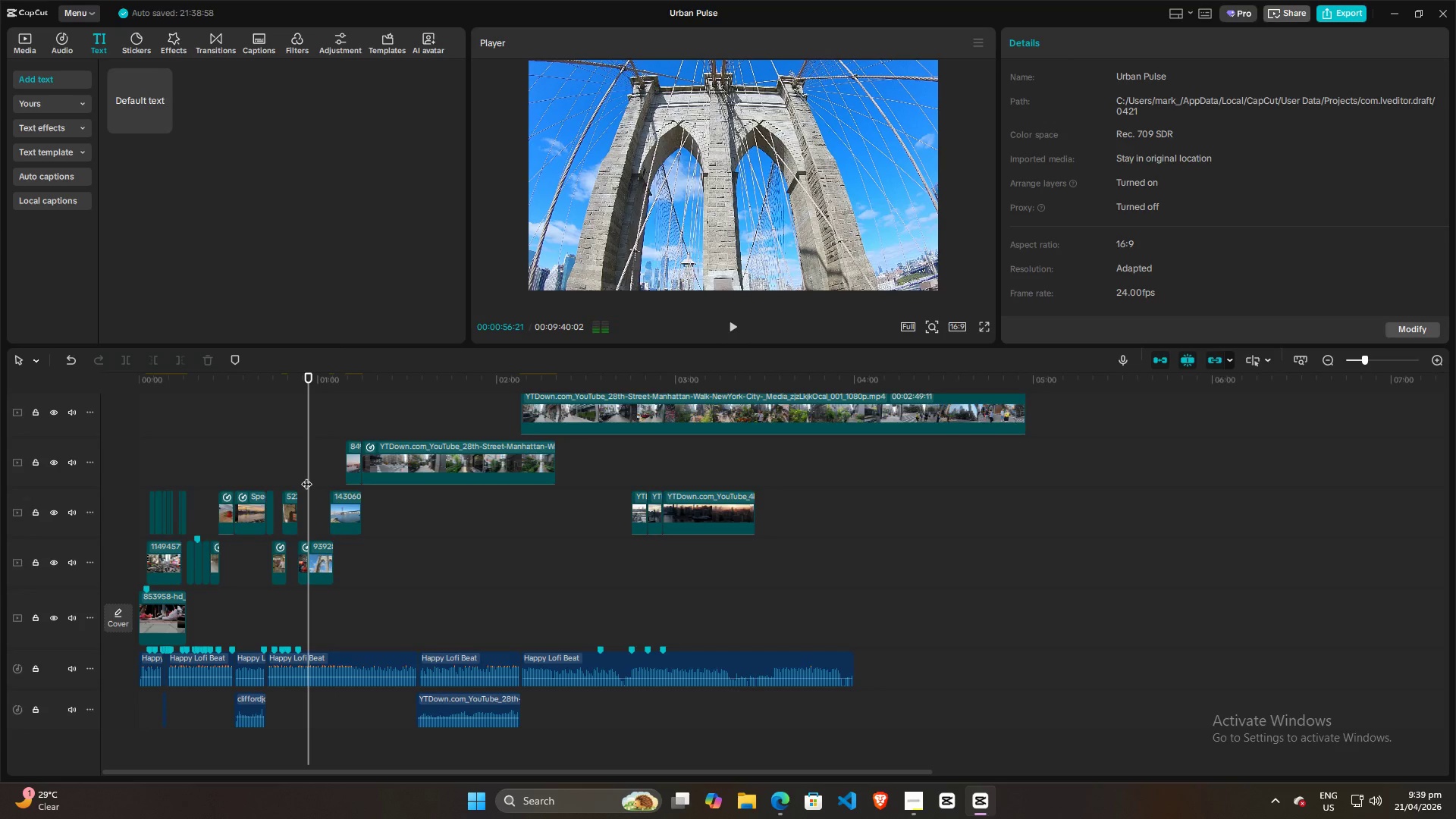 
key(Space)
 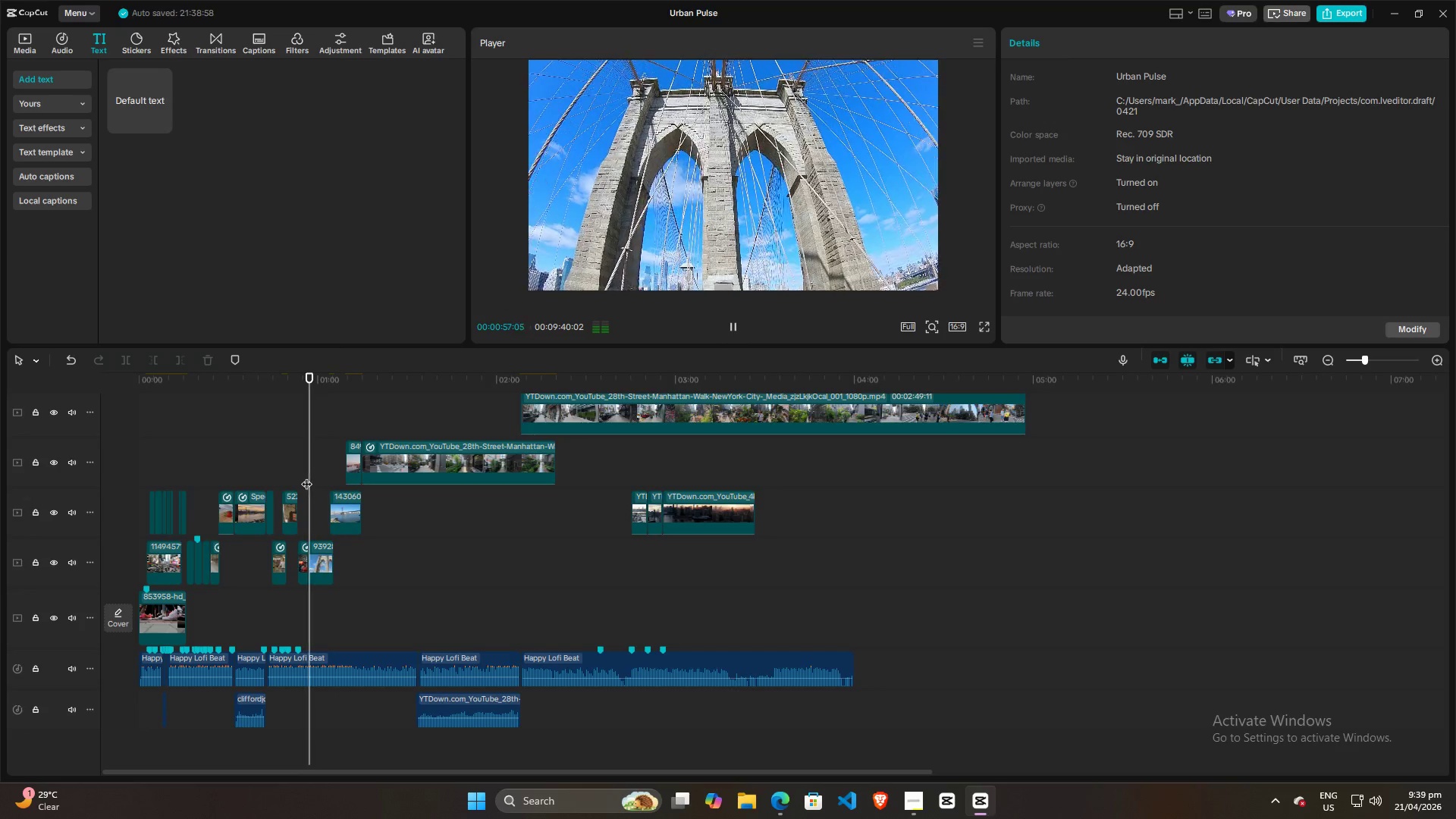 
key(Space)
 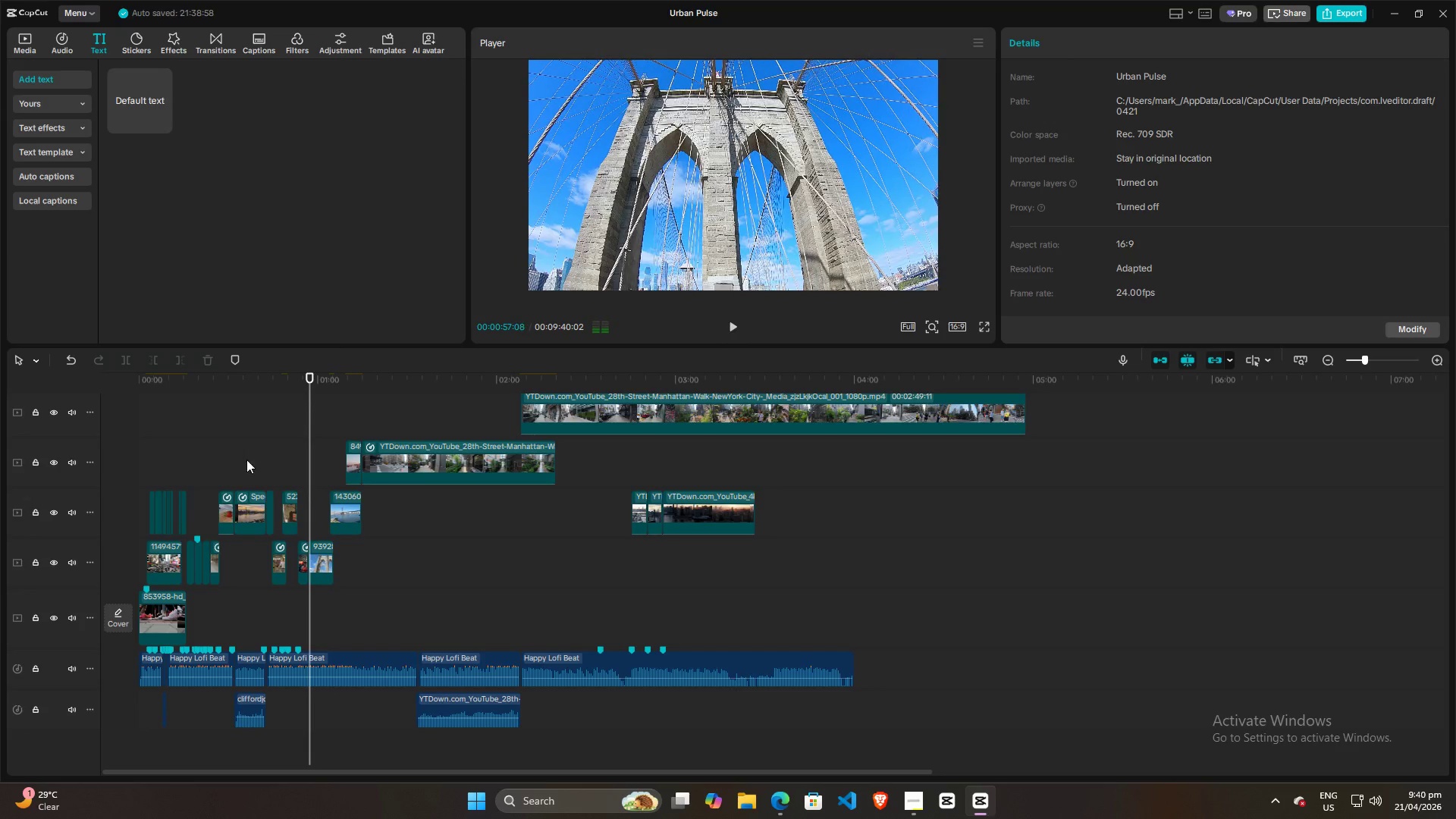 
left_click([245, 459])
 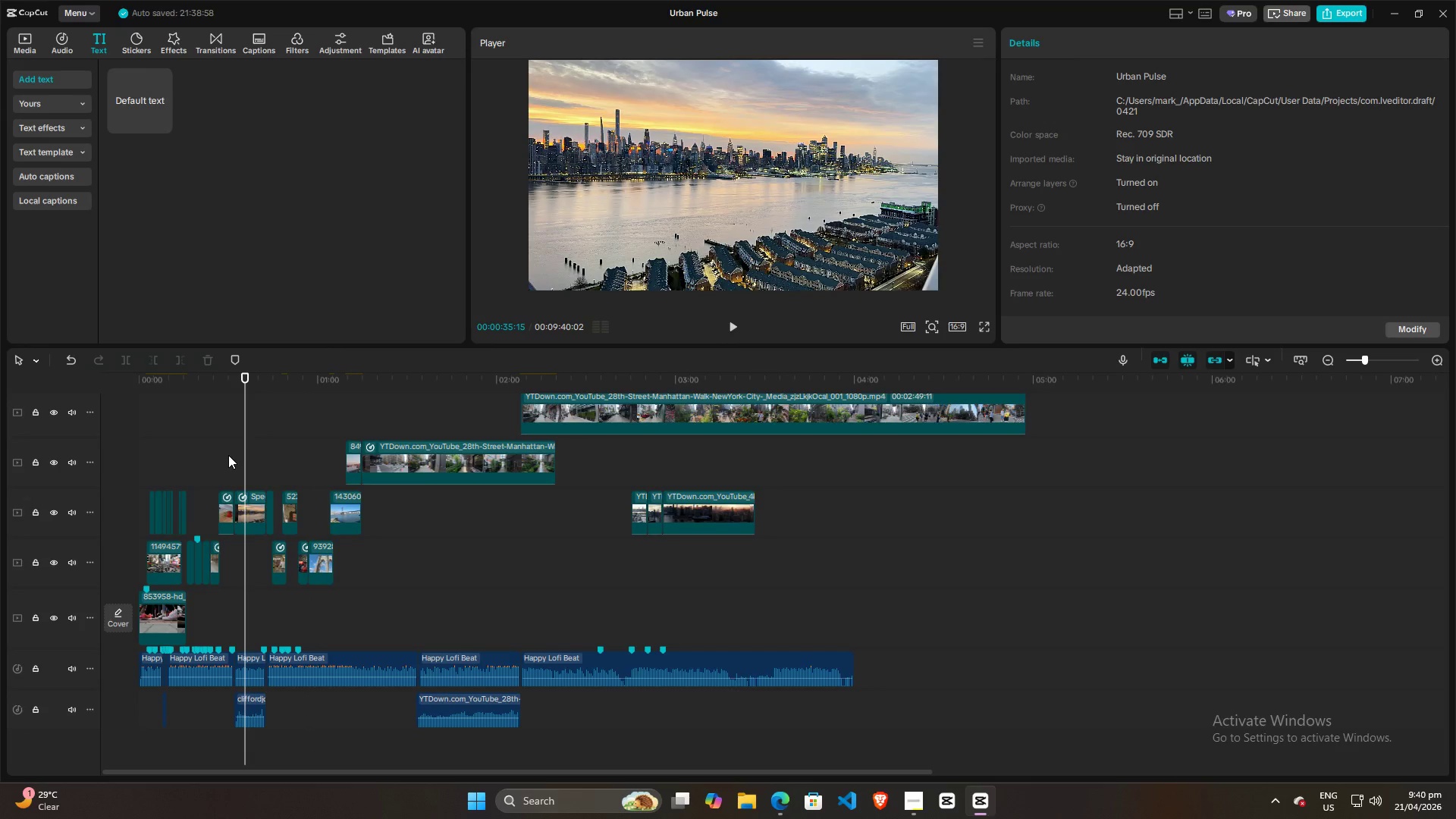 
left_click([228, 455])
 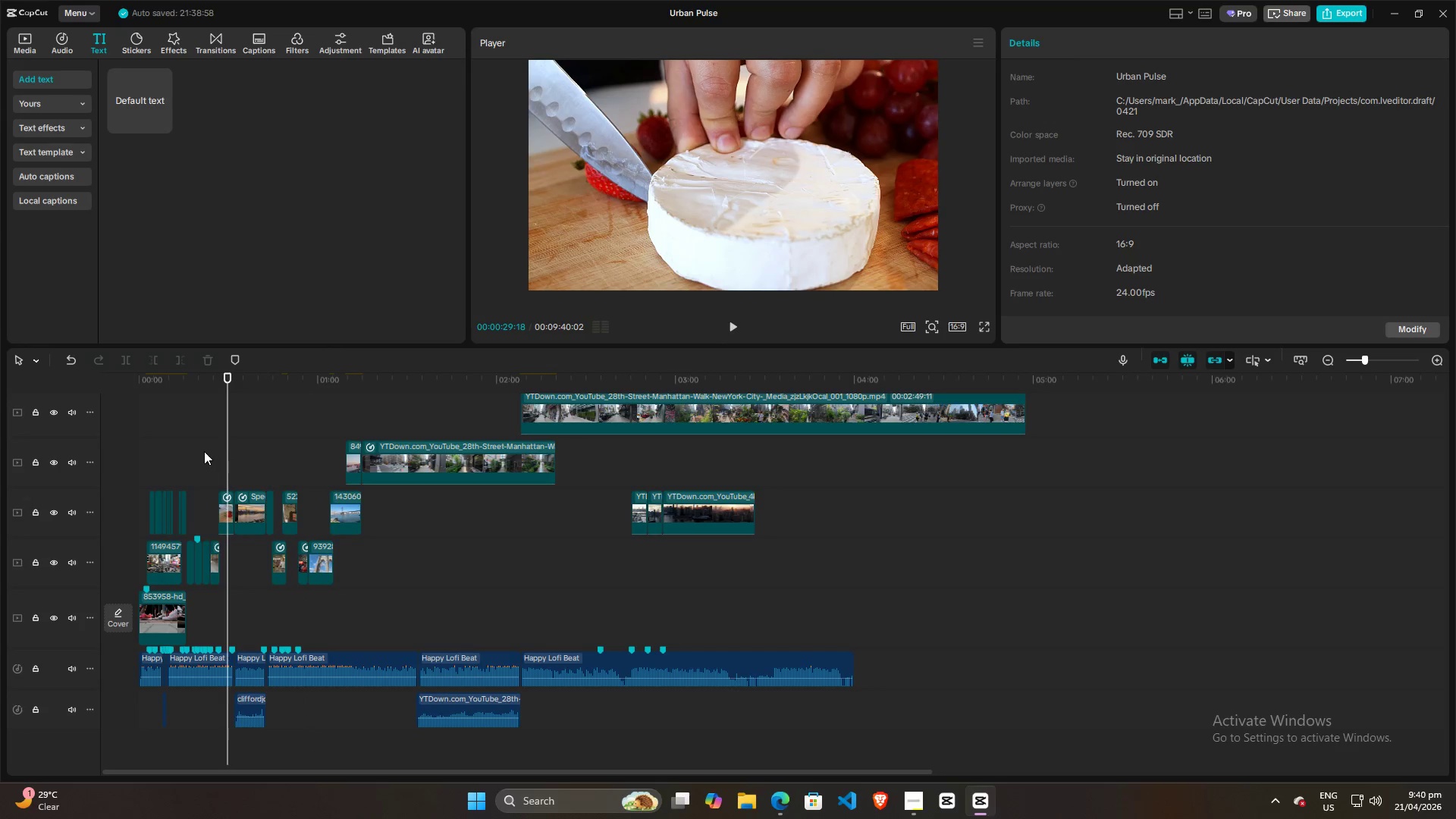 
left_click([186, 447])
 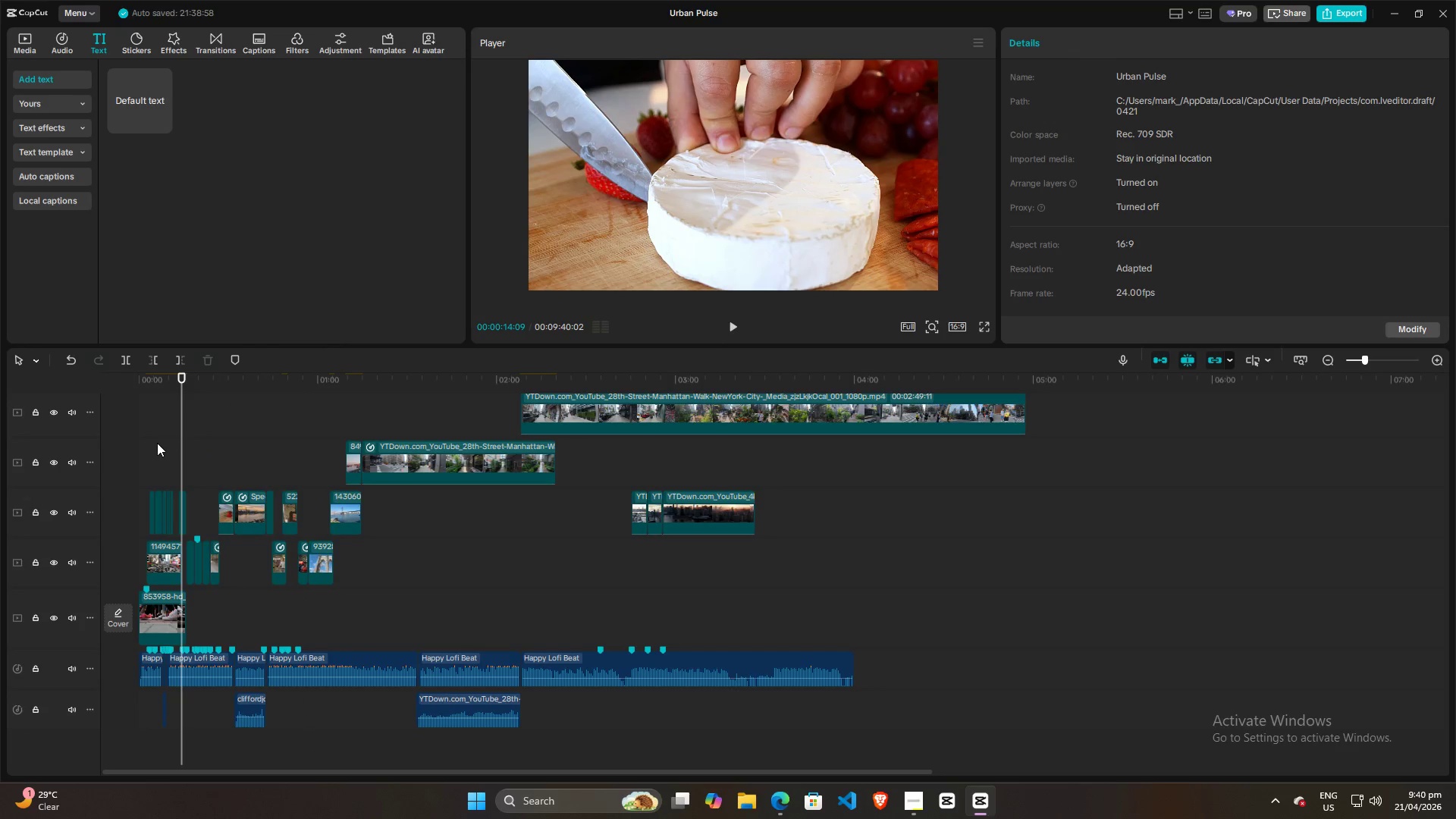 
double_click([157, 443])
 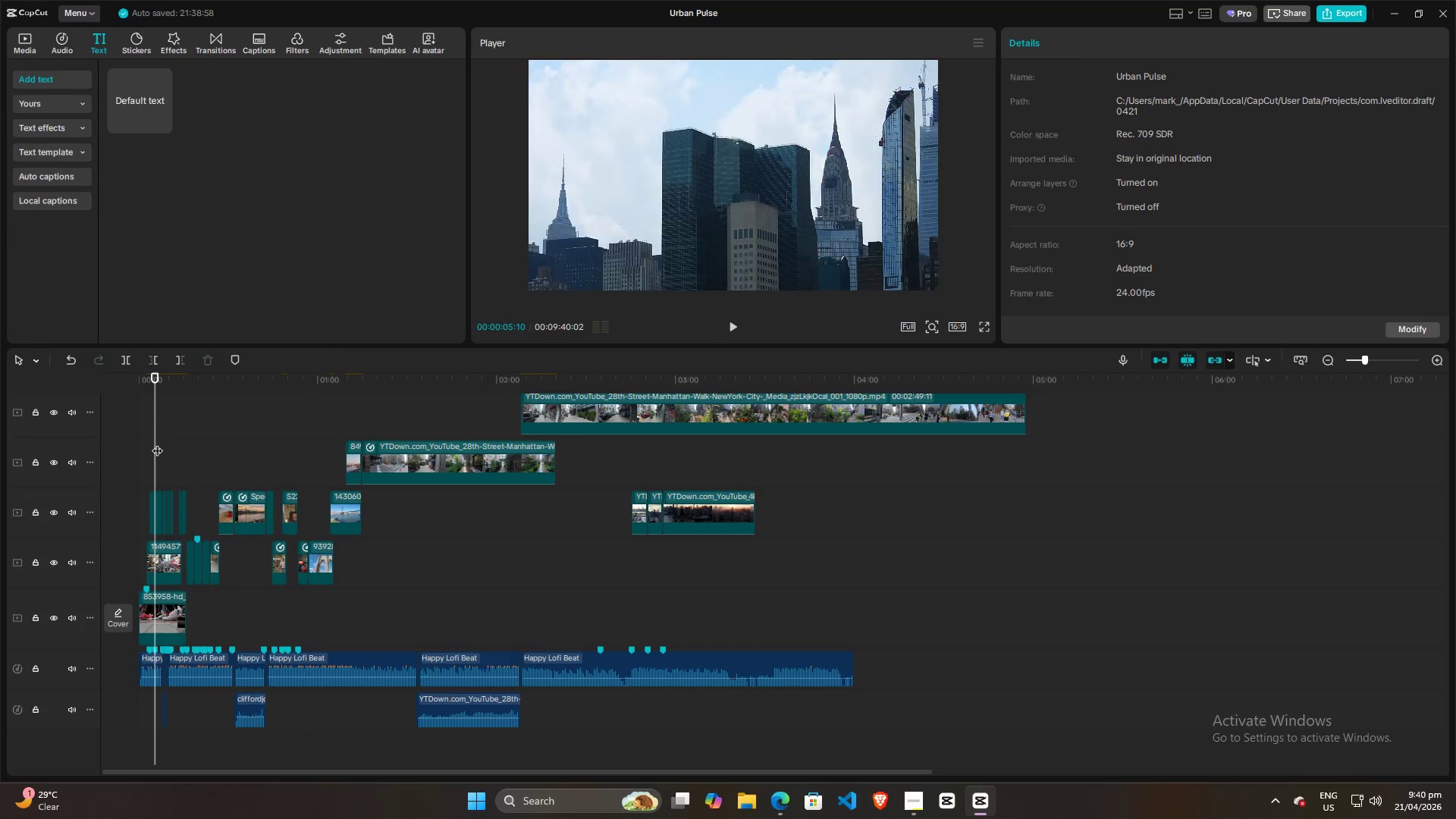 
left_click_drag(start_coordinate=[157, 443], to_coordinate=[115, 443])
 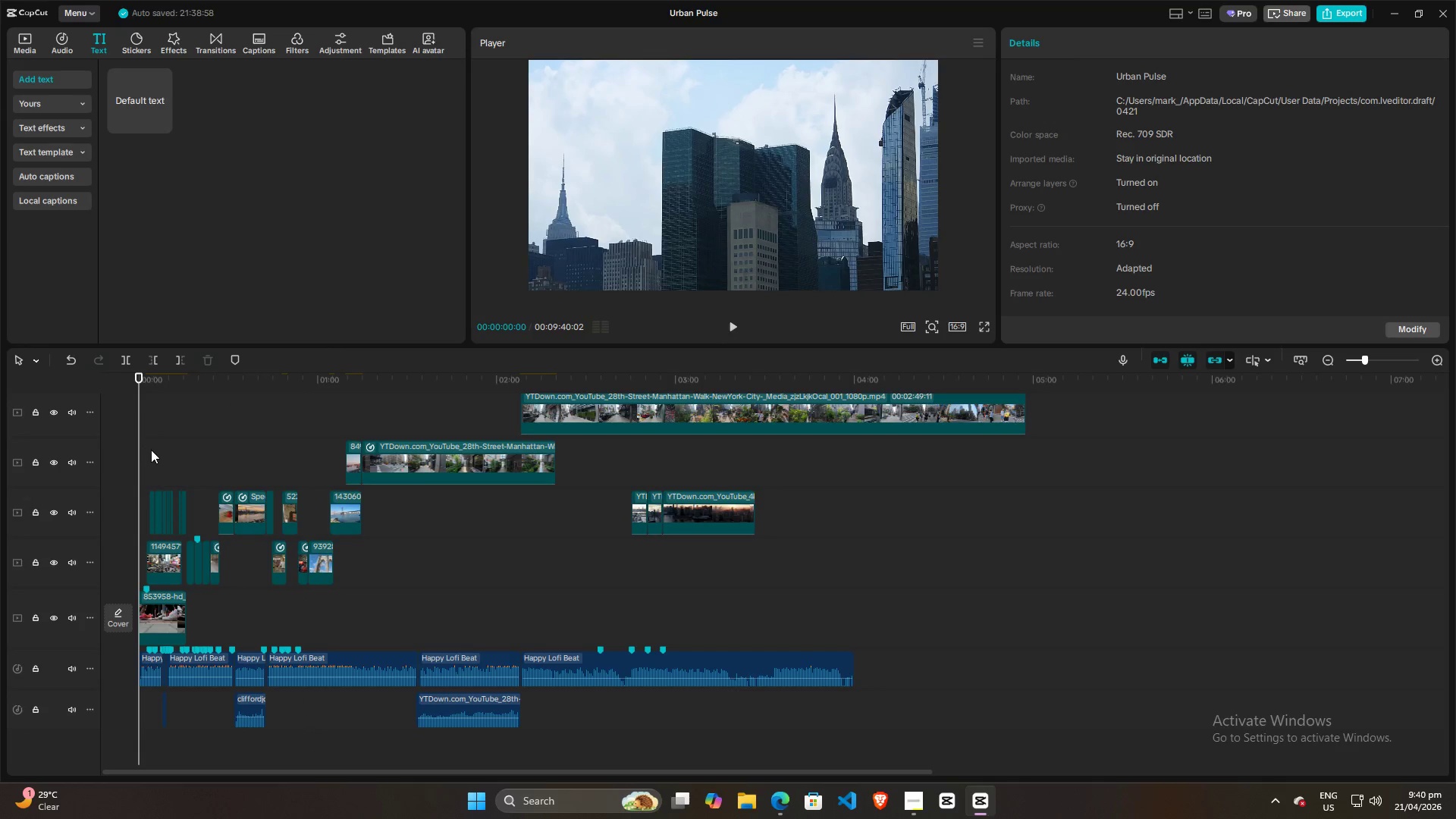 
key(Space)
 